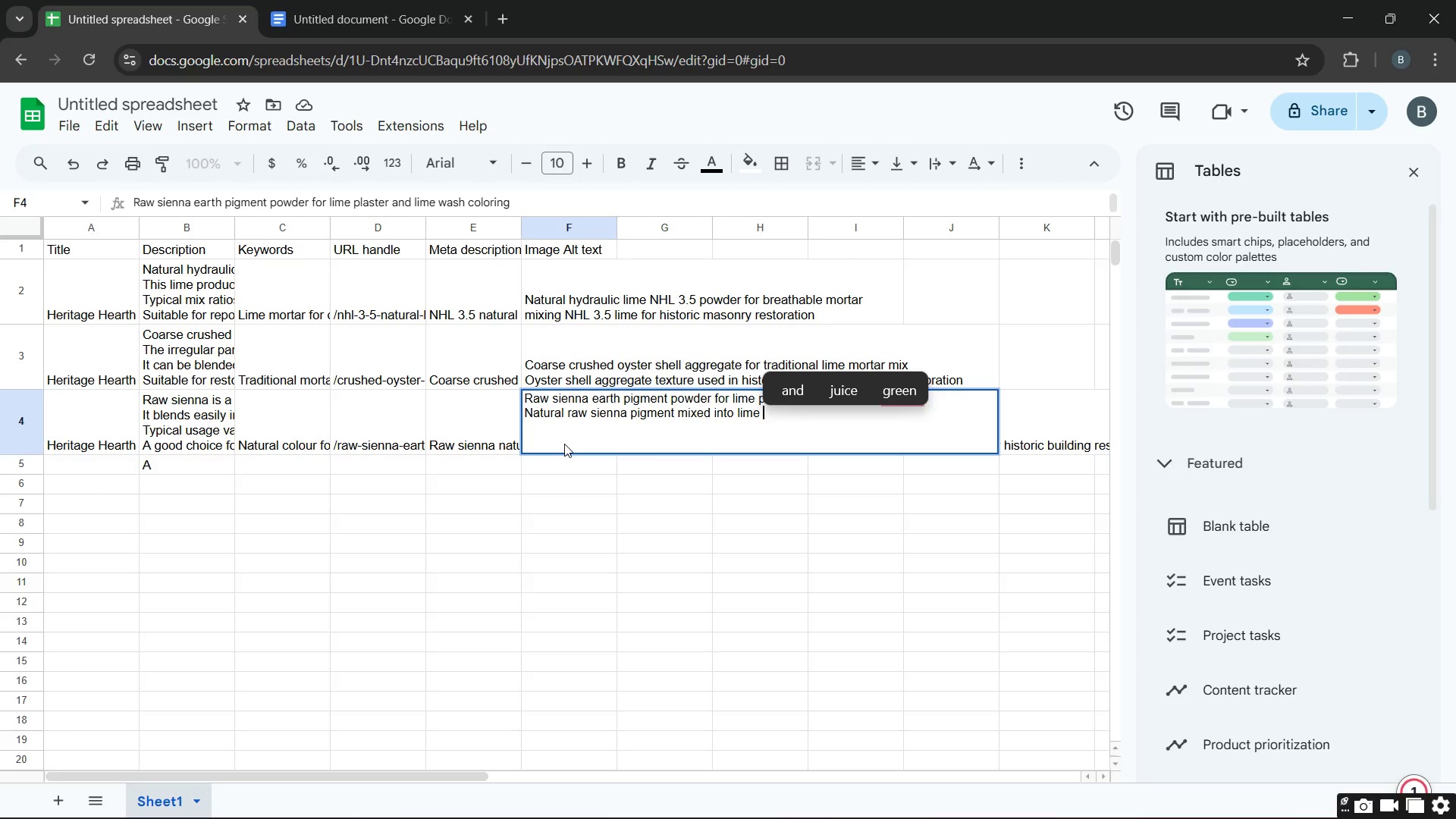 
type(was for traditional wall finish)
 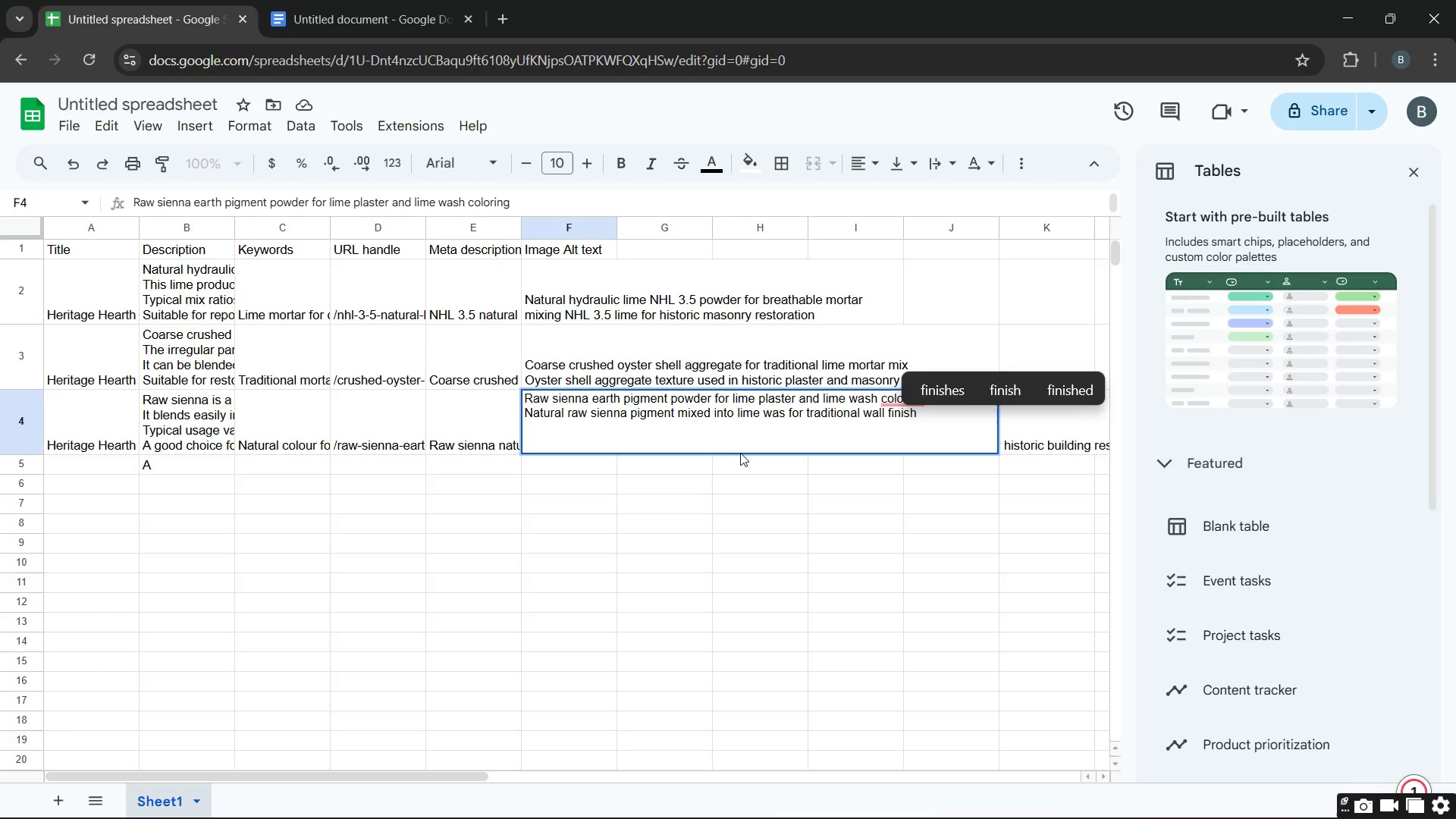 
left_click([739, 453])
 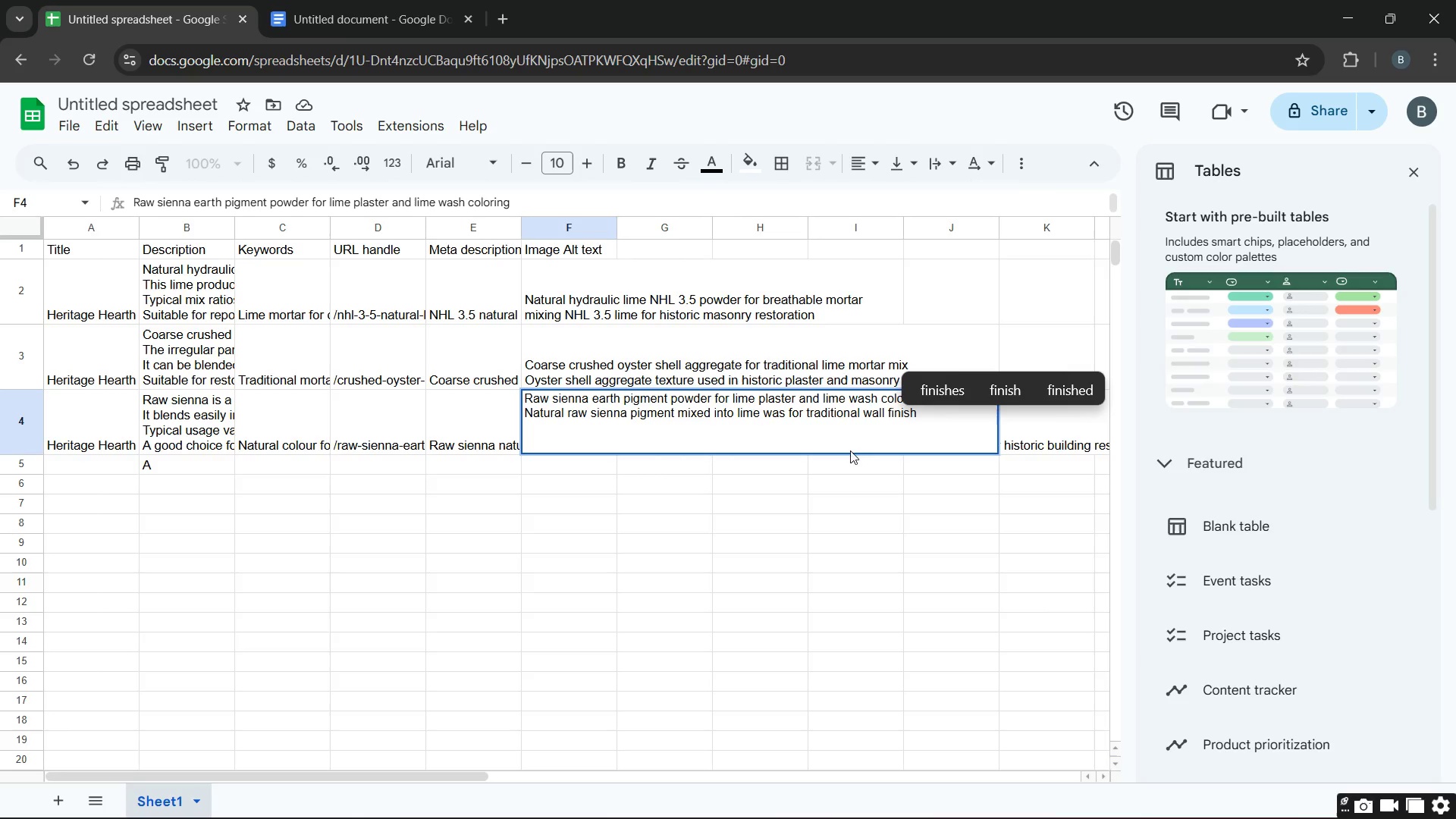 
left_click([854, 409])
 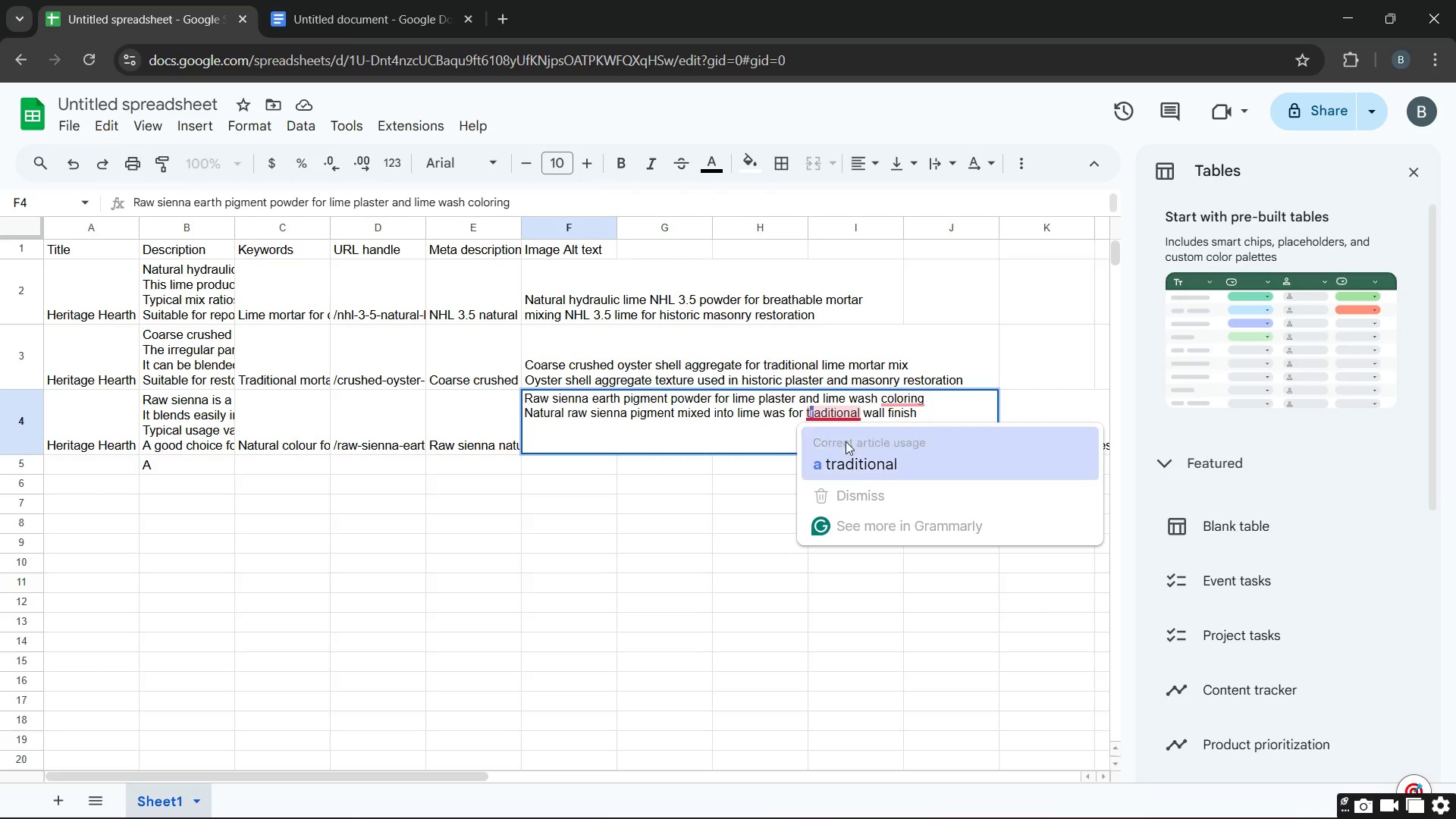 
hold_key(key=Unknown, duration=2.05)
 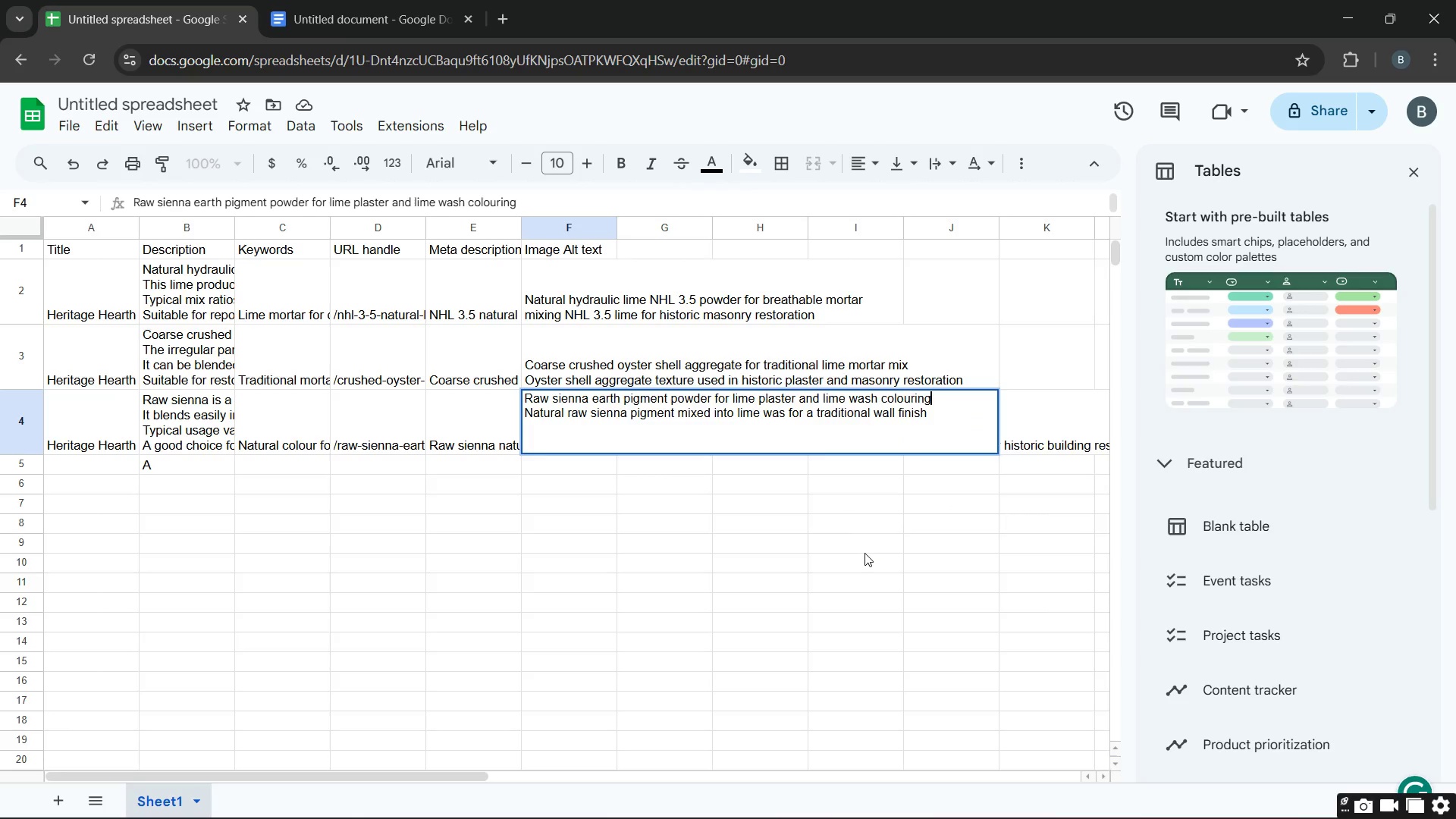 
left_click([908, 403])
 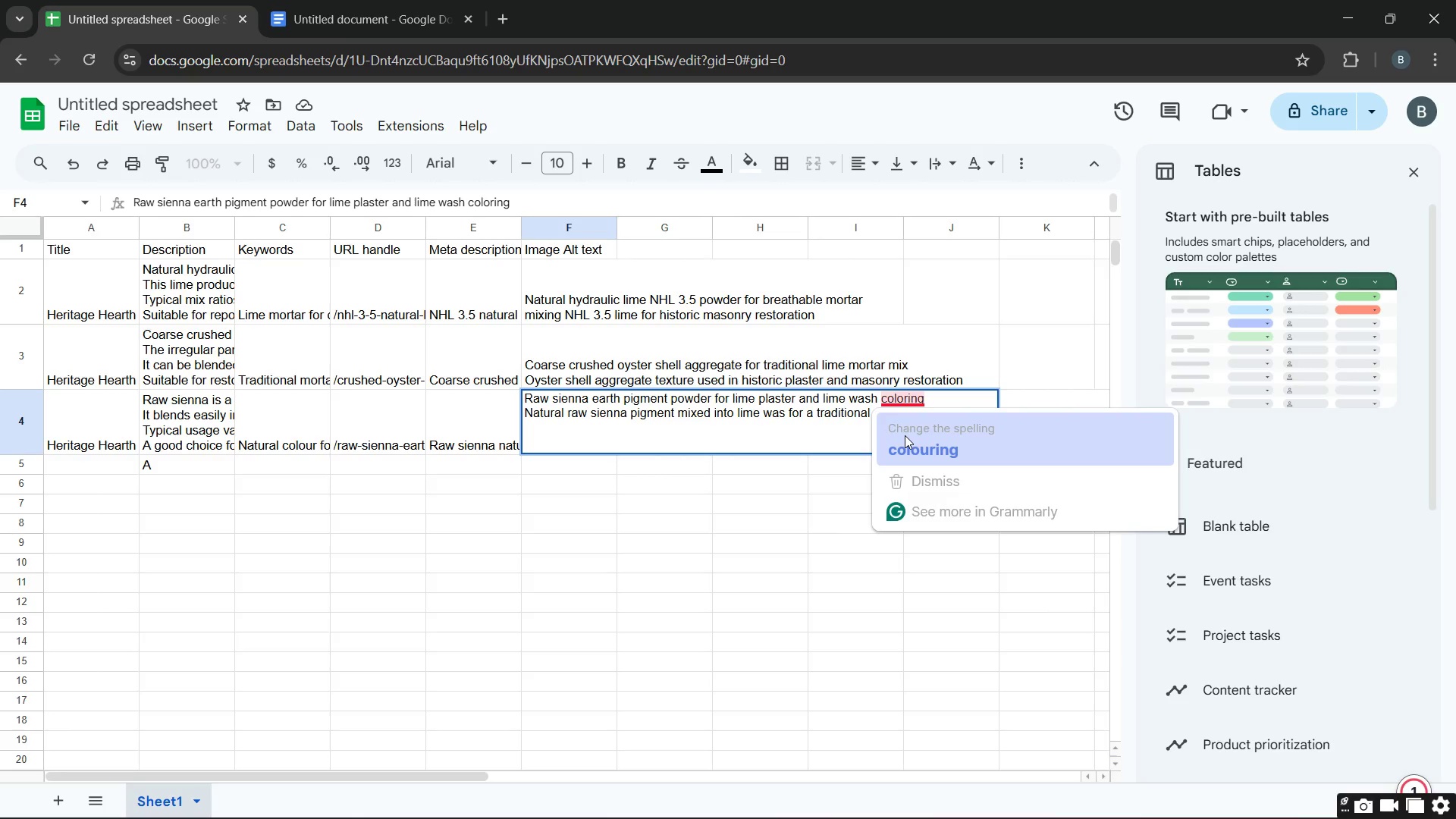 
left_click([905, 437])
 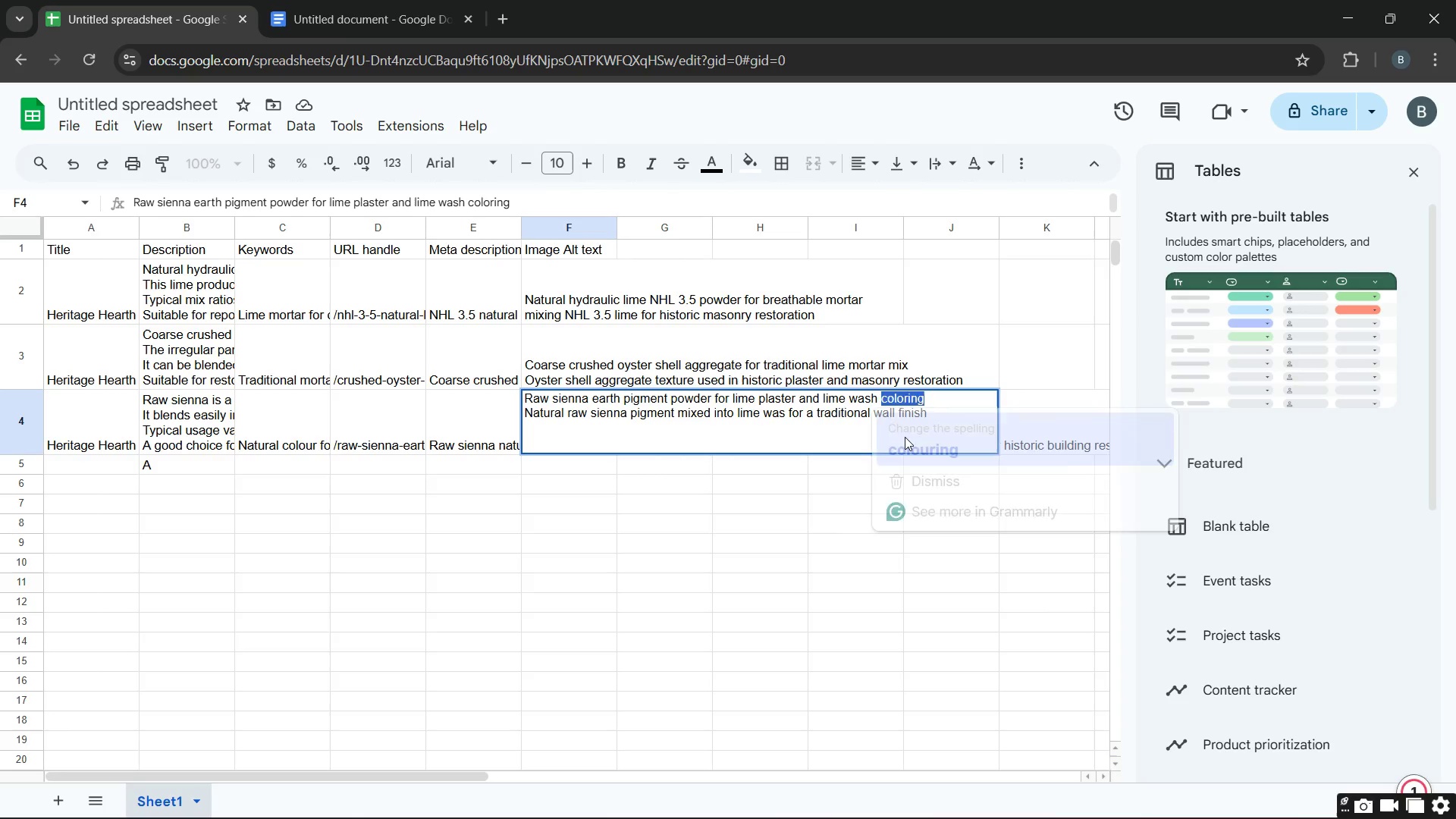 
key(Unknown)
 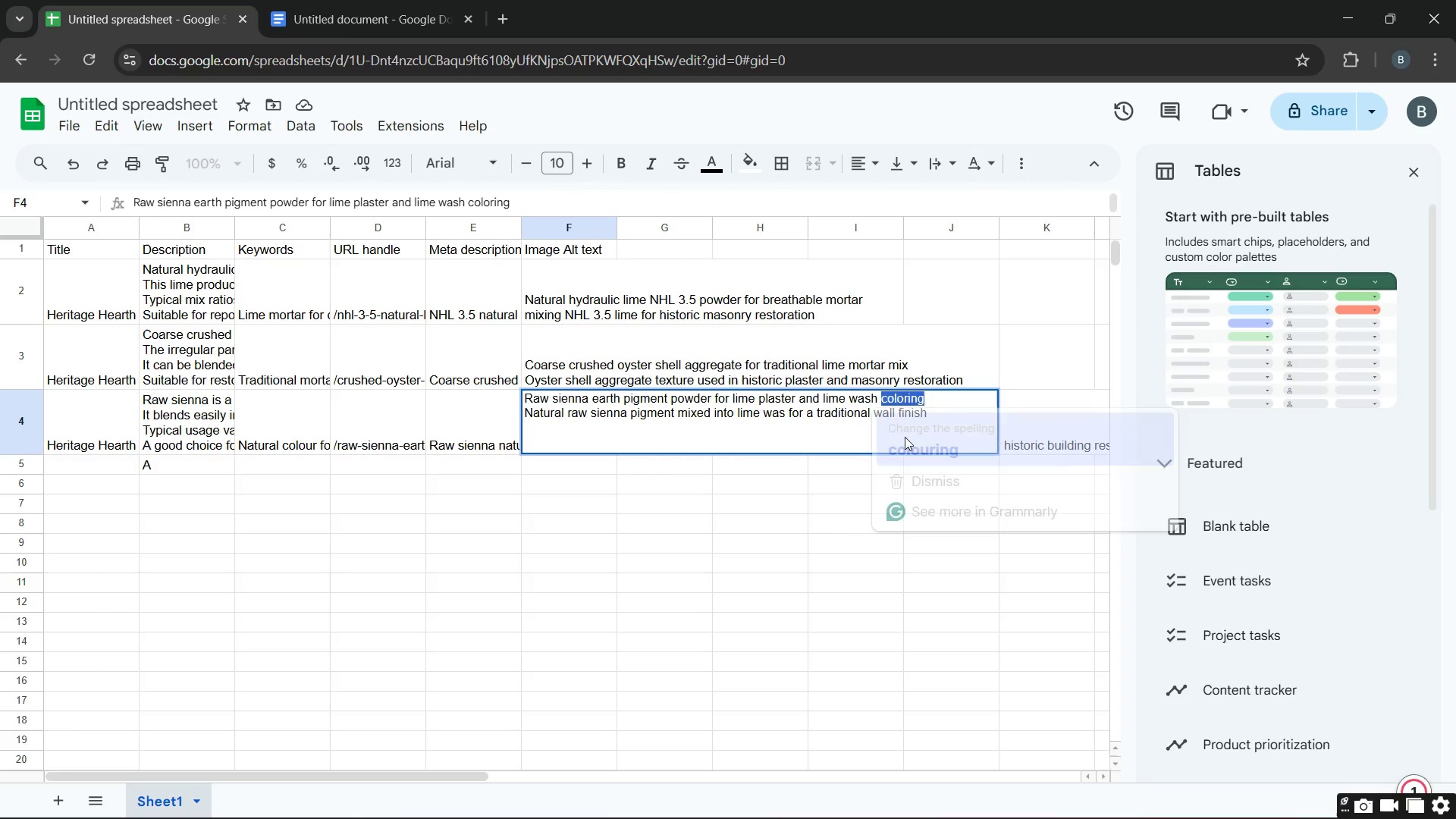 
key(Unknown)
 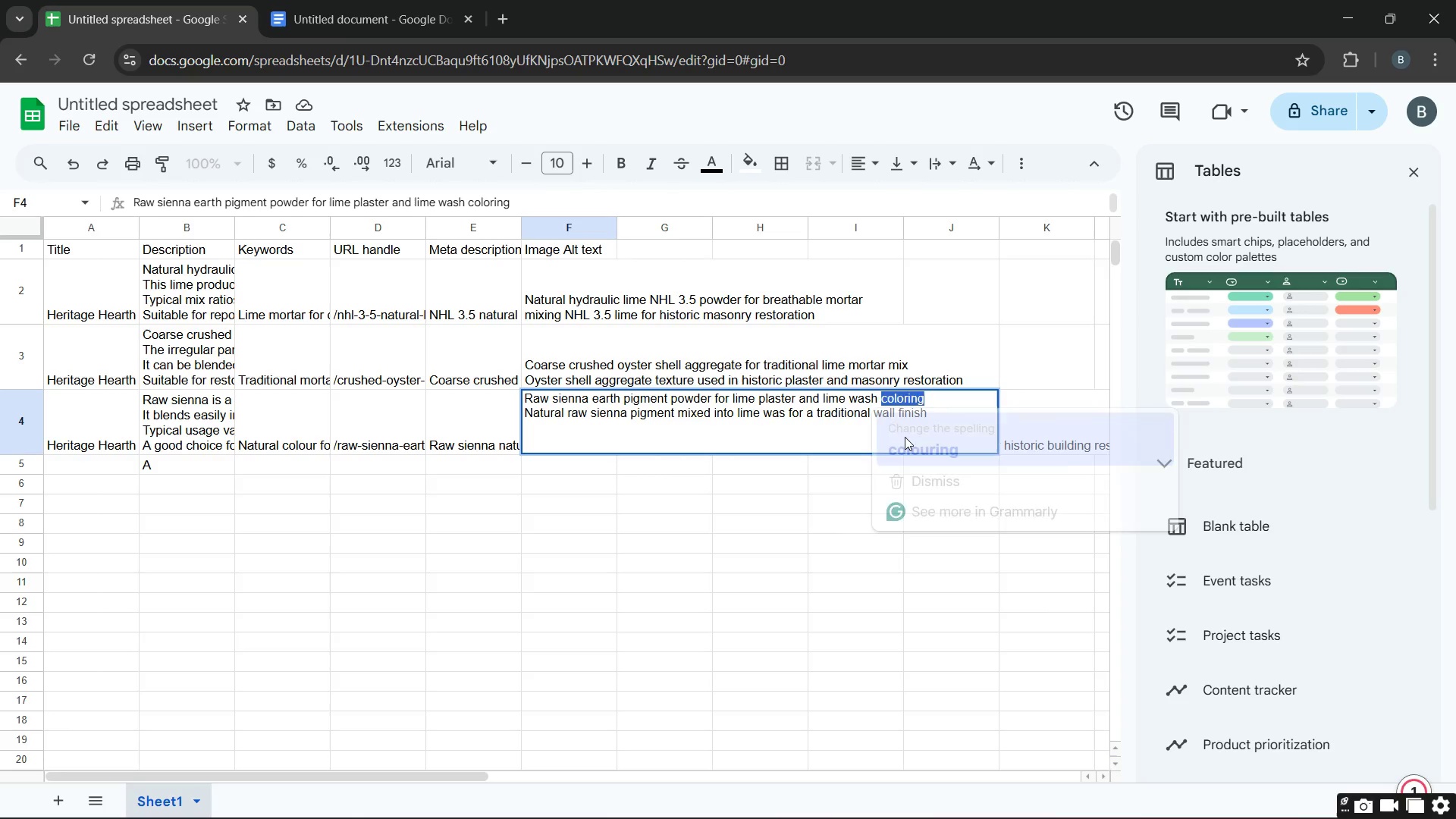 
key(Unknown)
 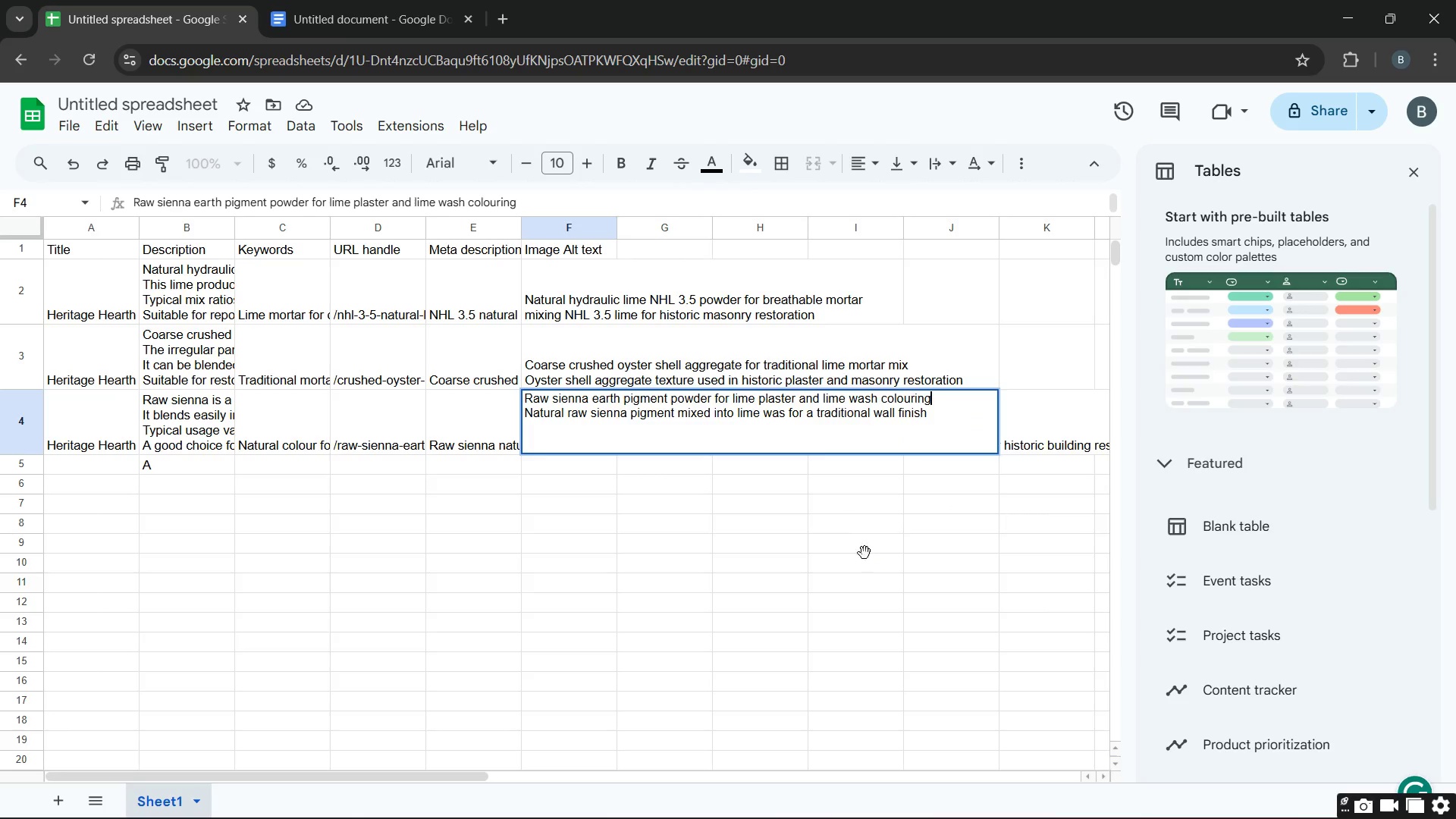 
key(Unknown)
 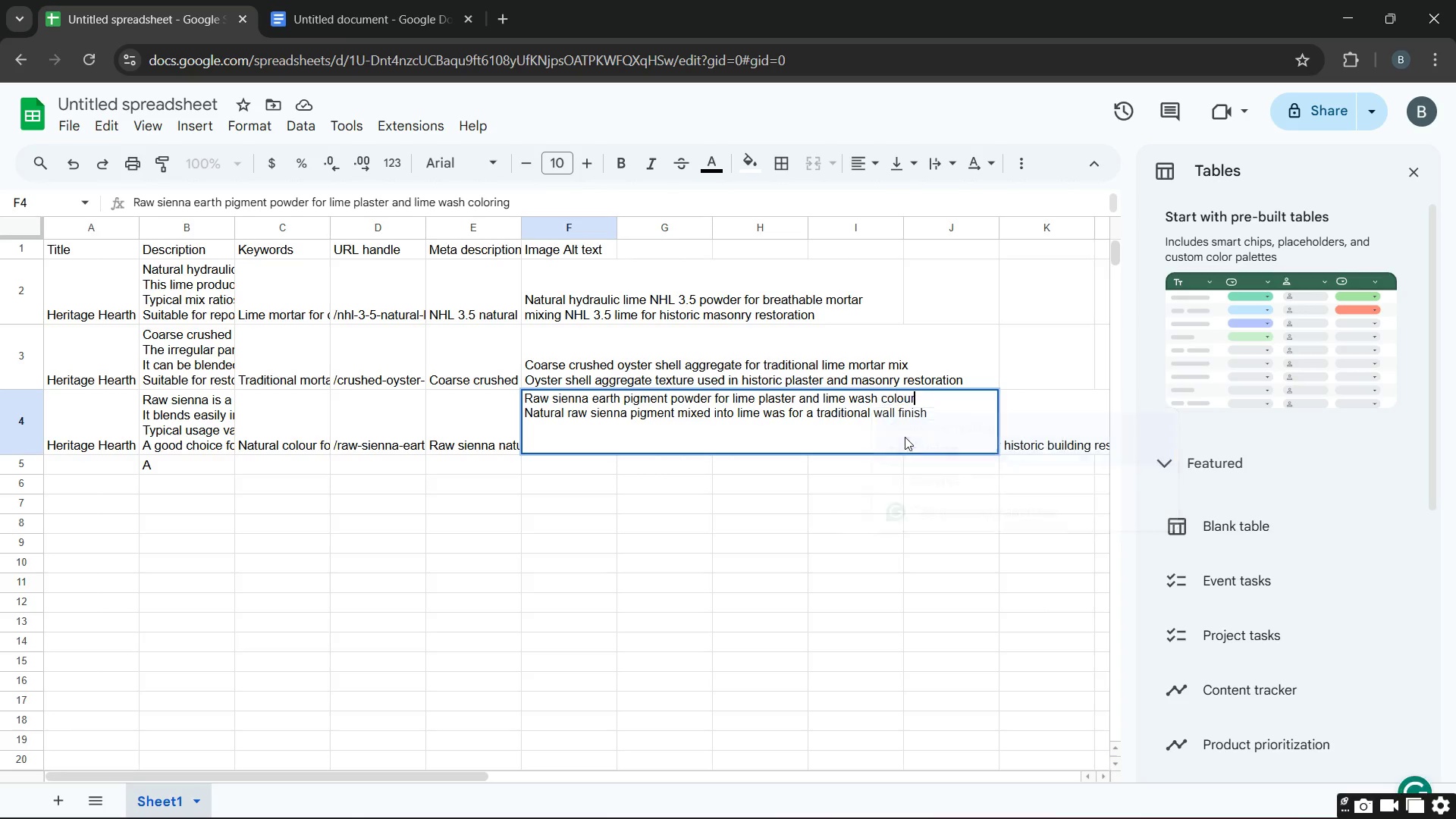 
key(Unknown)
 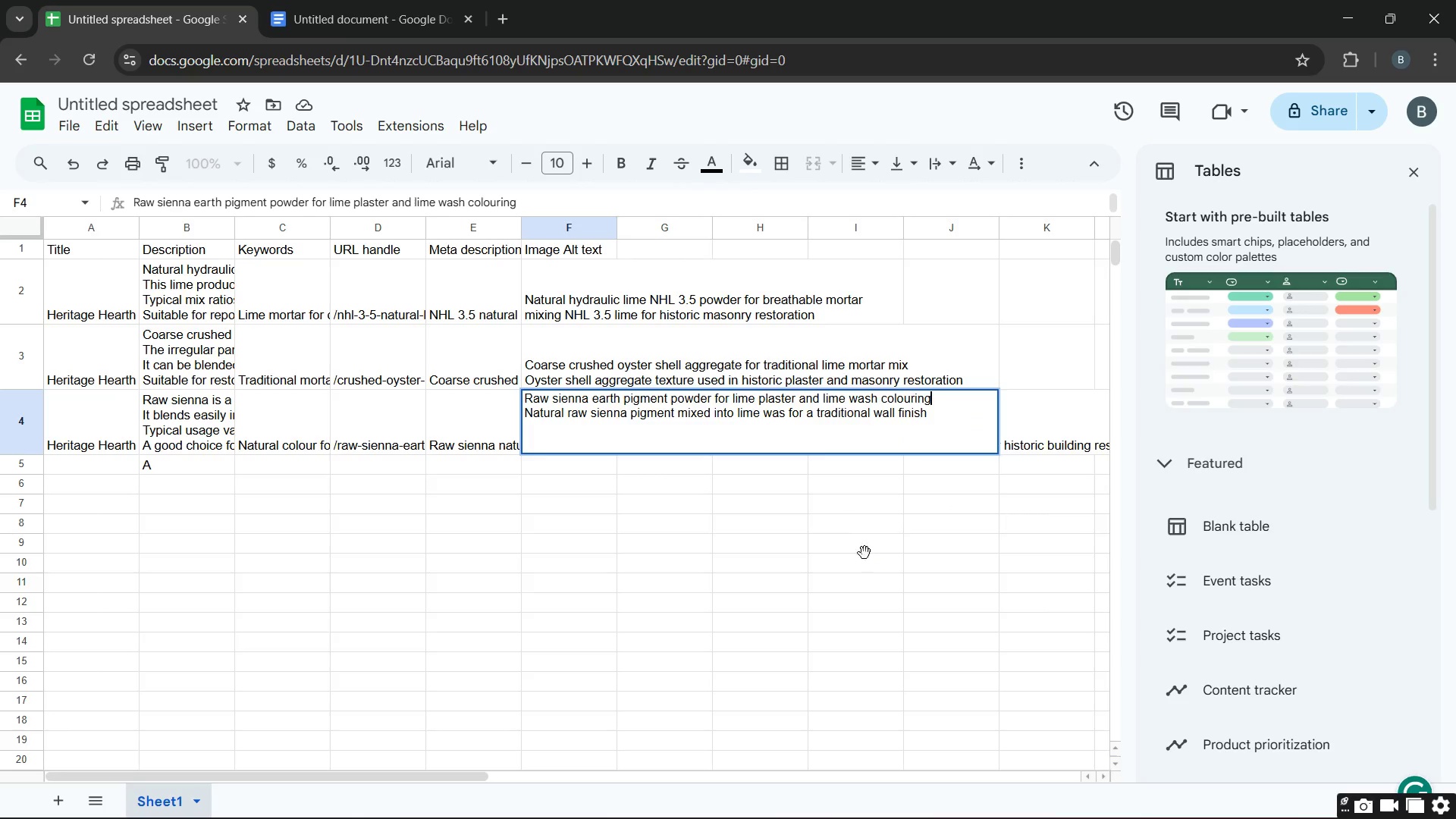 
key(Unknown)
 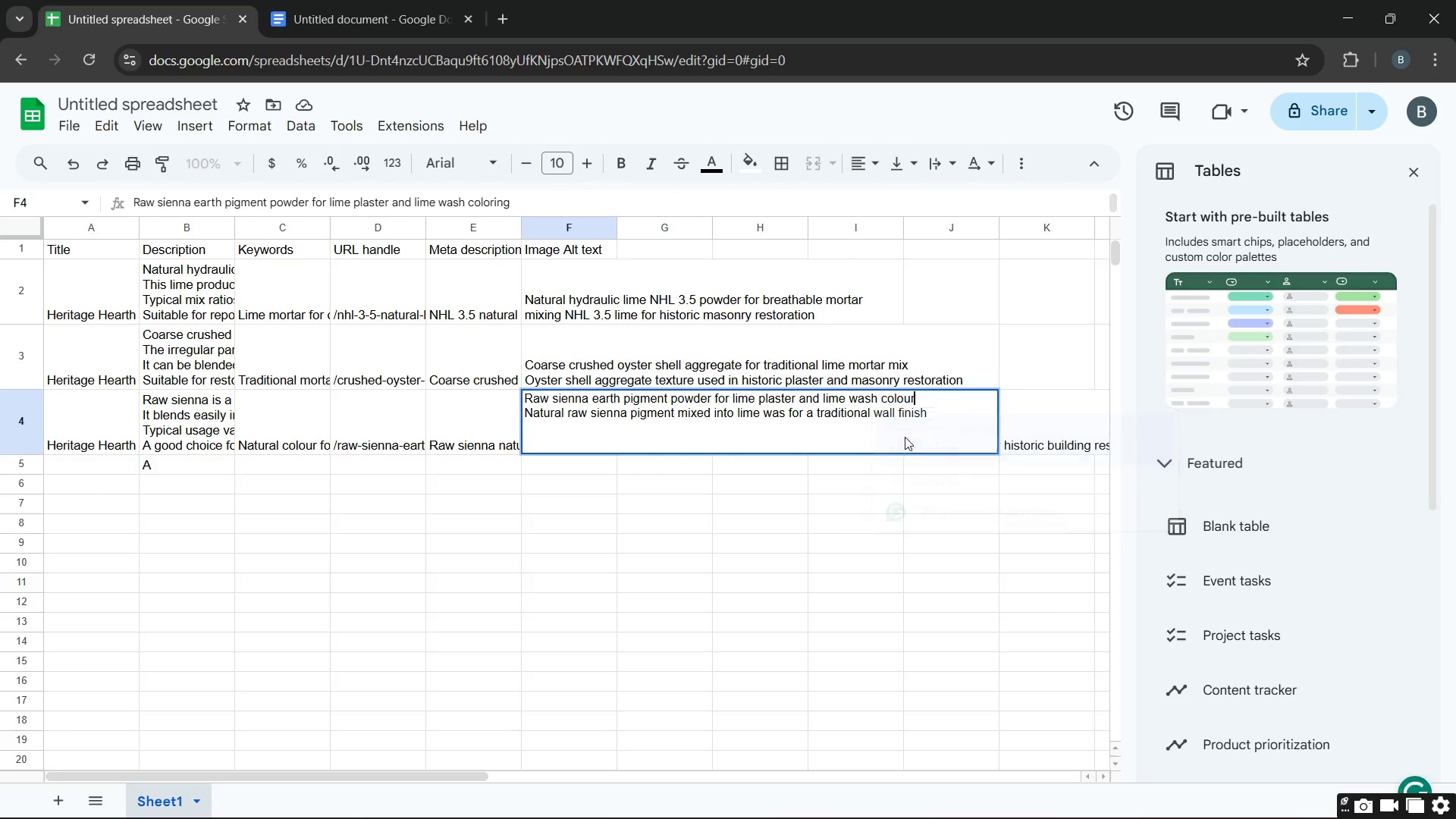 
key(Unknown)
 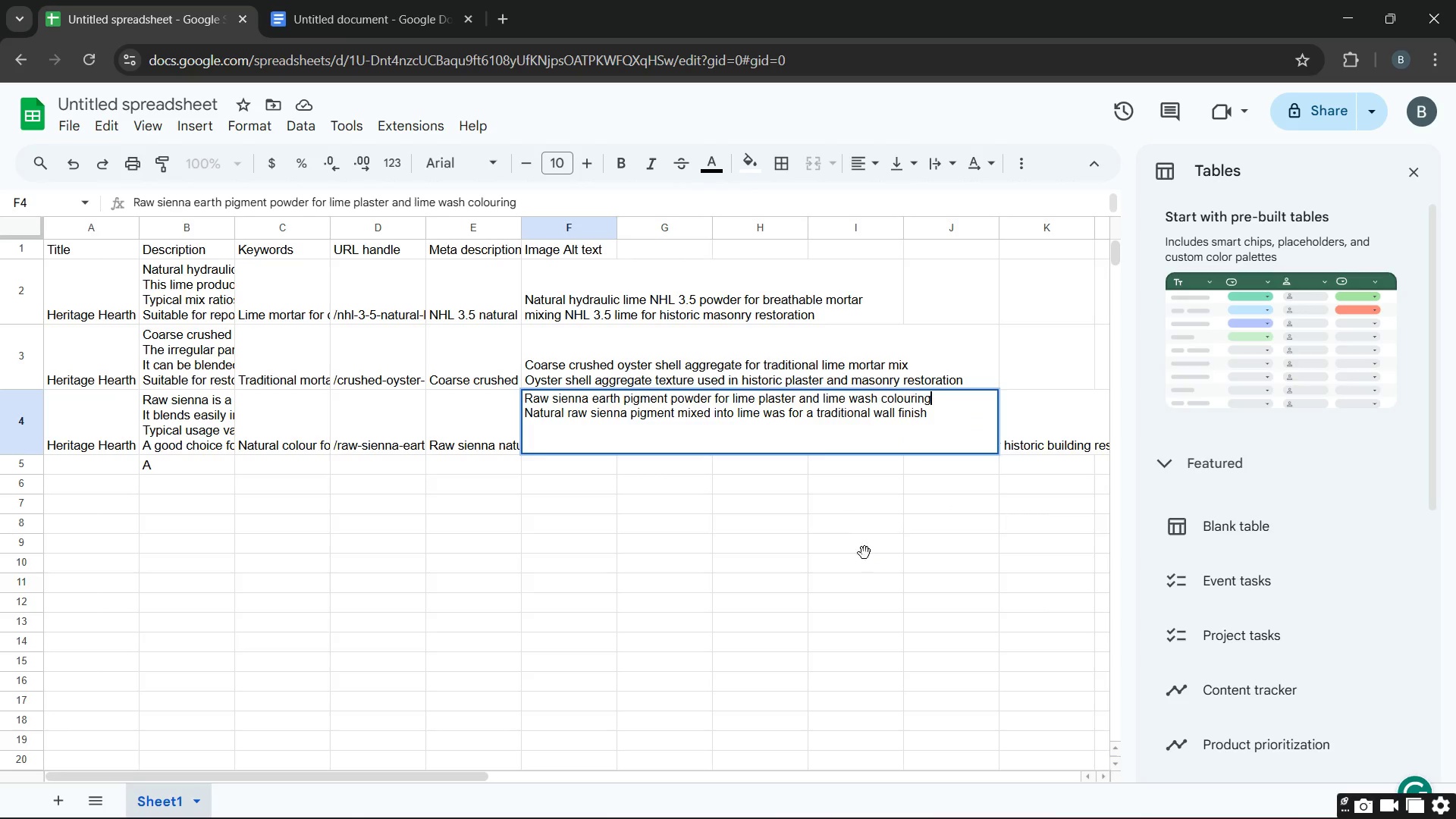 
key(Unknown)
 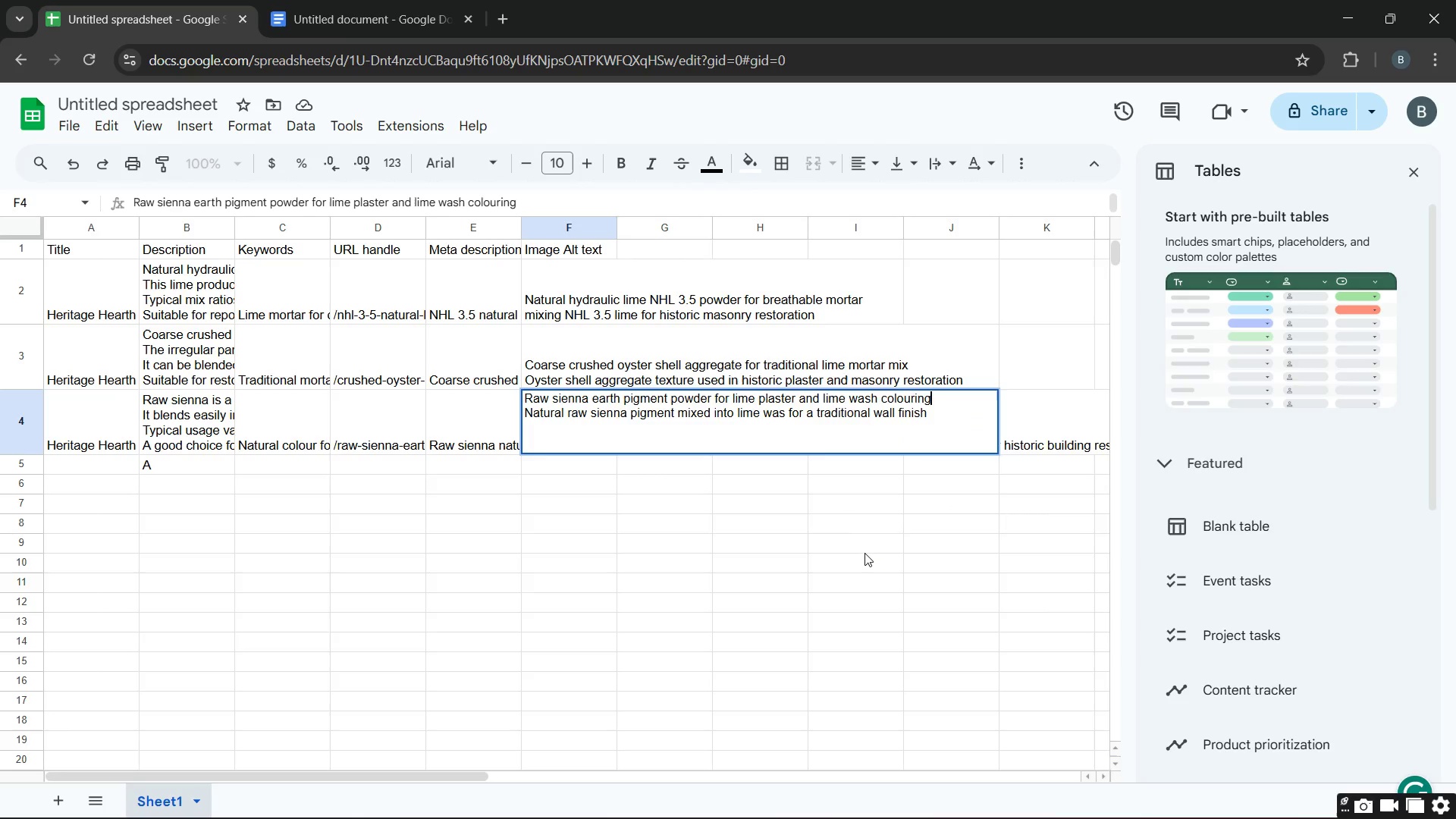 
left_click([864, 553])
 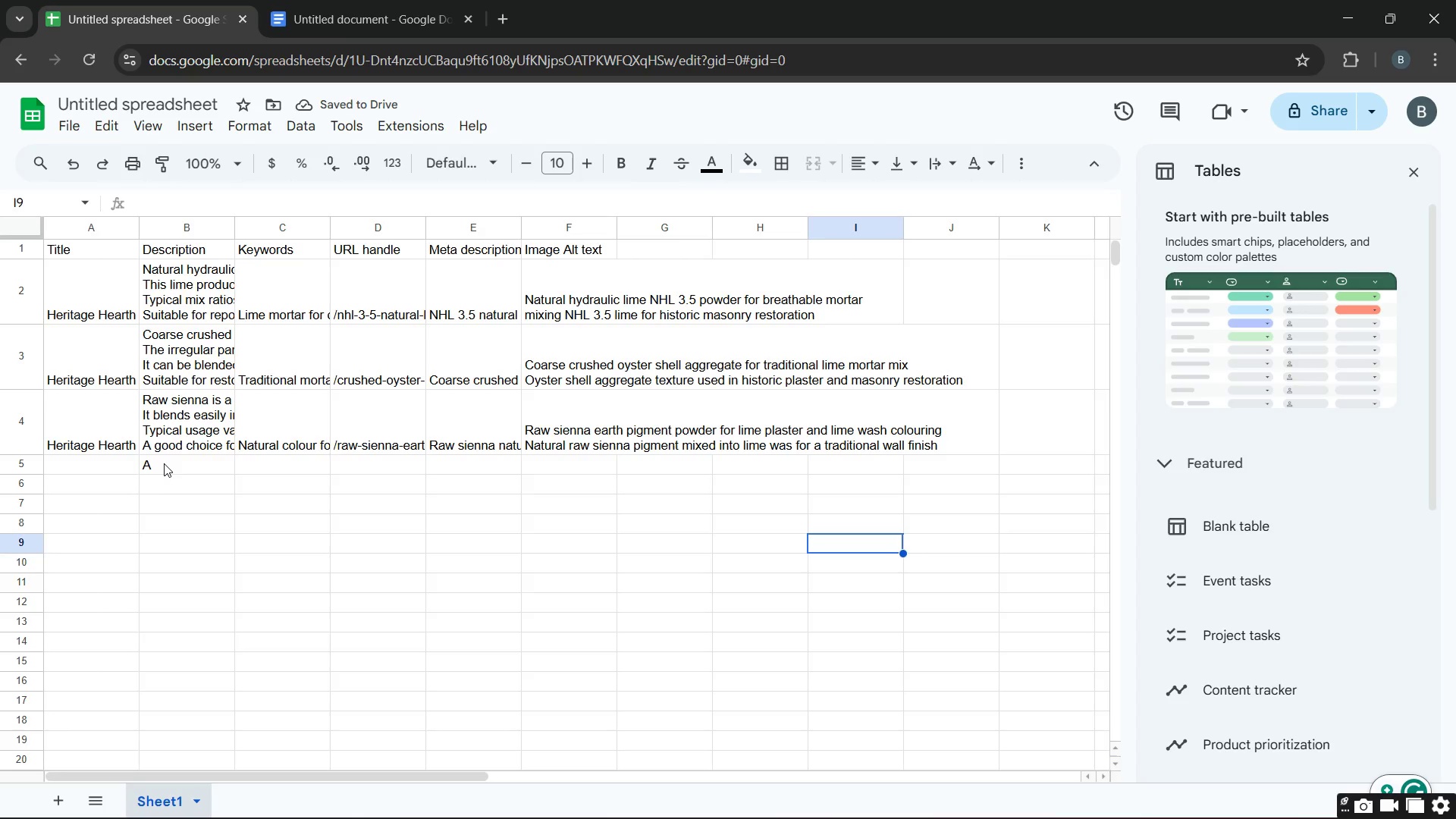 
double_click([163, 463])
 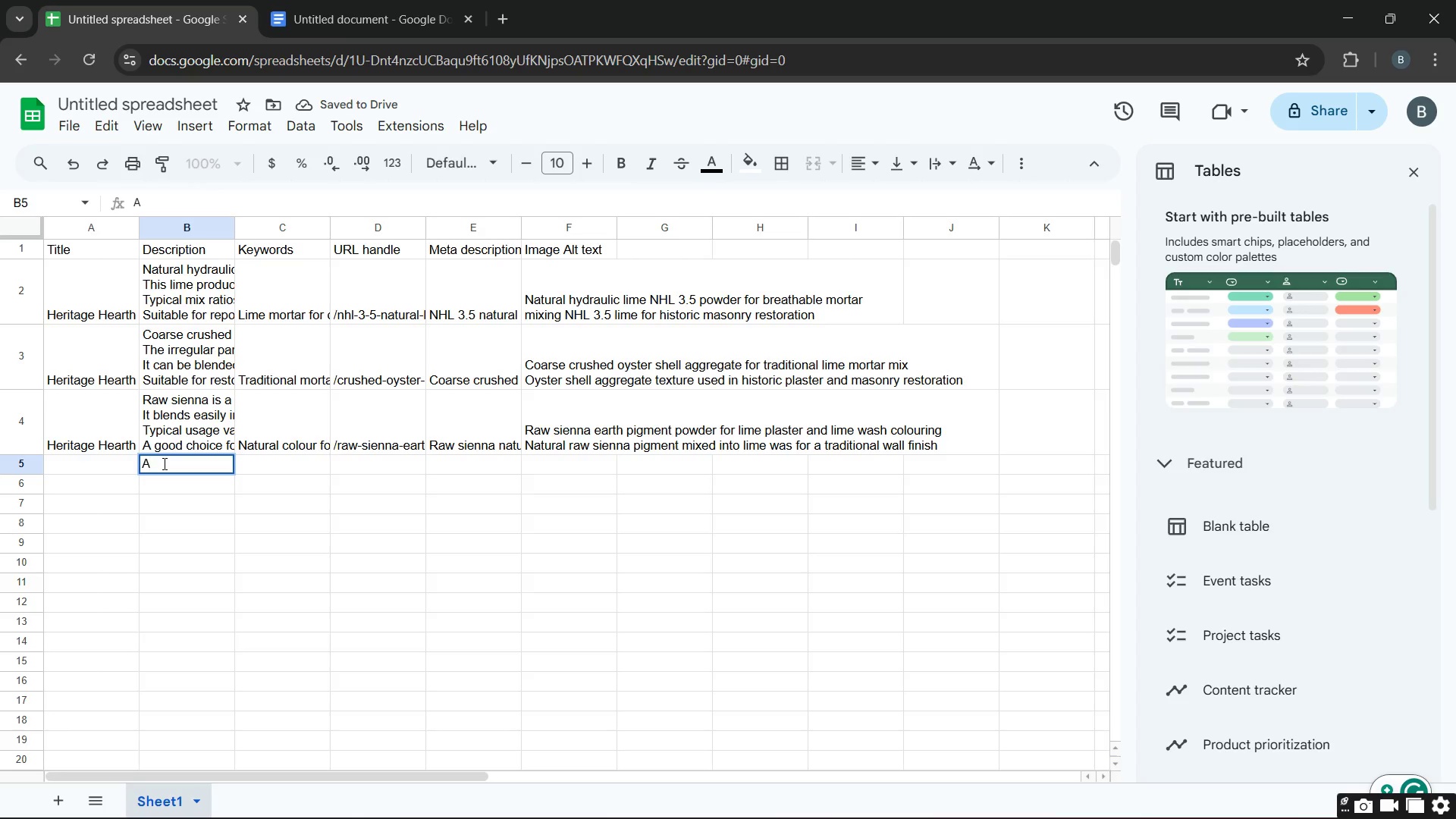 
key(Backspace)
 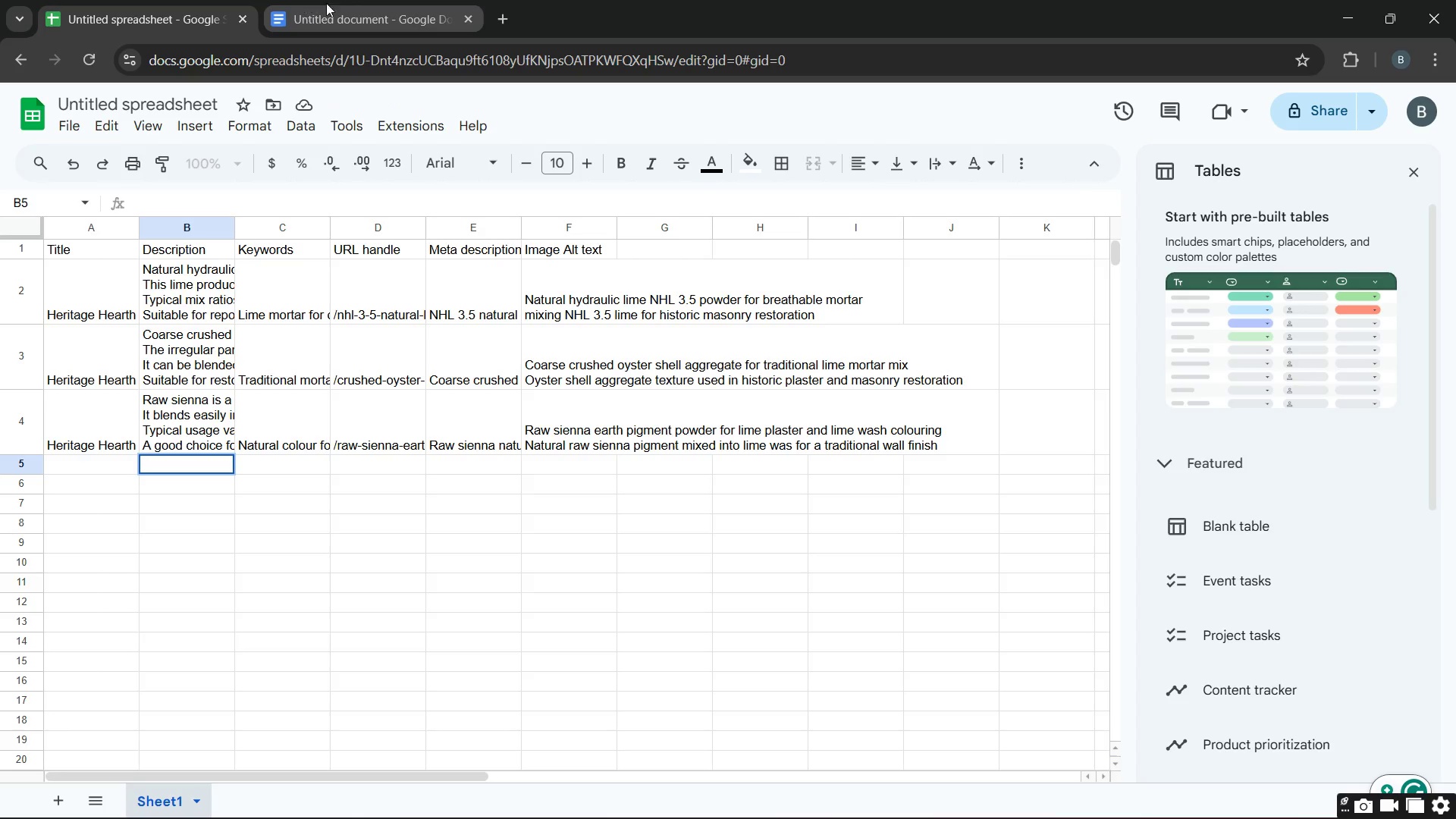 
wait(6.64)
 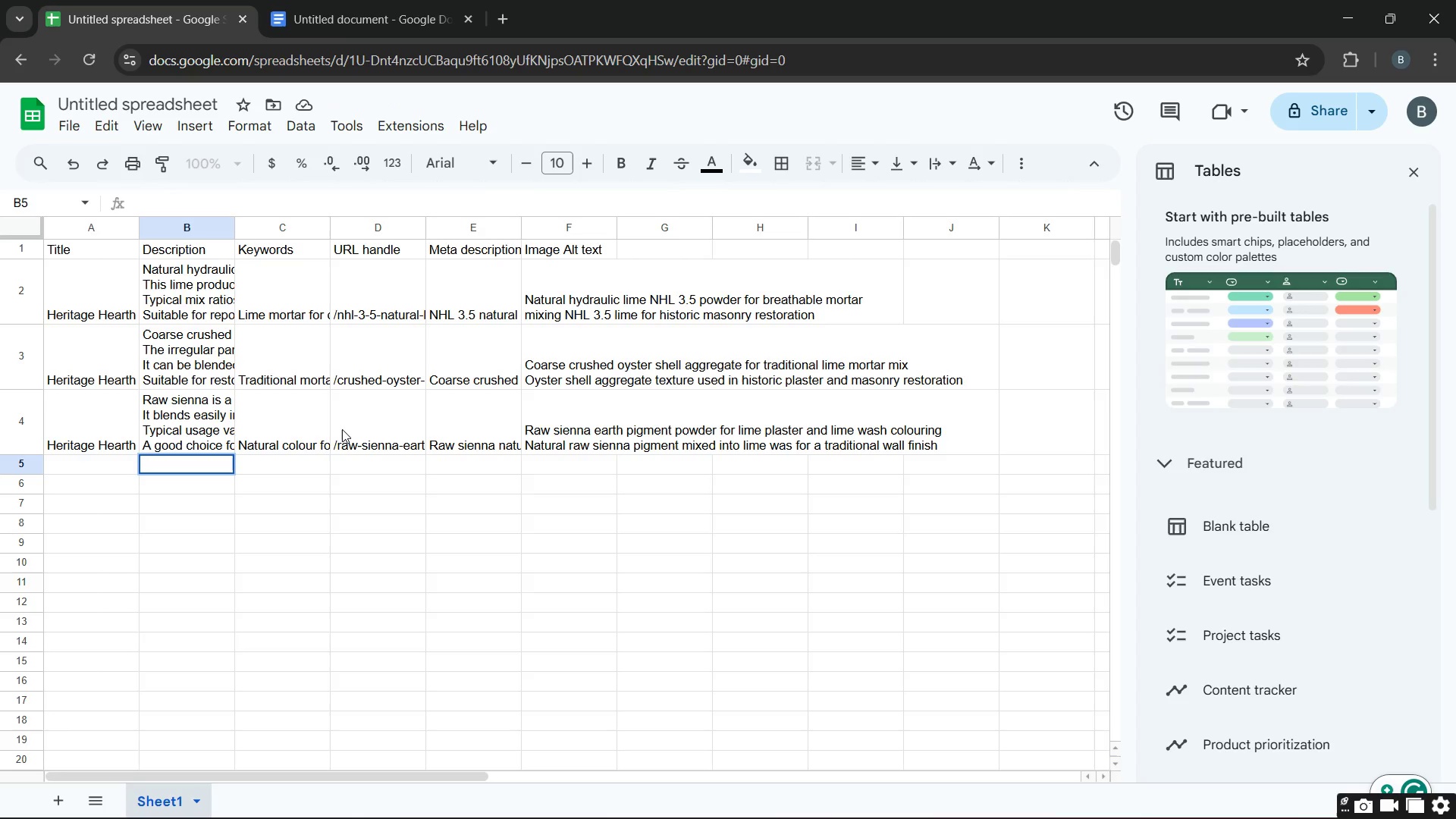 
left_click([336, 5])
 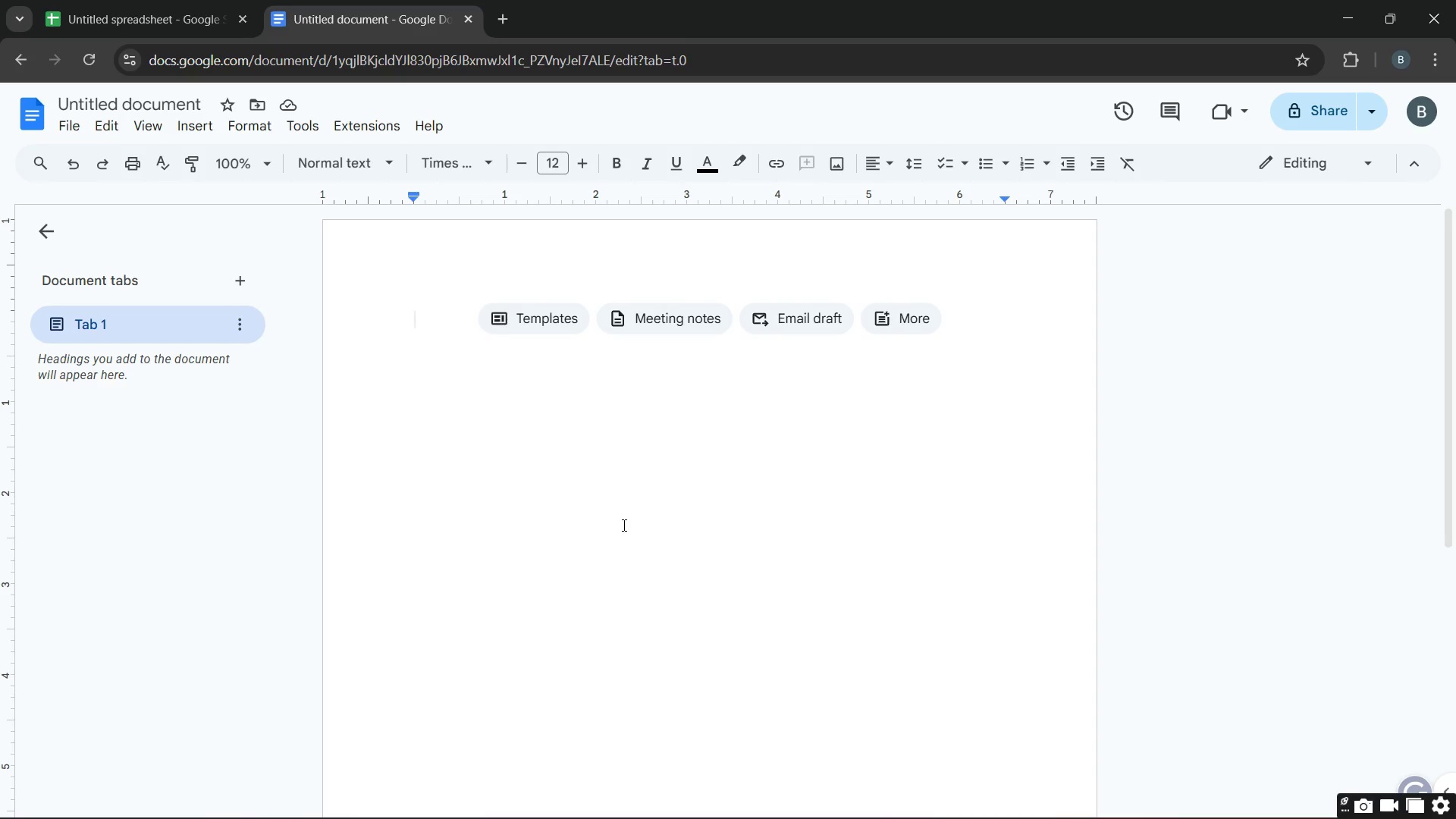 
wait(31.67)
 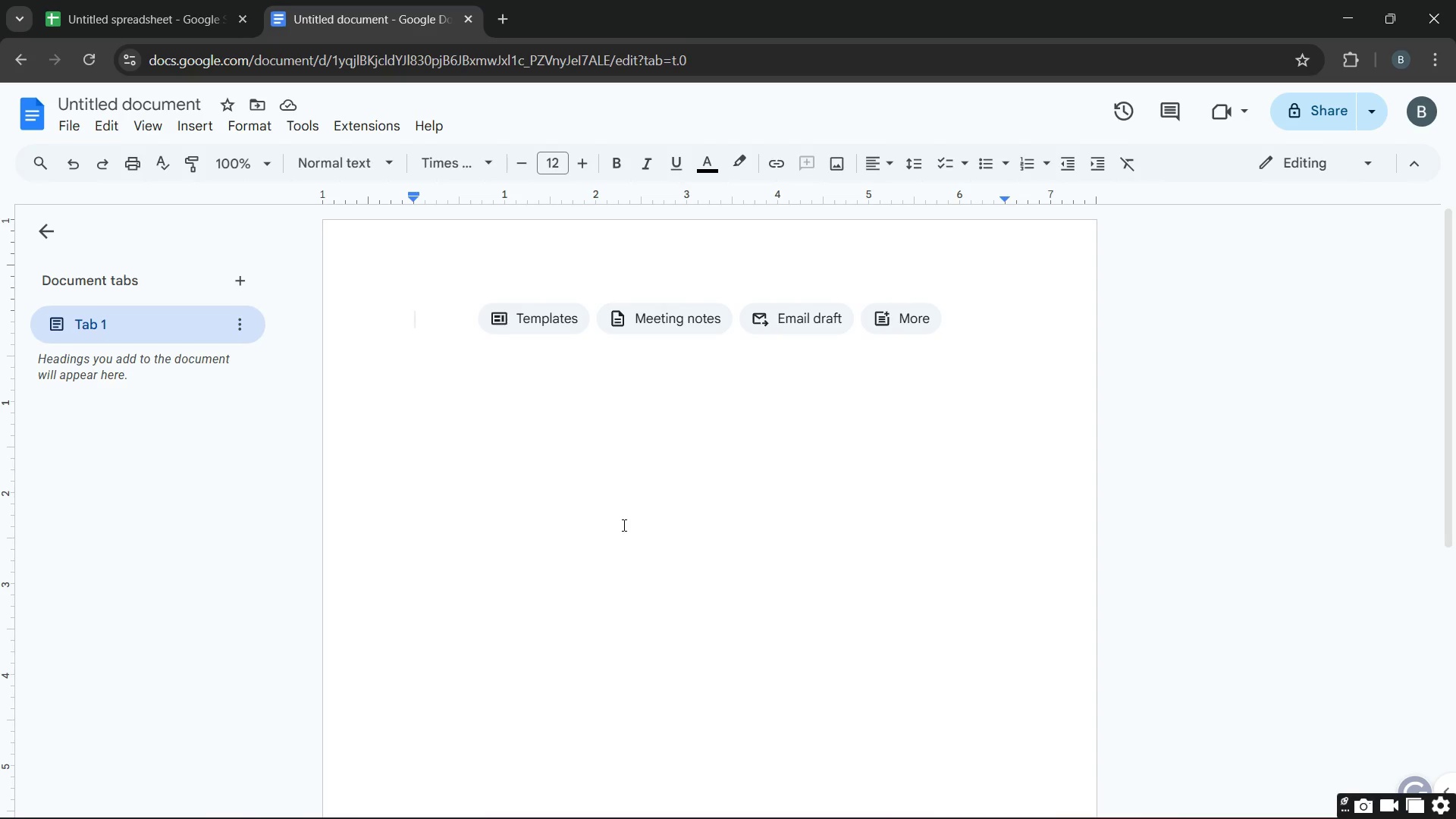 
type(Prouct 1)
 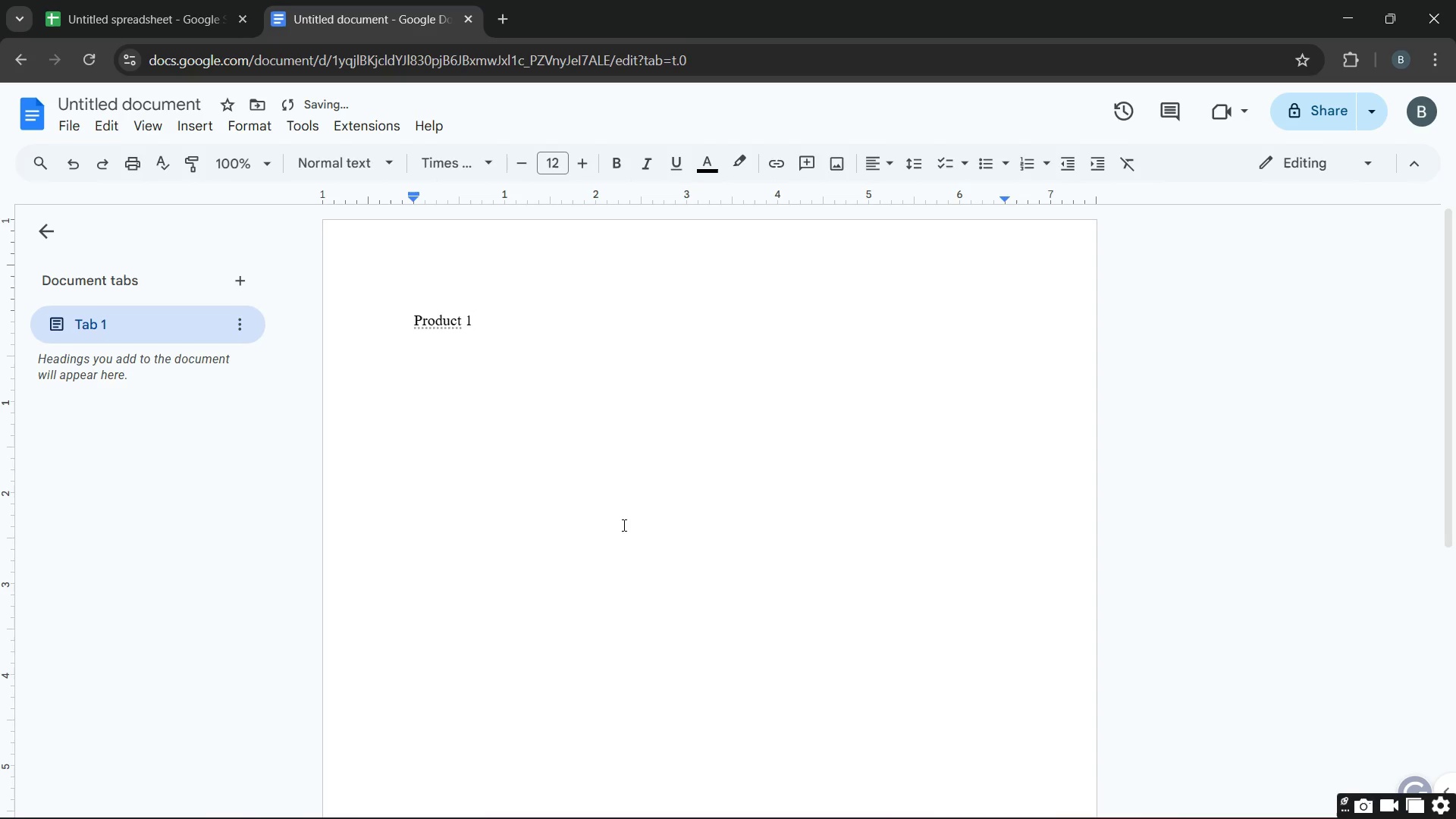 
key(Enter)
 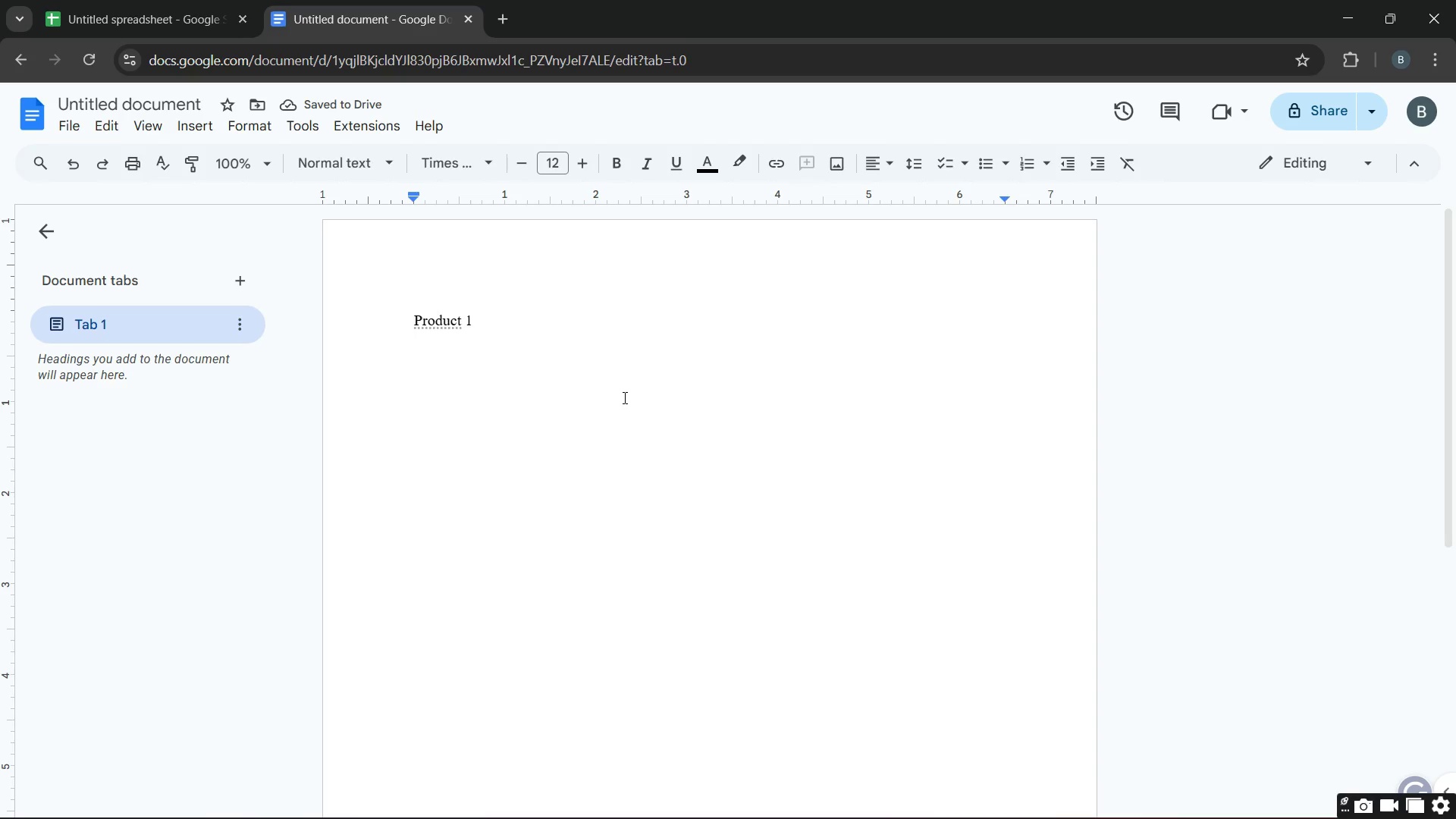 
wait(5.89)
 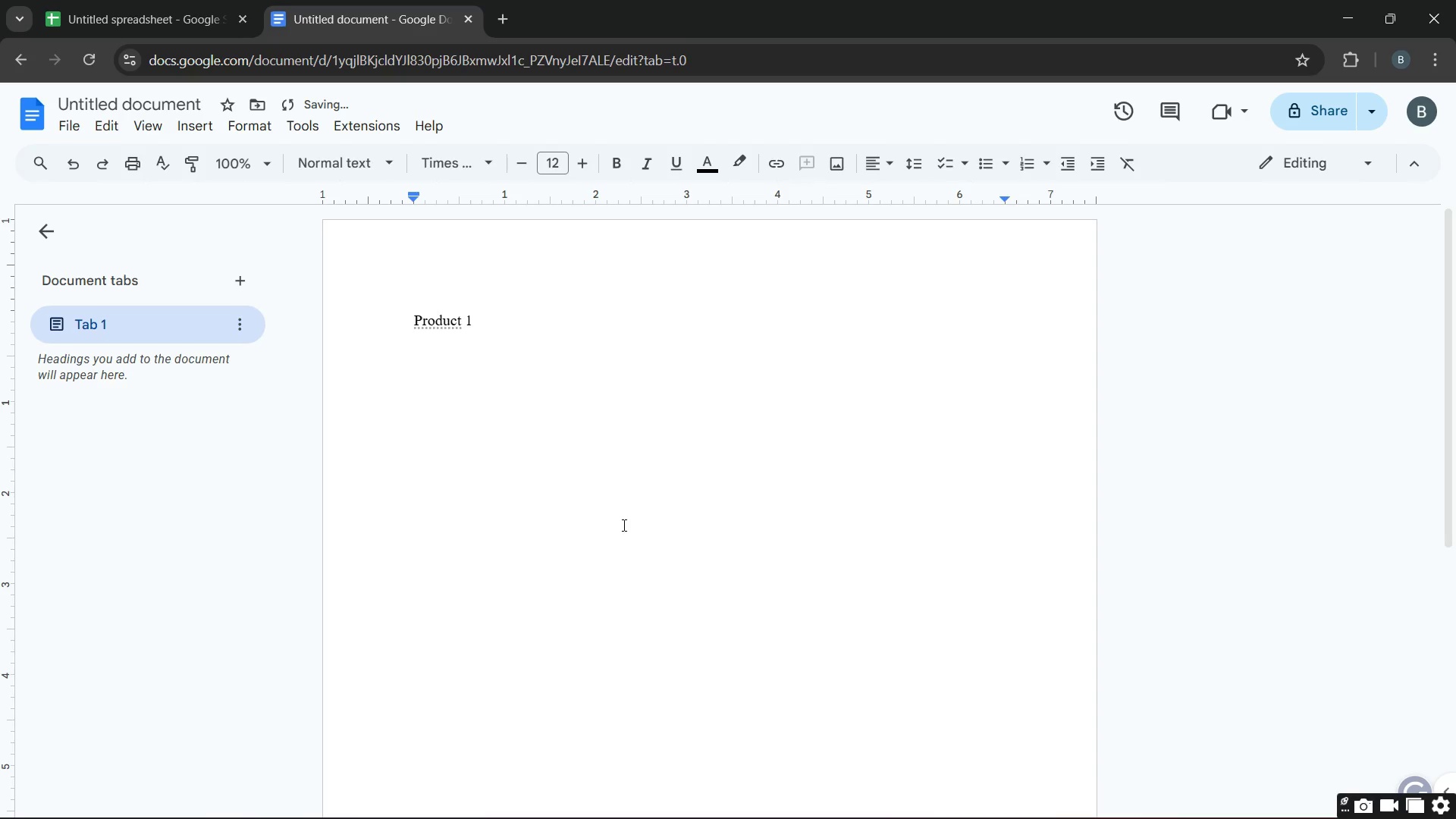 
left_click([580, 319])
 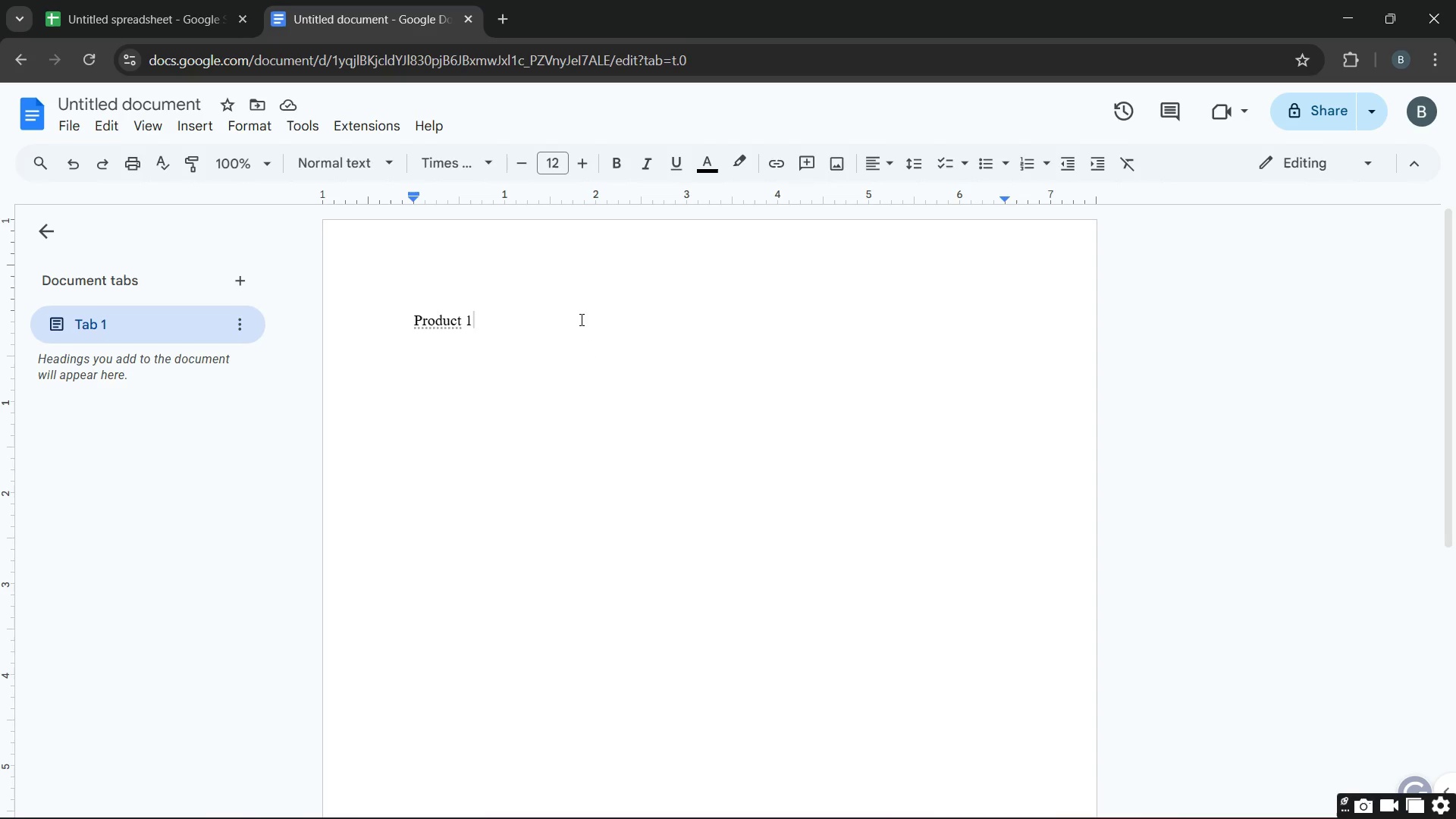 
type( Natural Hydray)
key(Backspace)
type(ulic lime90)
key(Backspace)
key(Backspace)
type(())
 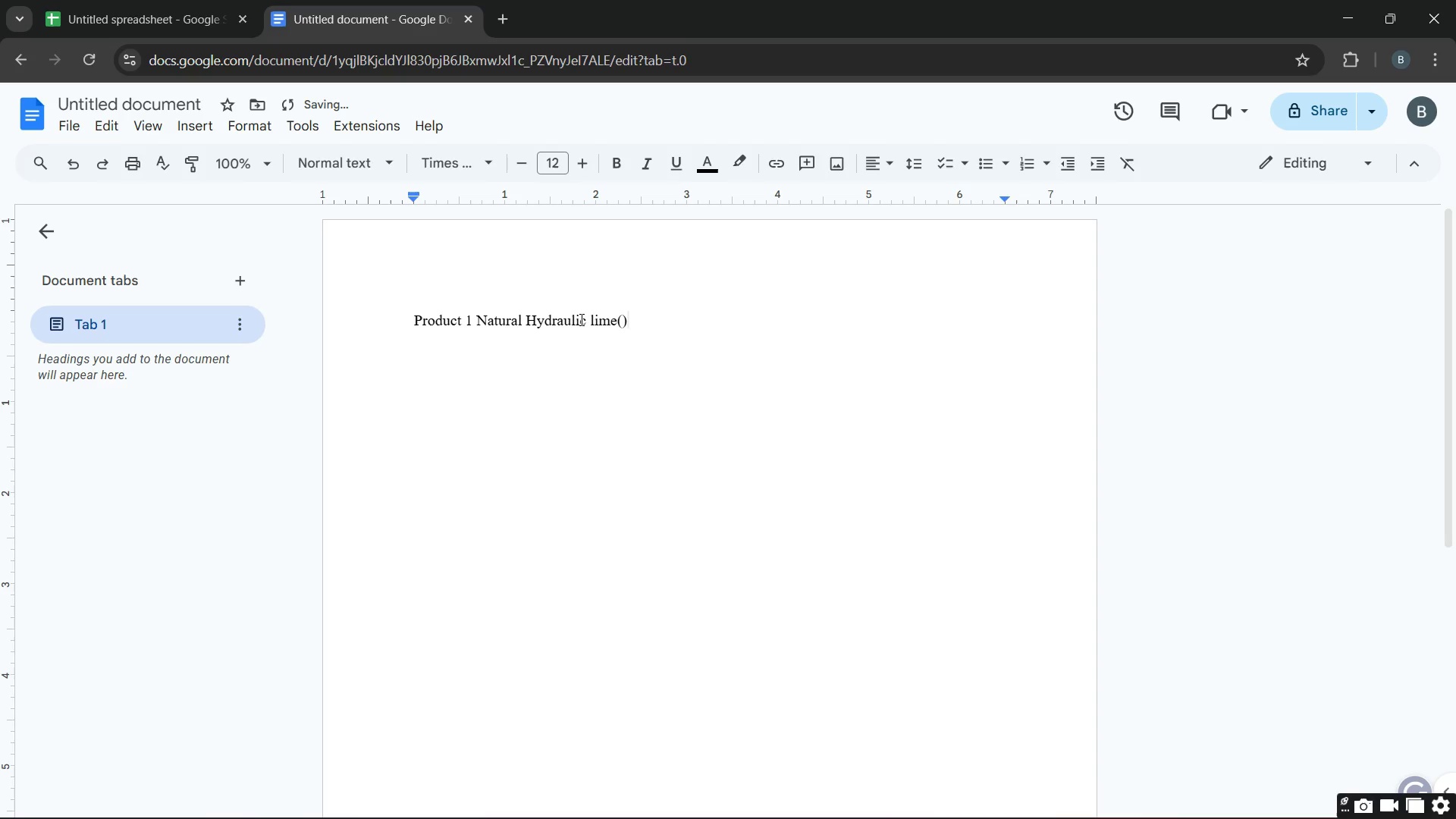 
hold_key(key=CapsLock, duration=0.5)
 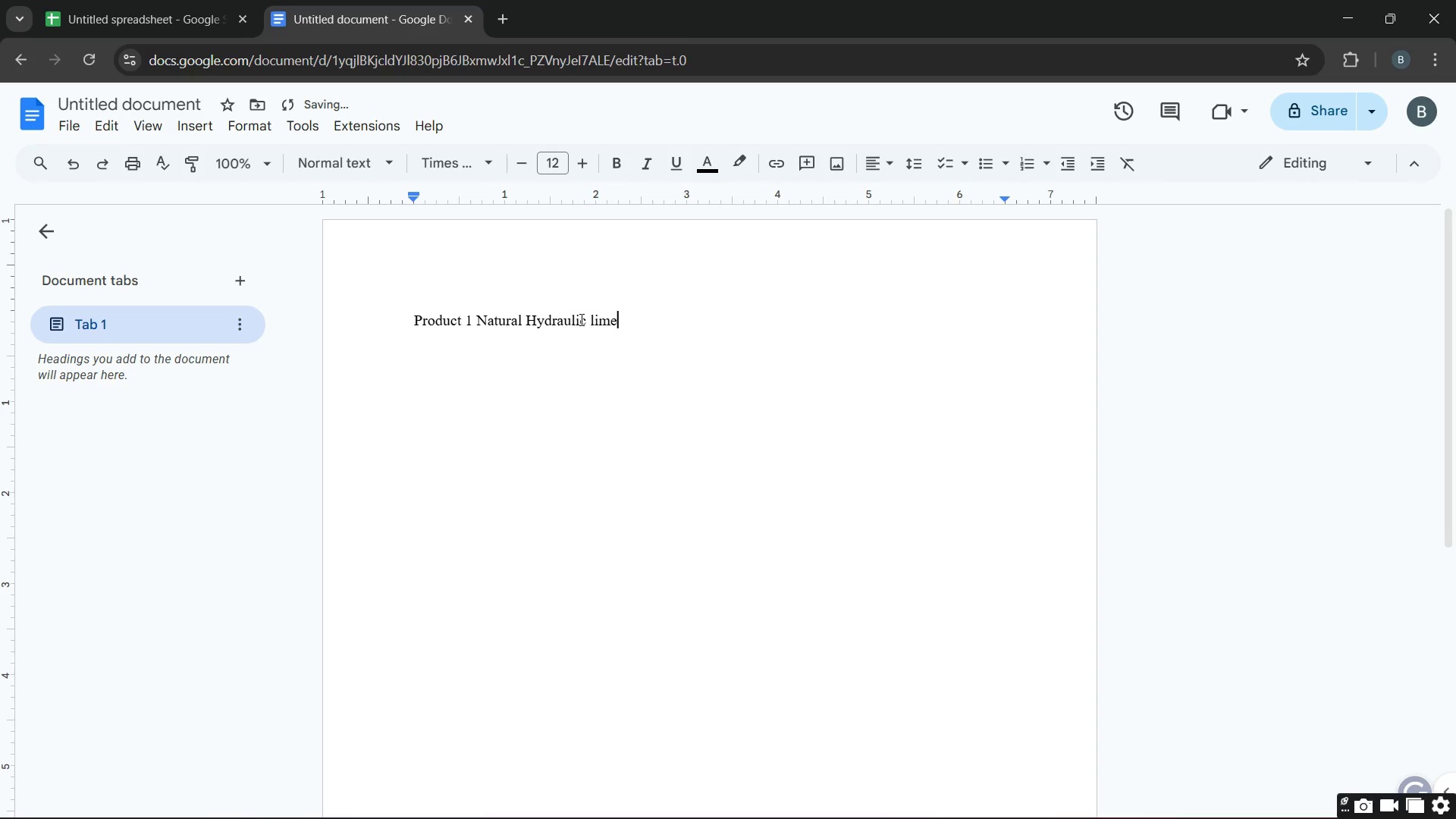 
key(ArrowLeft)
 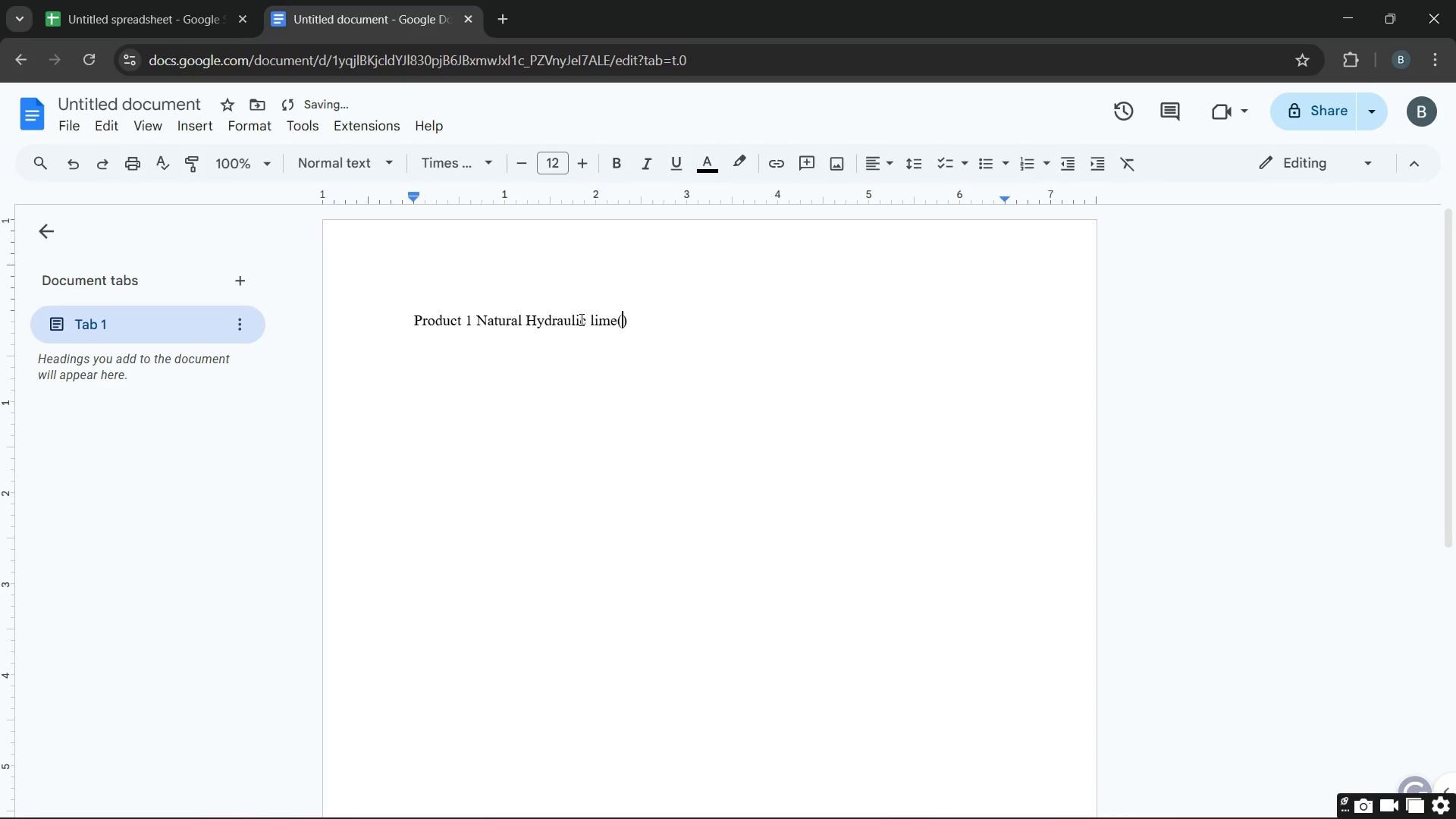 
type(NHL 3.5)
 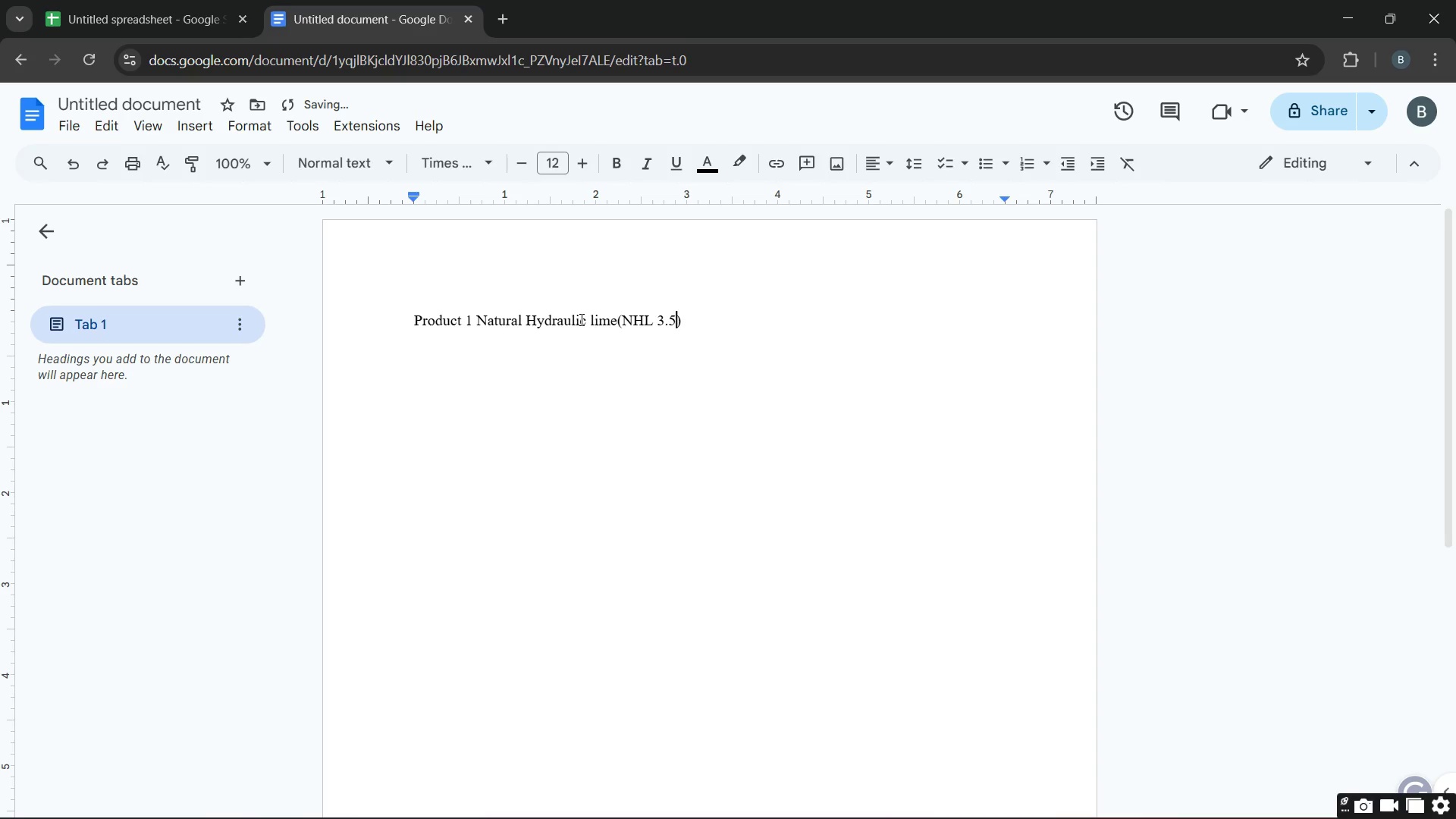 
key(ArrowLeft)
 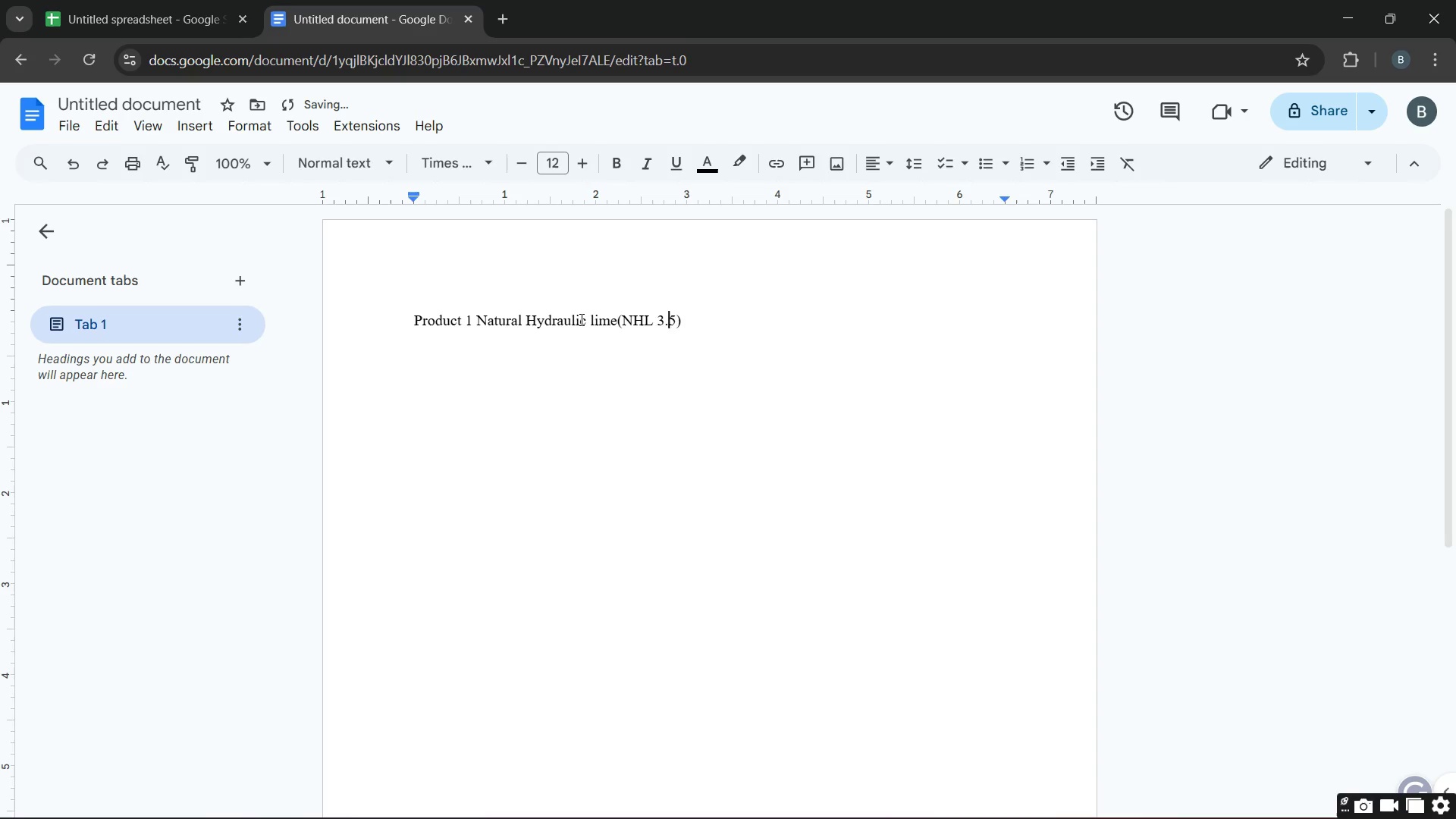 
key(ArrowLeft)
 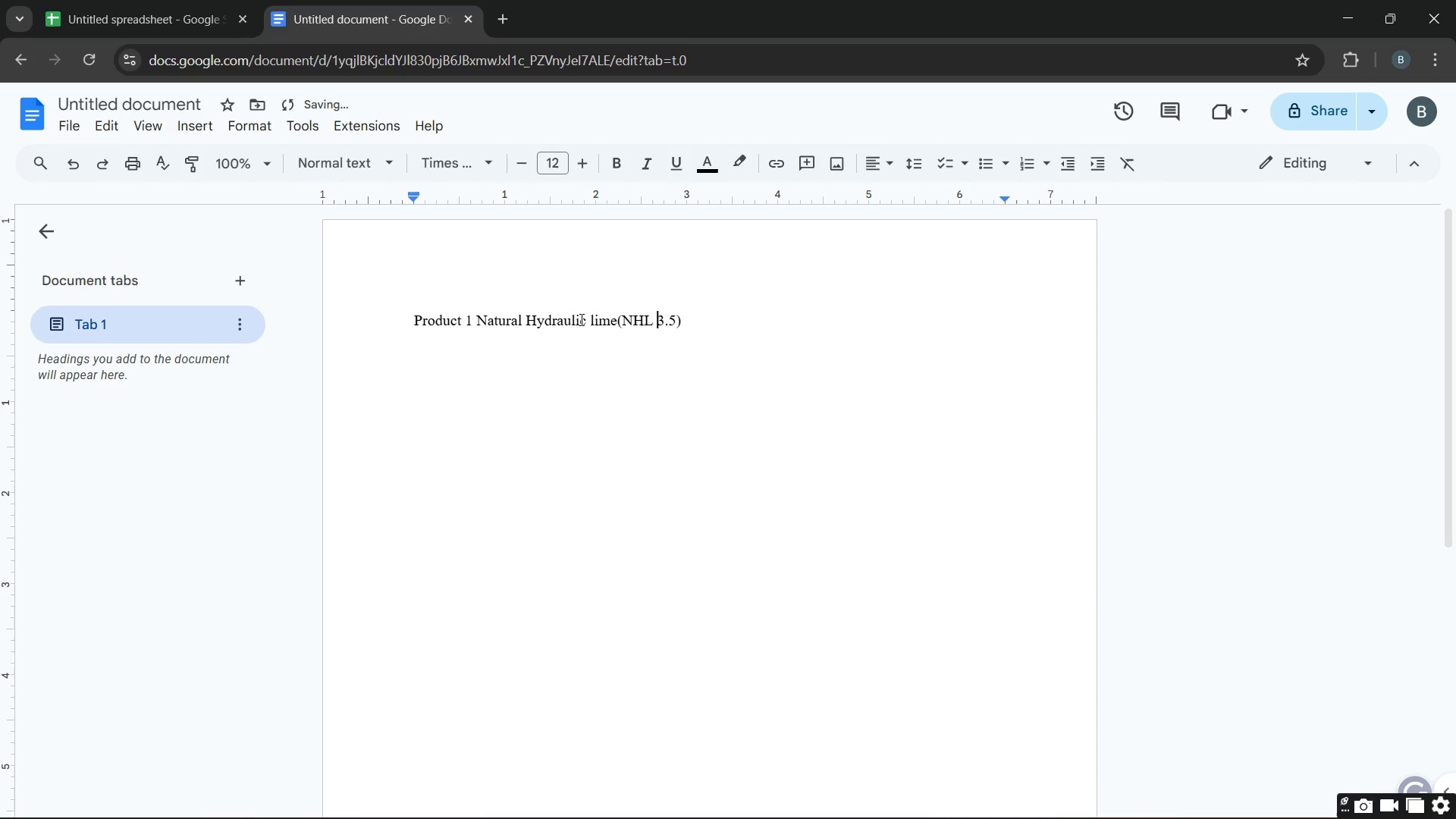 
key(ArrowLeft)
 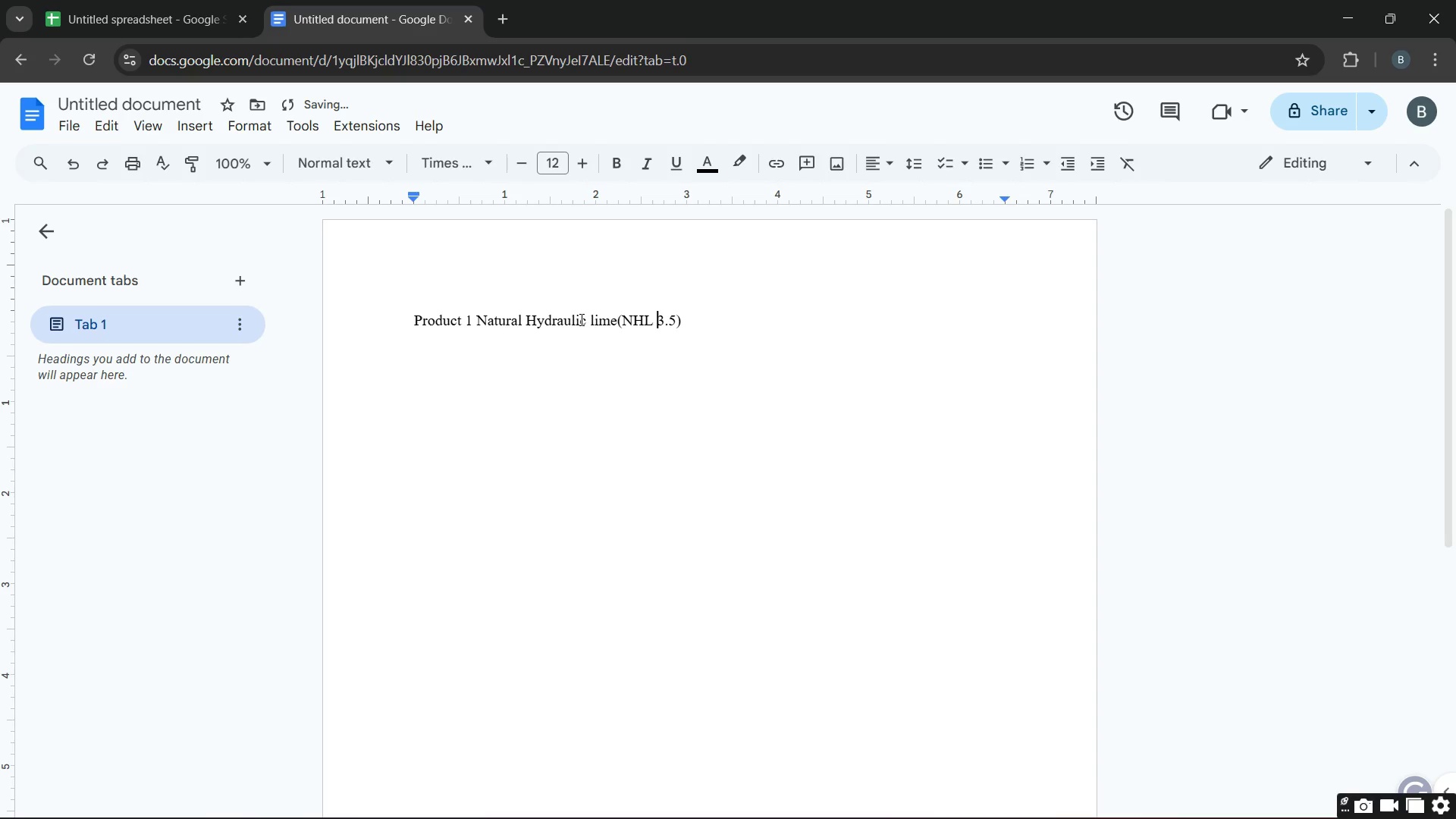 
key(ArrowLeft)
 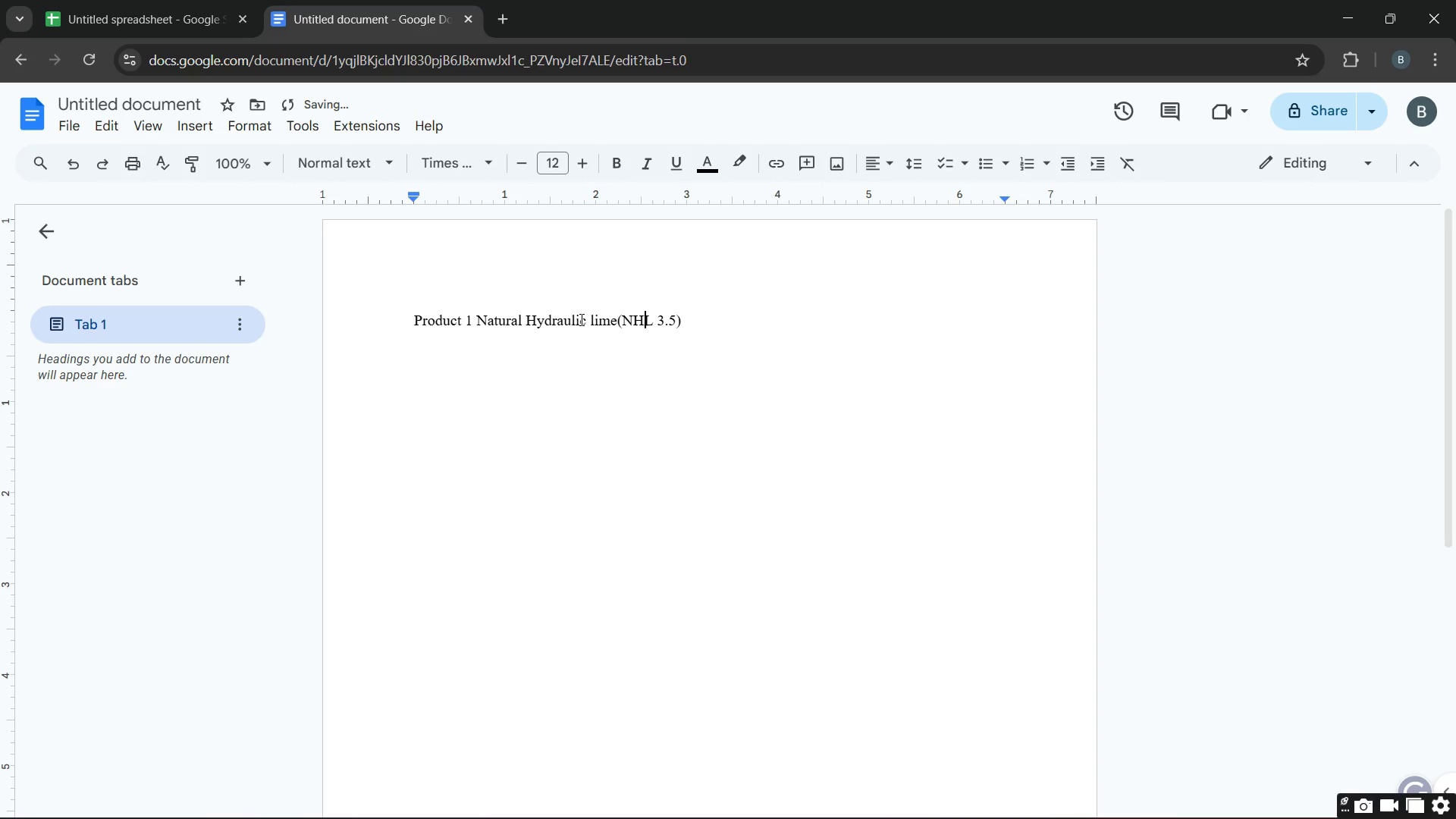 
hold_key(key=ArrowLeft, duration=0.47)
 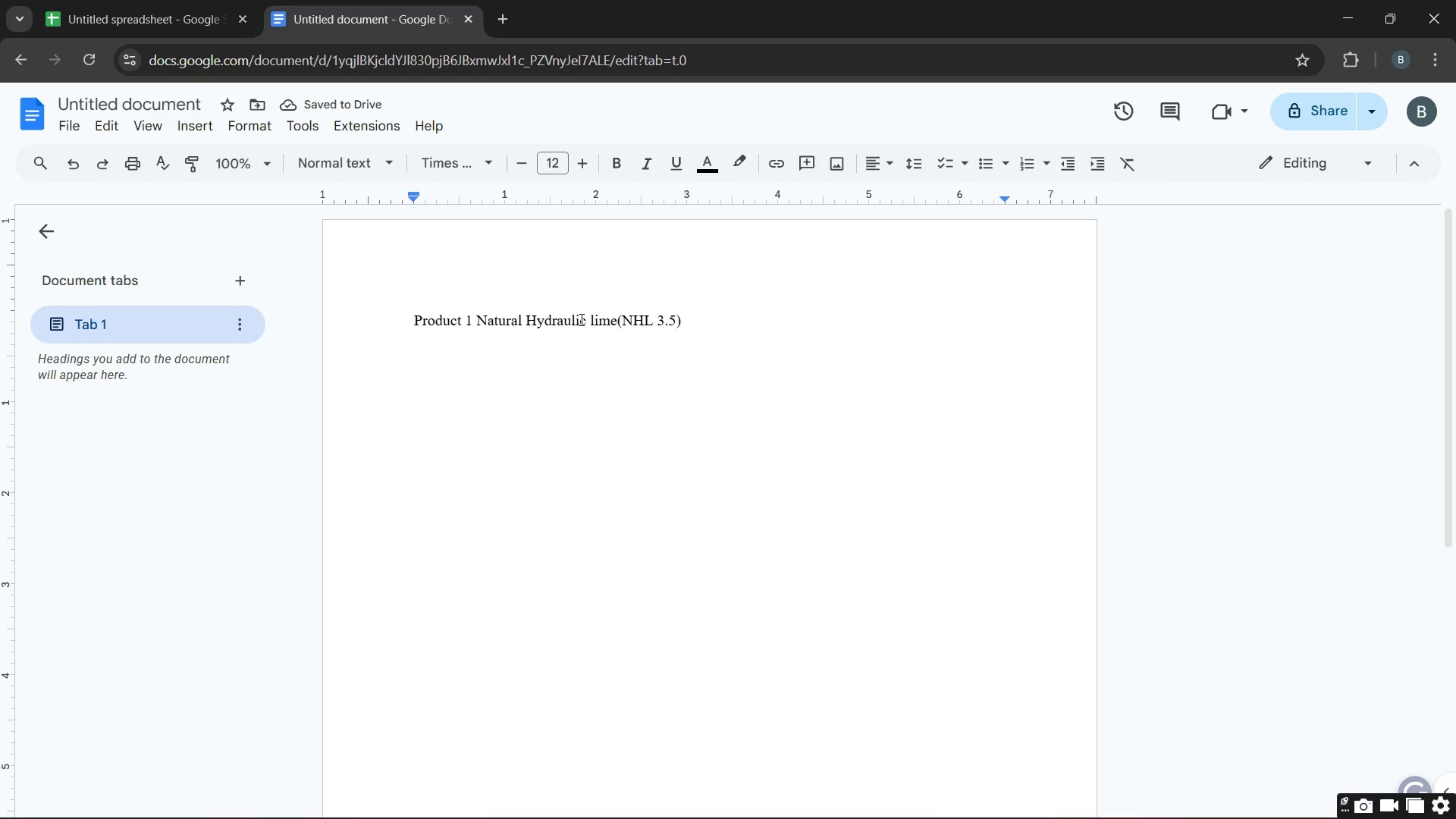 
key(ArrowLeft)
 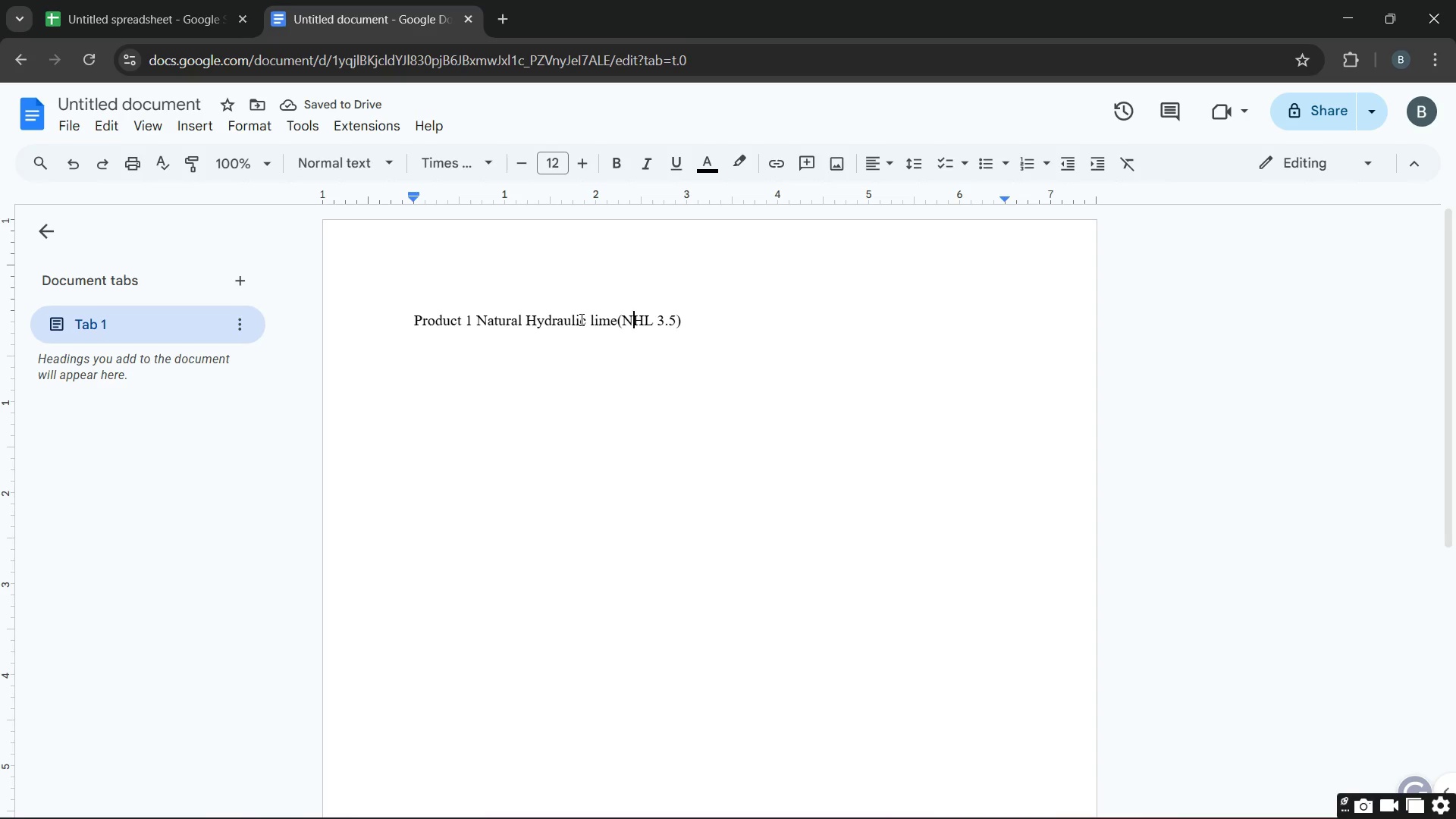 
key(ArrowLeft)
 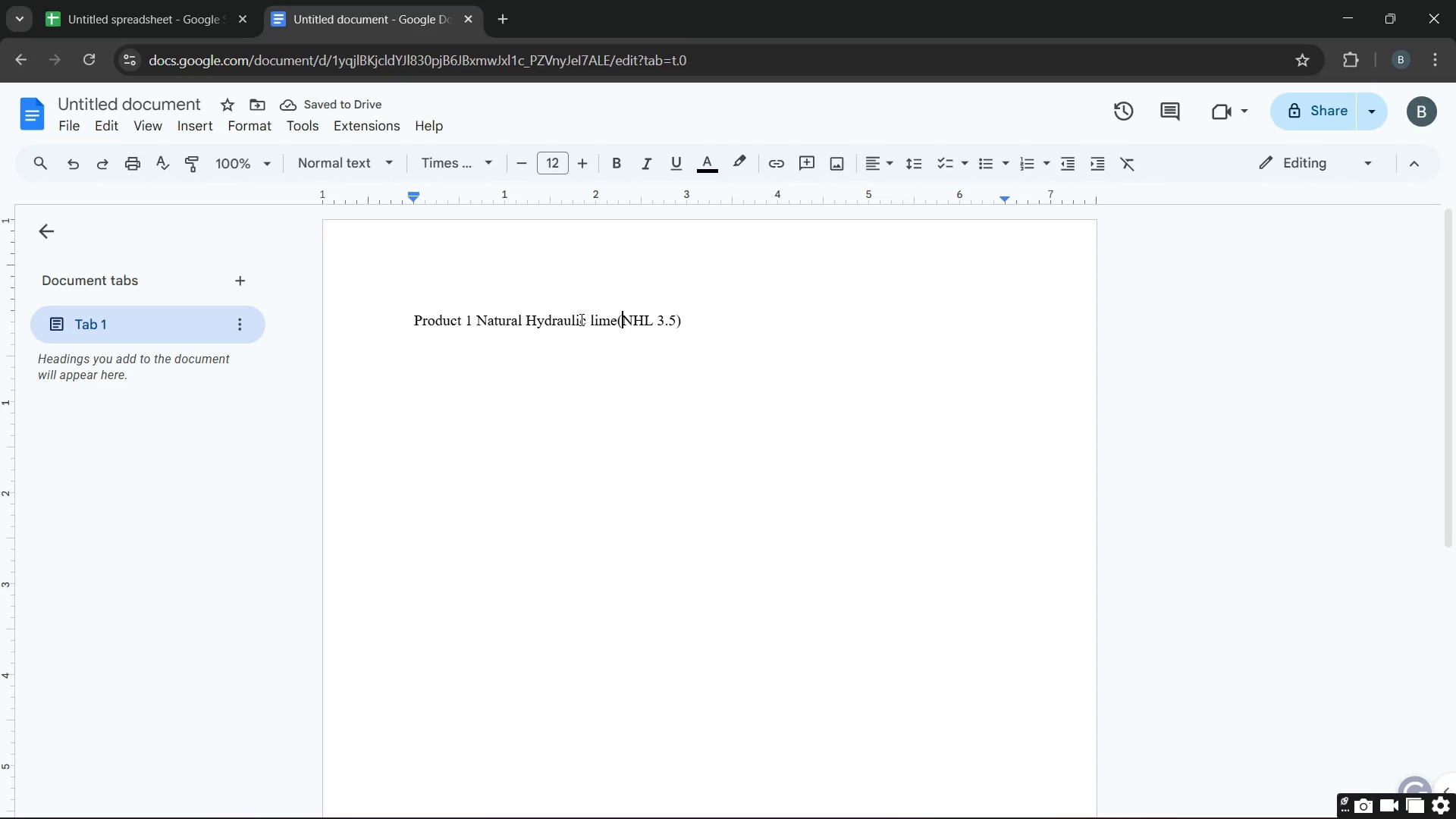 
key(ArrowLeft)
 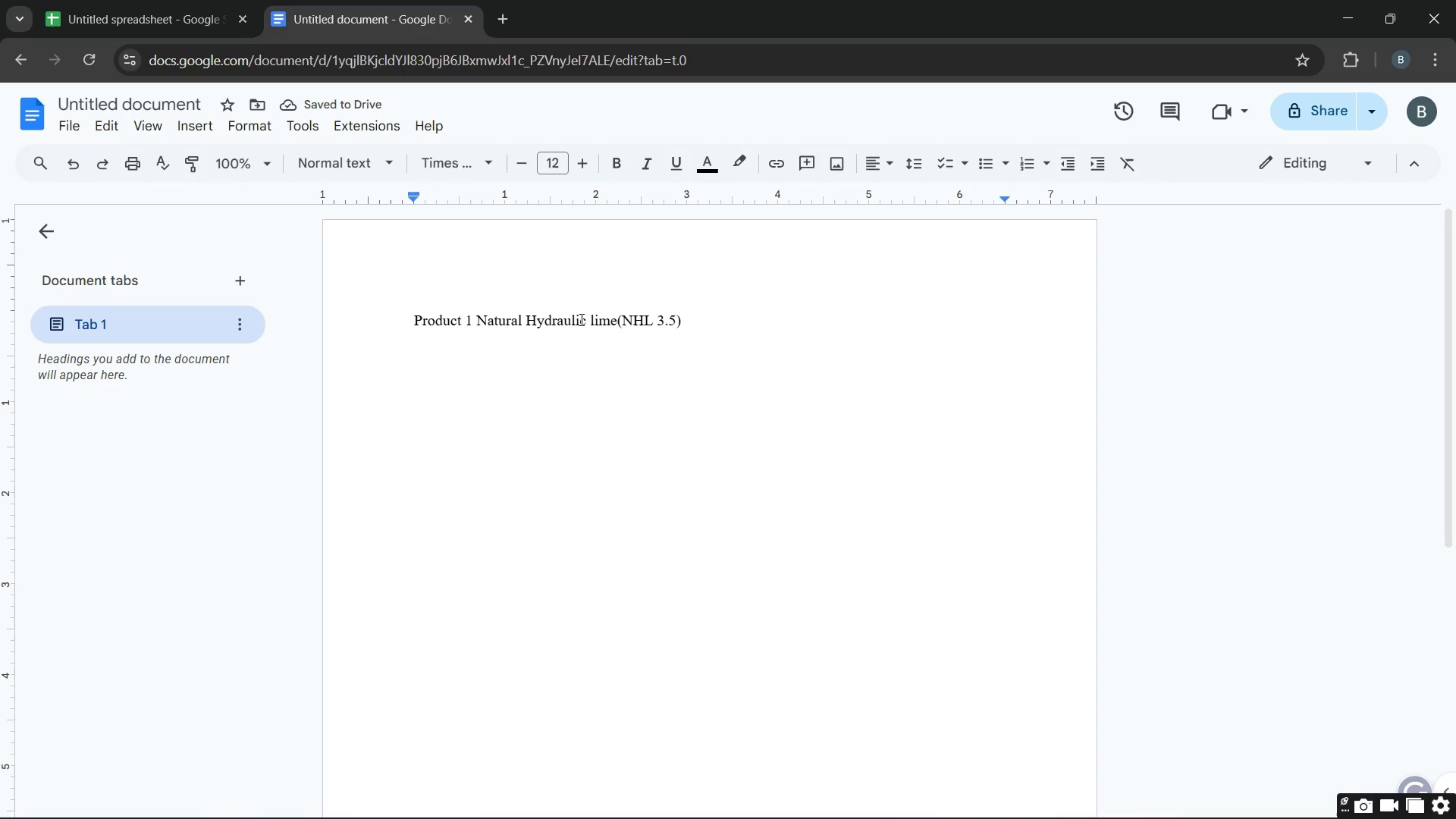 
key(Space)
 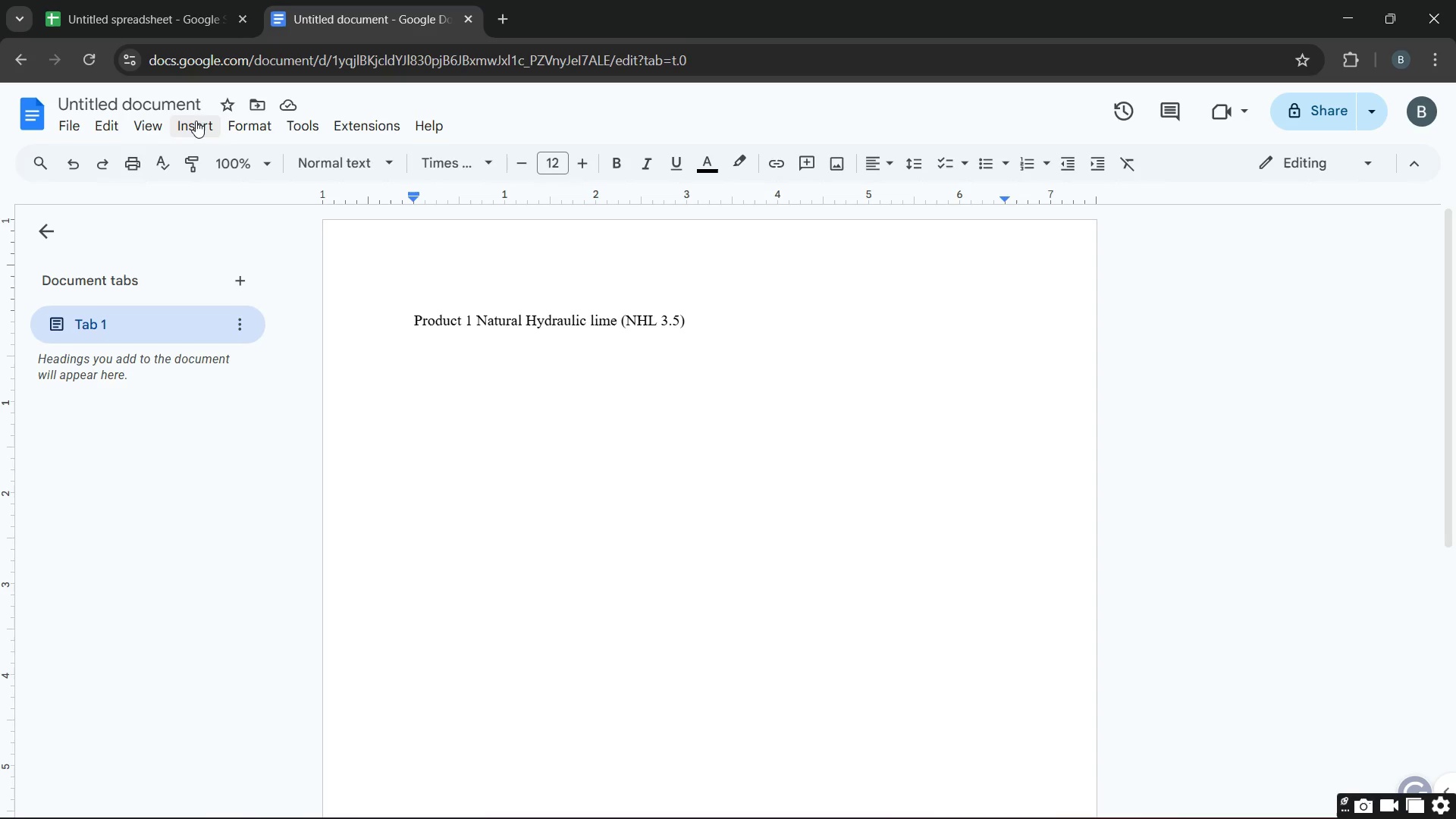 
wait(7.17)
 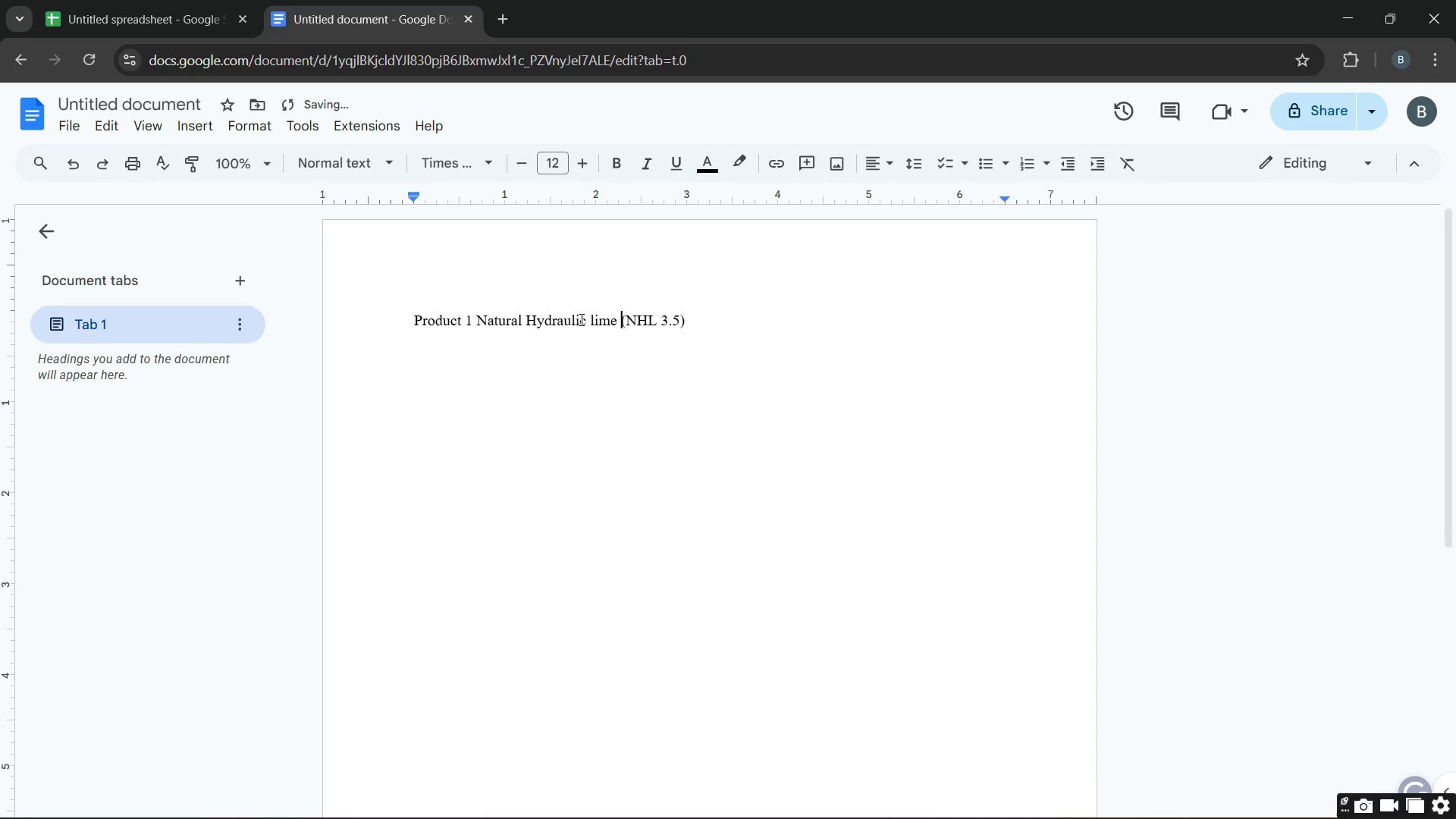 
key(Enter)
 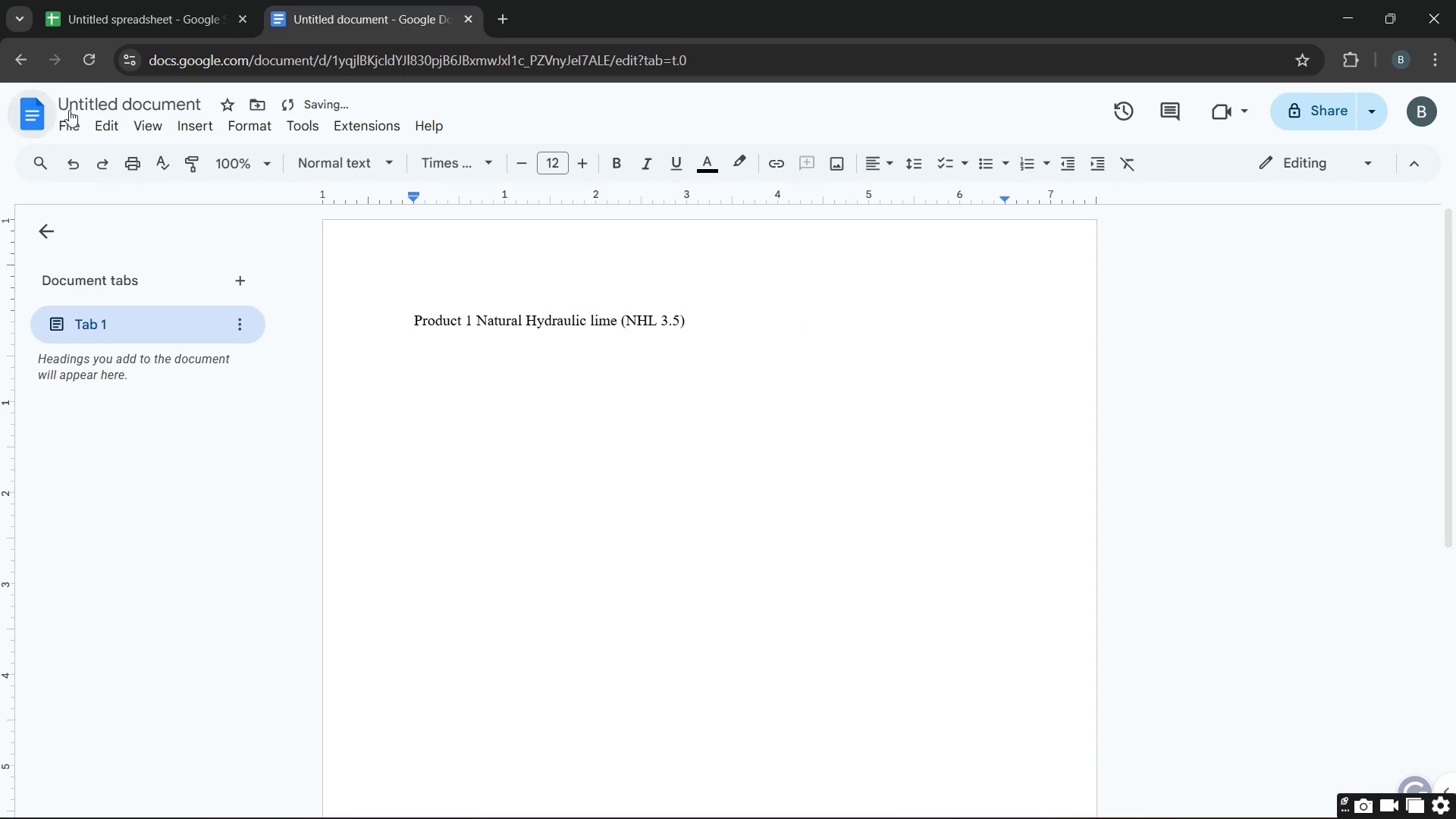 
mouse_move([199, 145])
 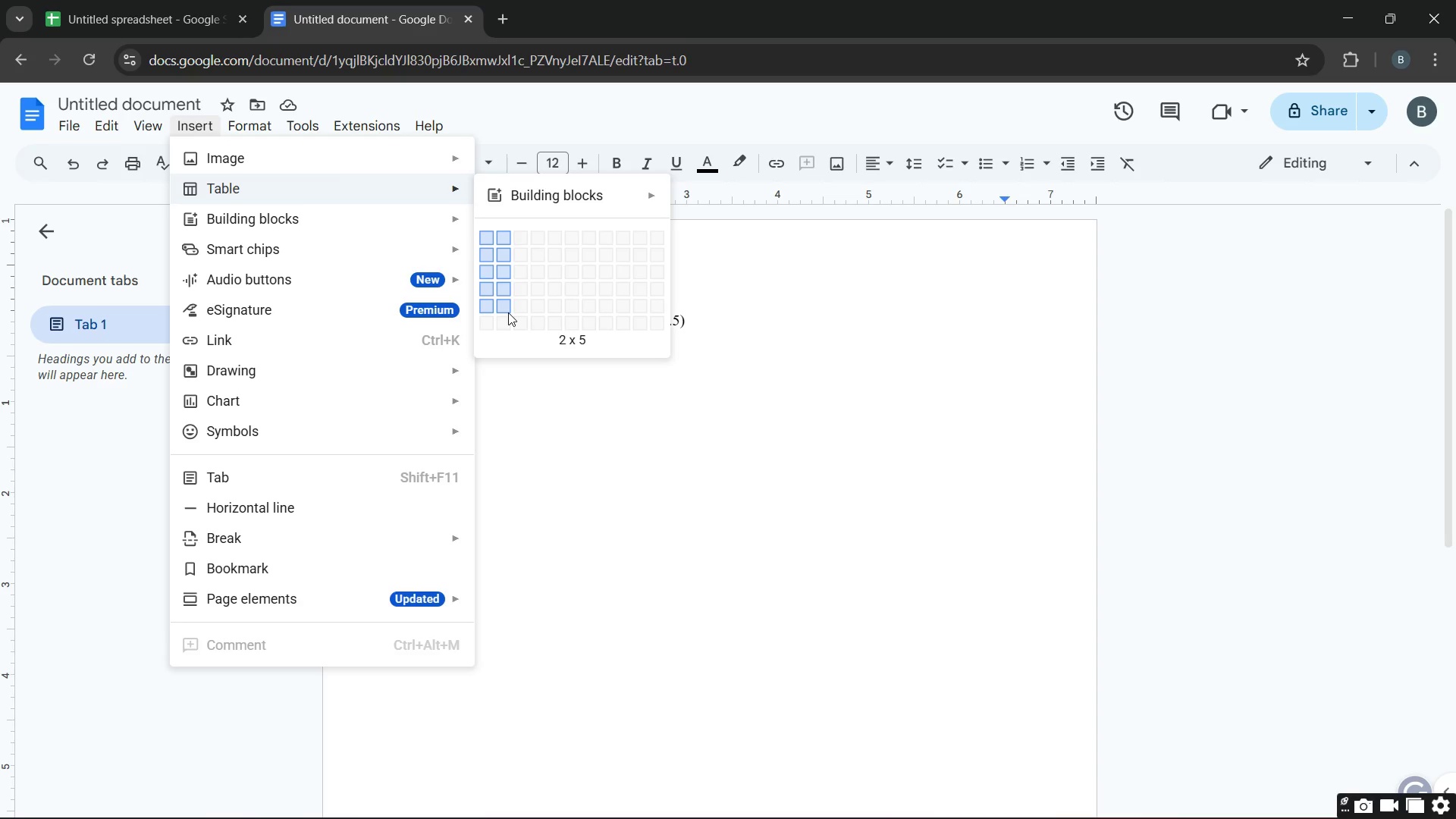 
wait(6.65)
 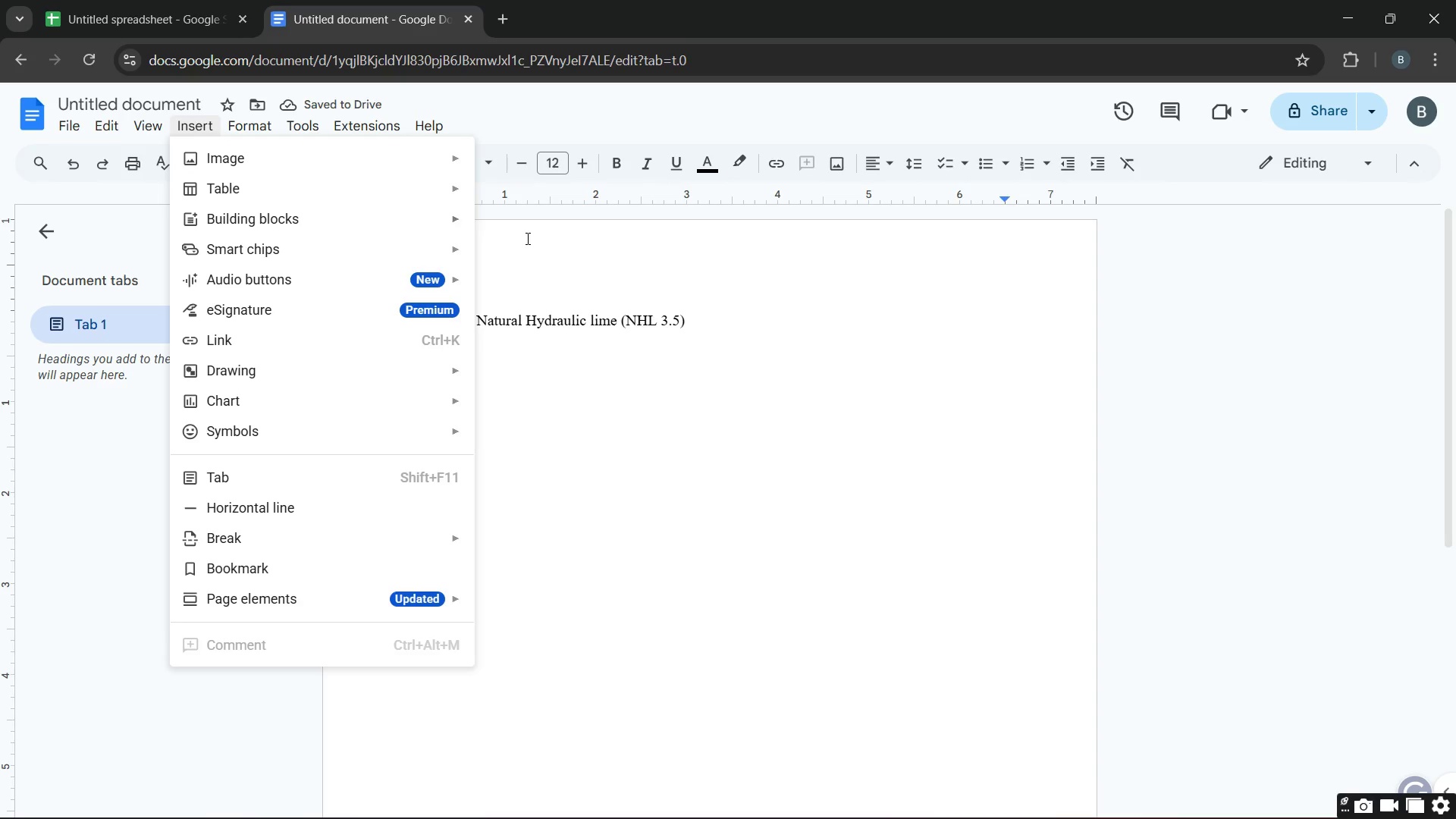 
left_click([510, 325])
 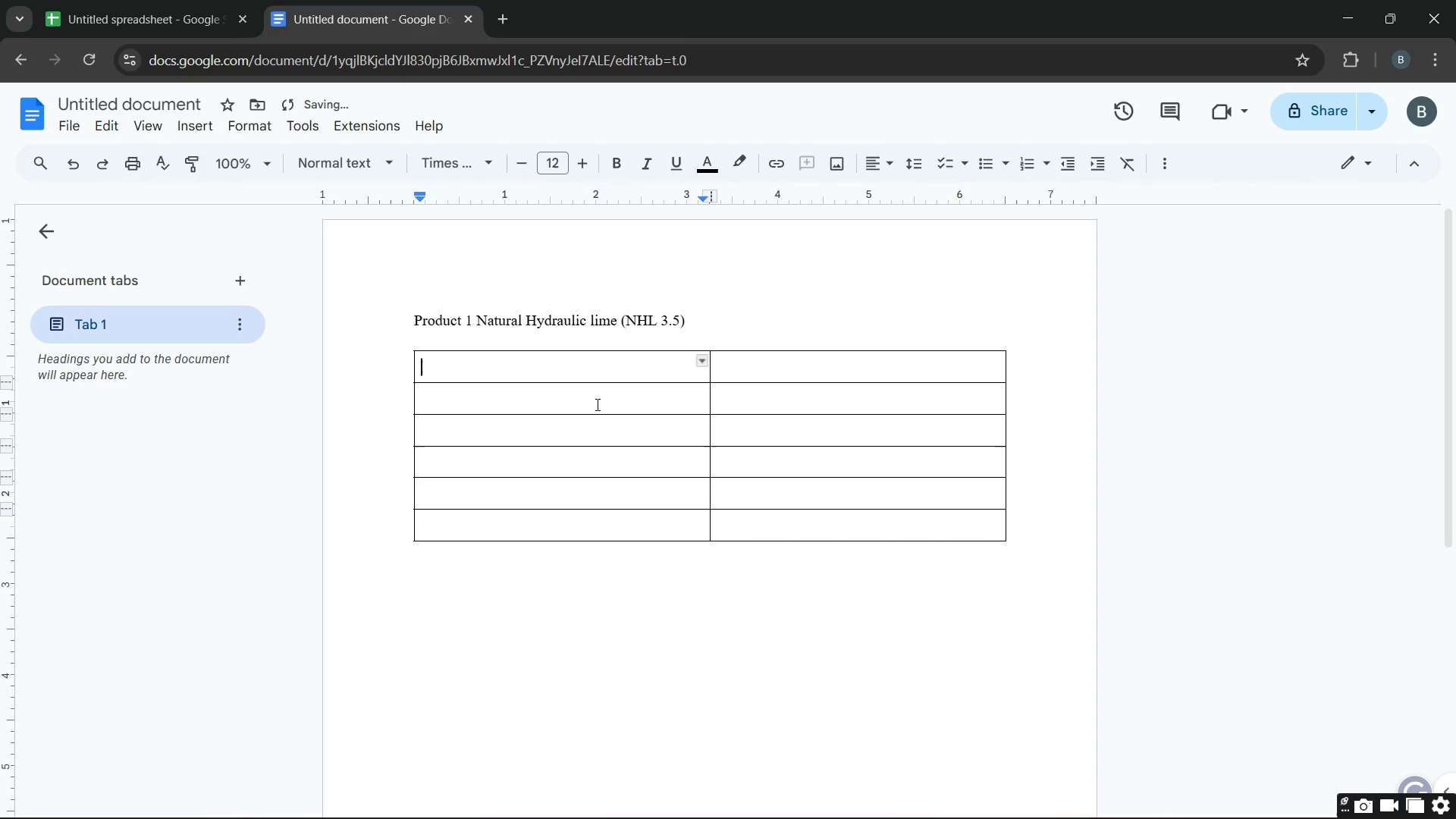 
type(Before)
 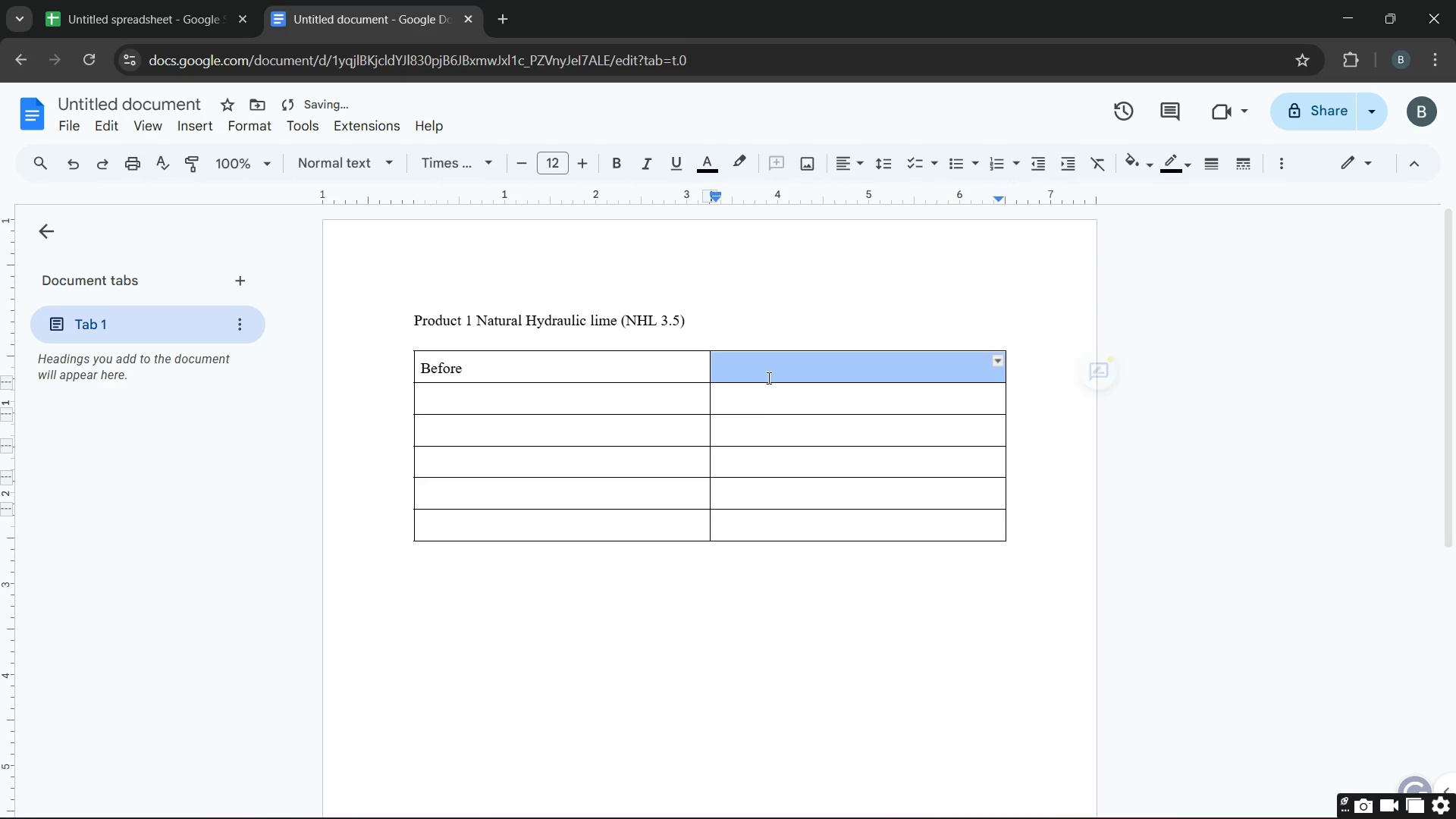 
type(After)
 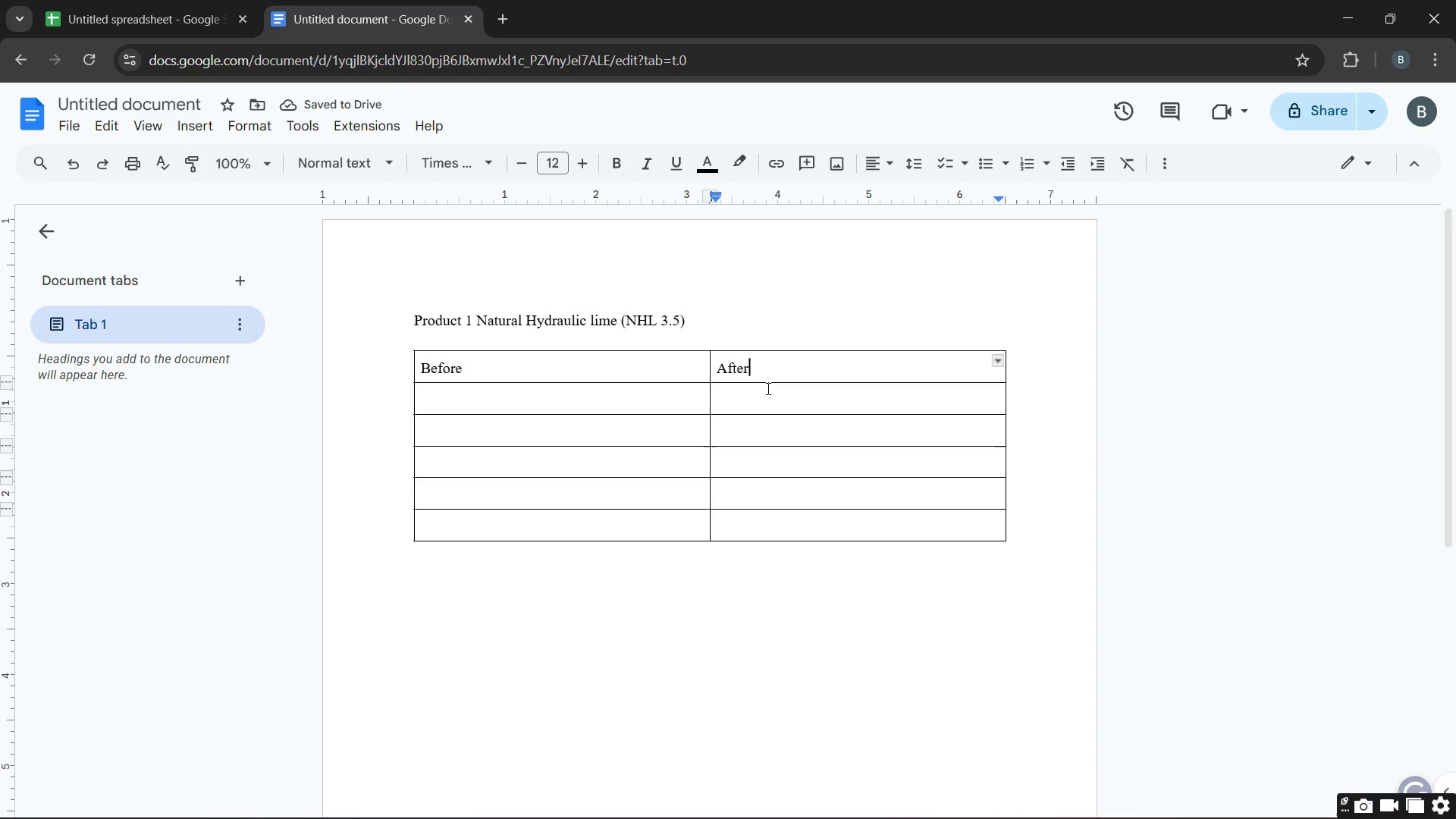 
wait(8.27)
 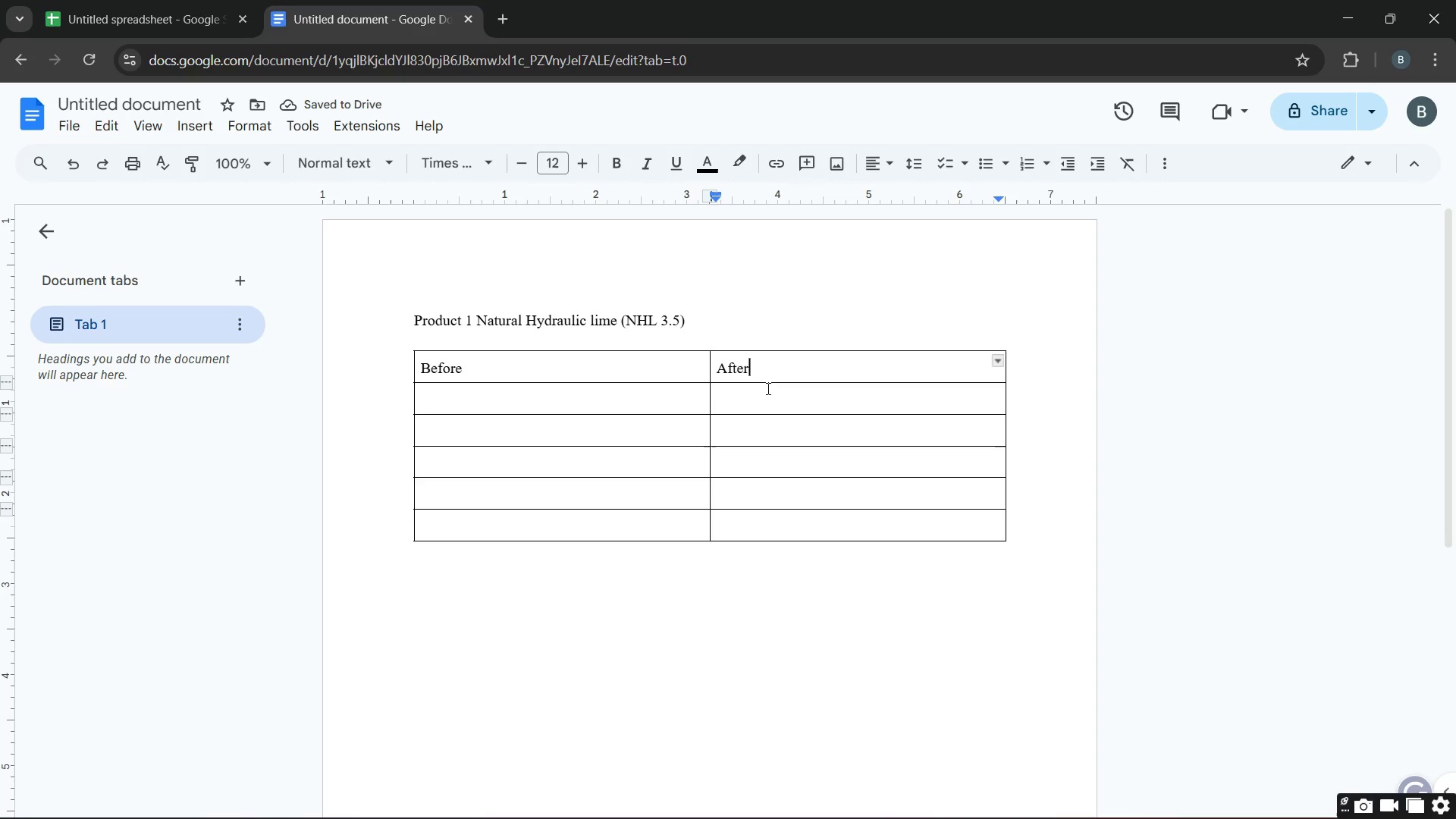 
left_click_drag(start_coordinate=[692, 315], to_coordinate=[669, 315])
 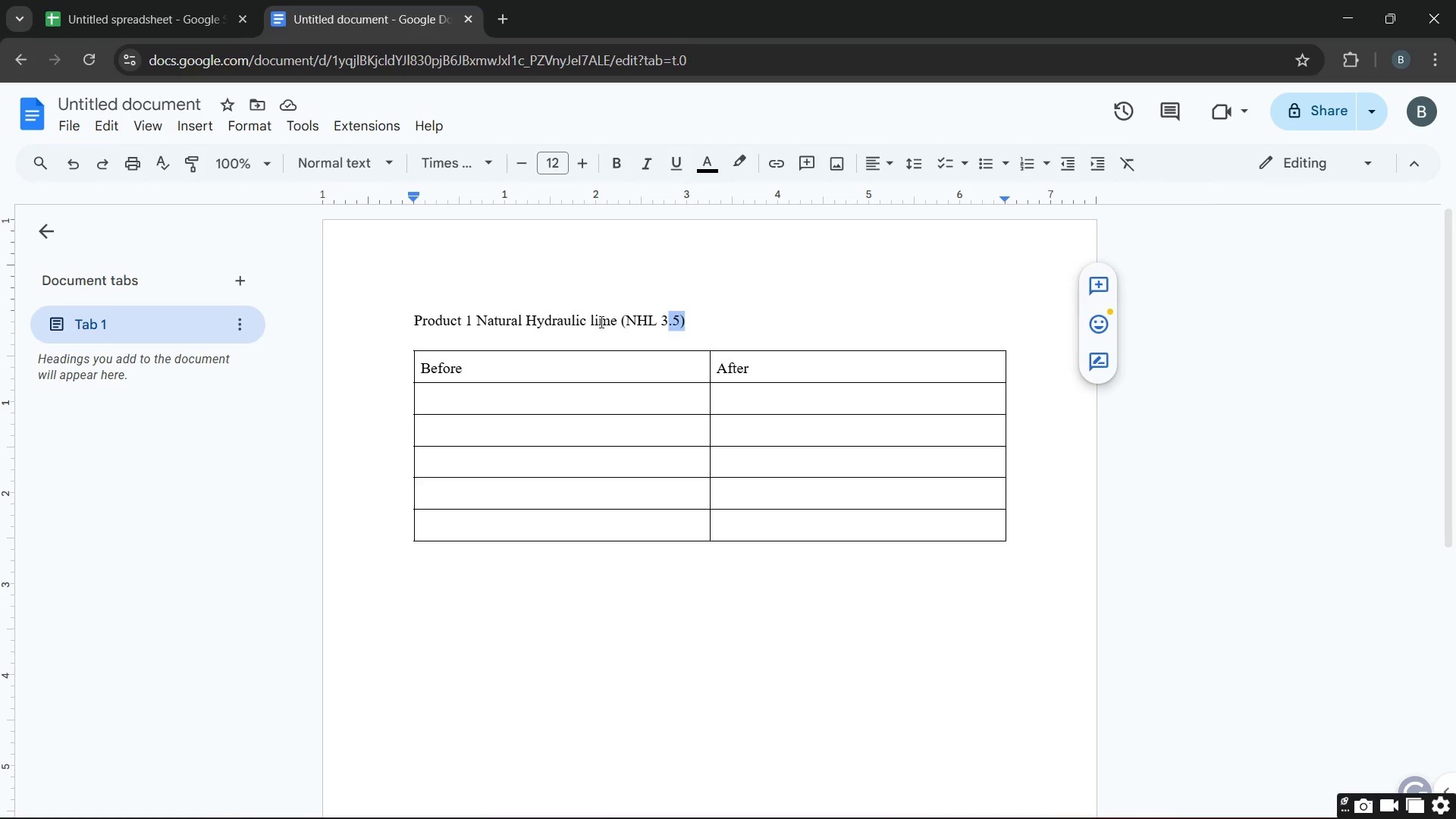 
left_click_drag(start_coordinate=[612, 318], to_coordinate=[475, 336])
 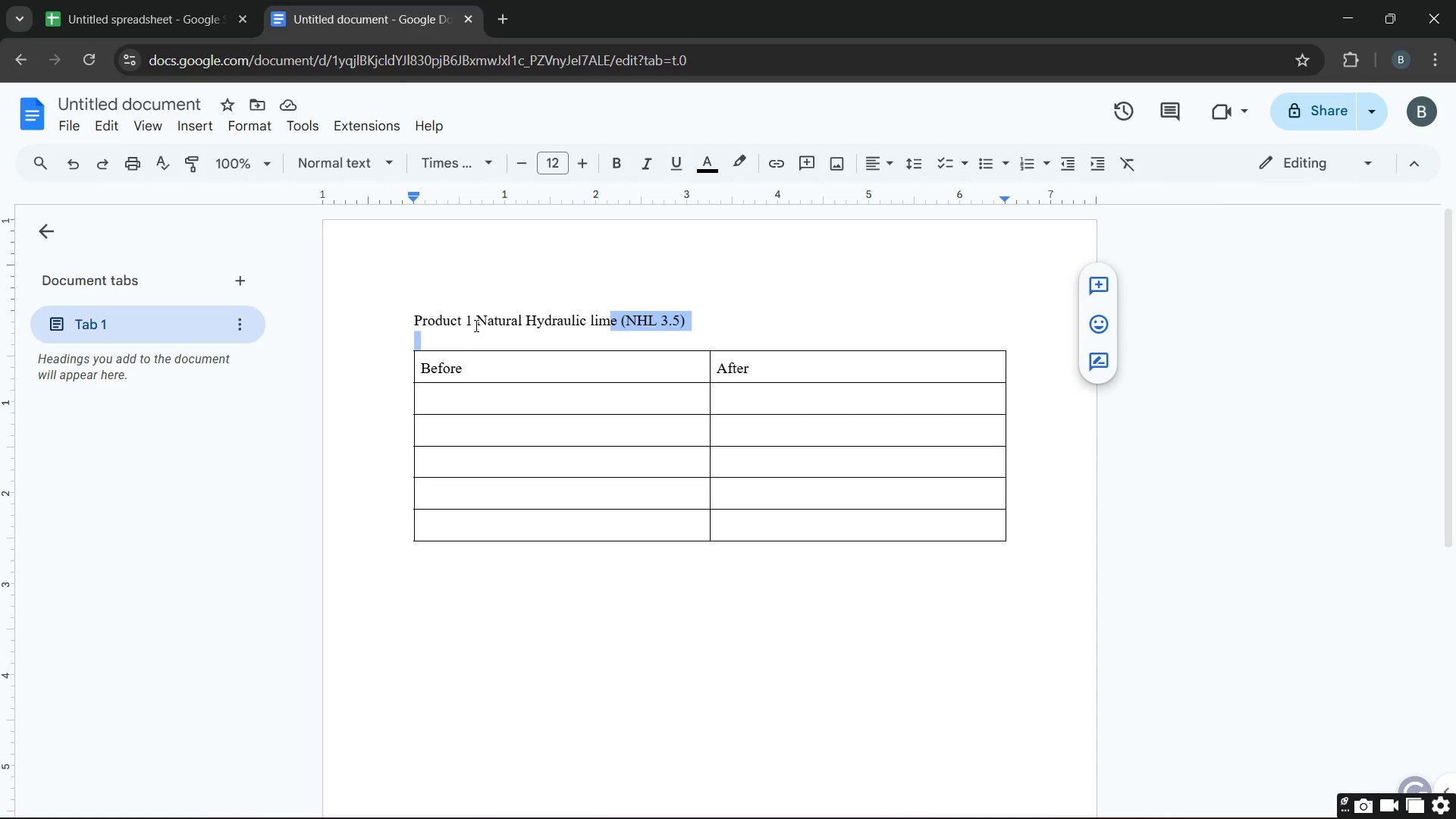 
left_click_drag(start_coordinate=[475, 325], to_coordinate=[693, 330])
 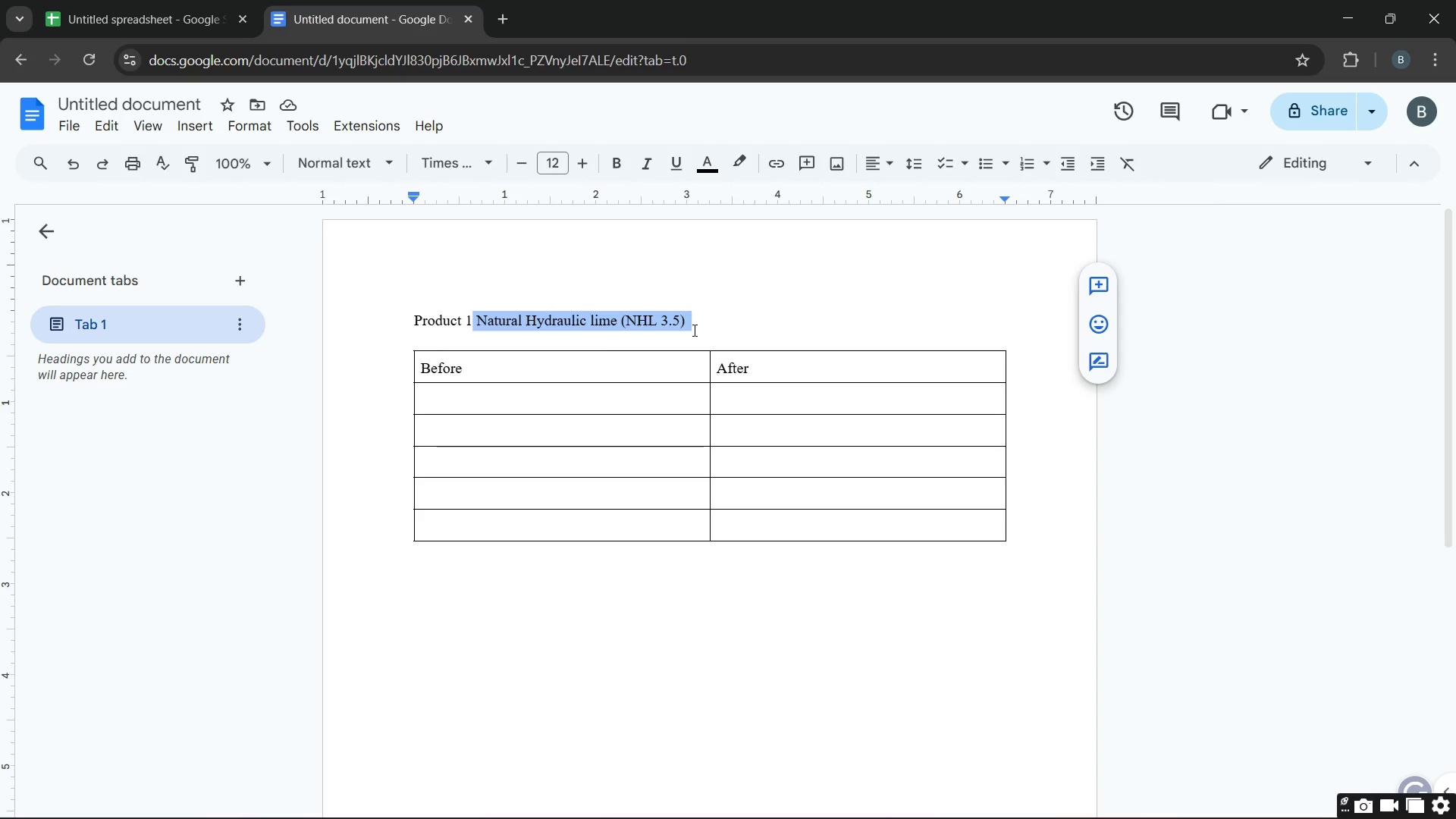 
left_click([693, 330])
 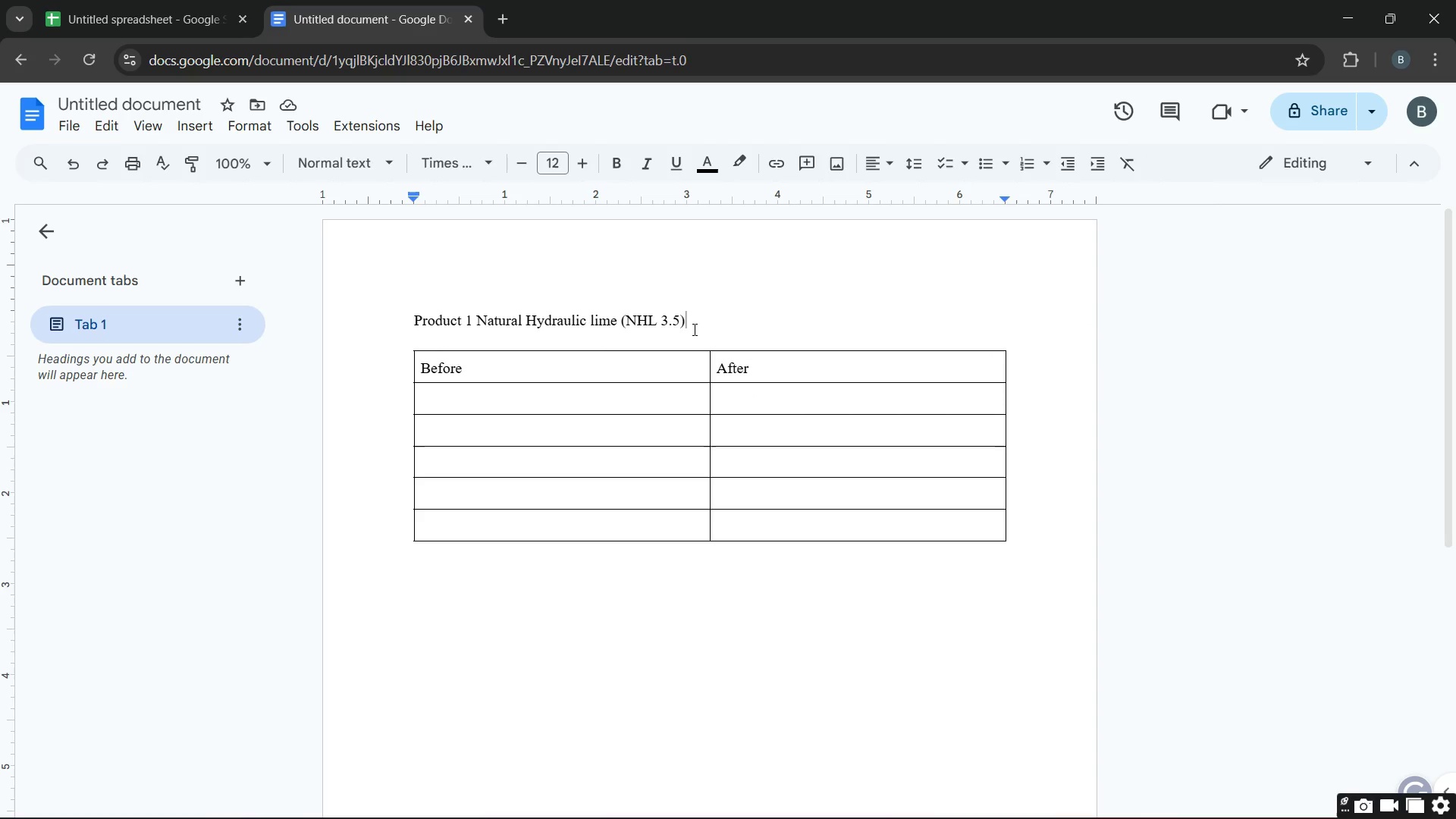 
key(Control+C)
 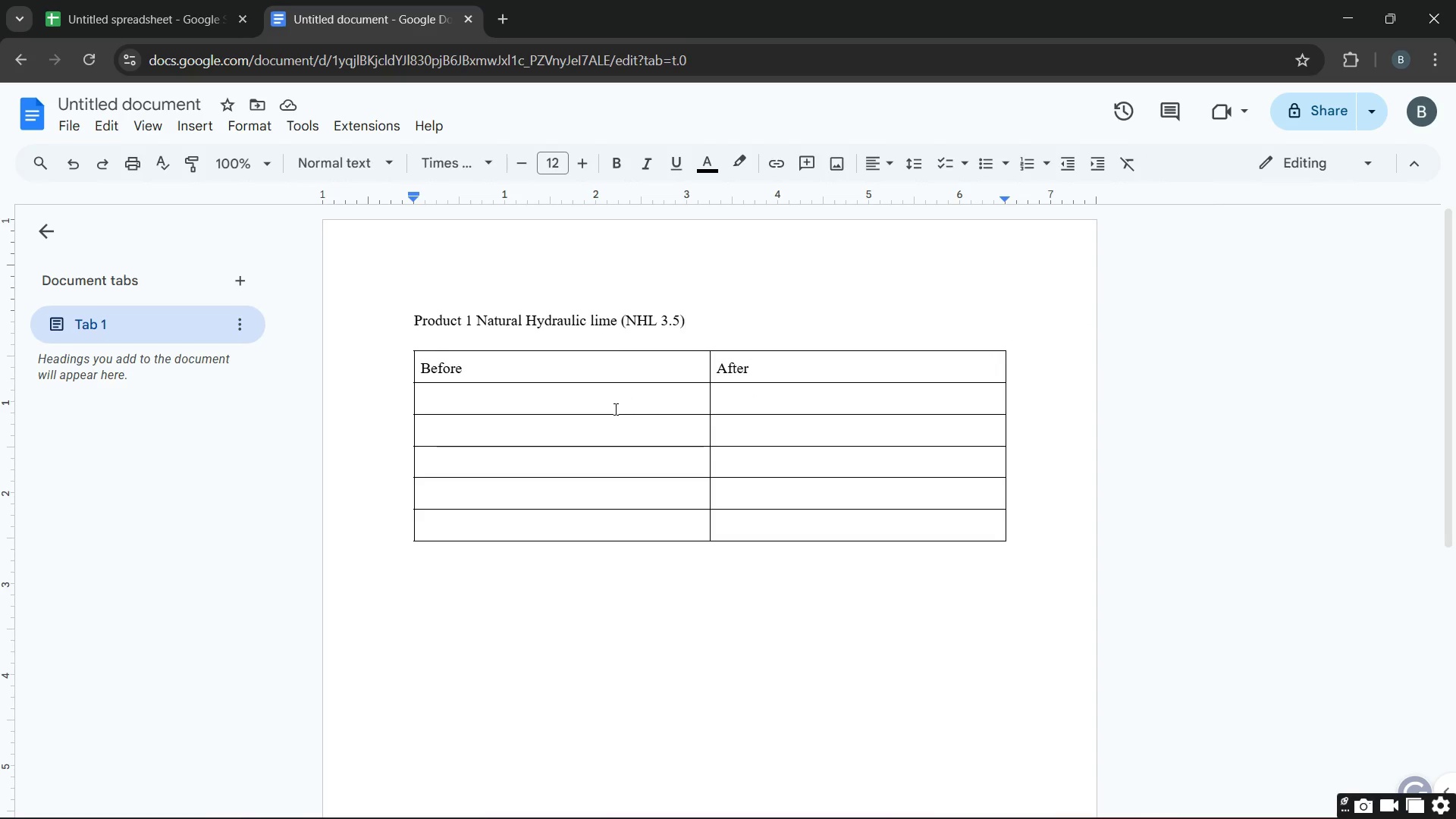 
left_click([614, 406])
 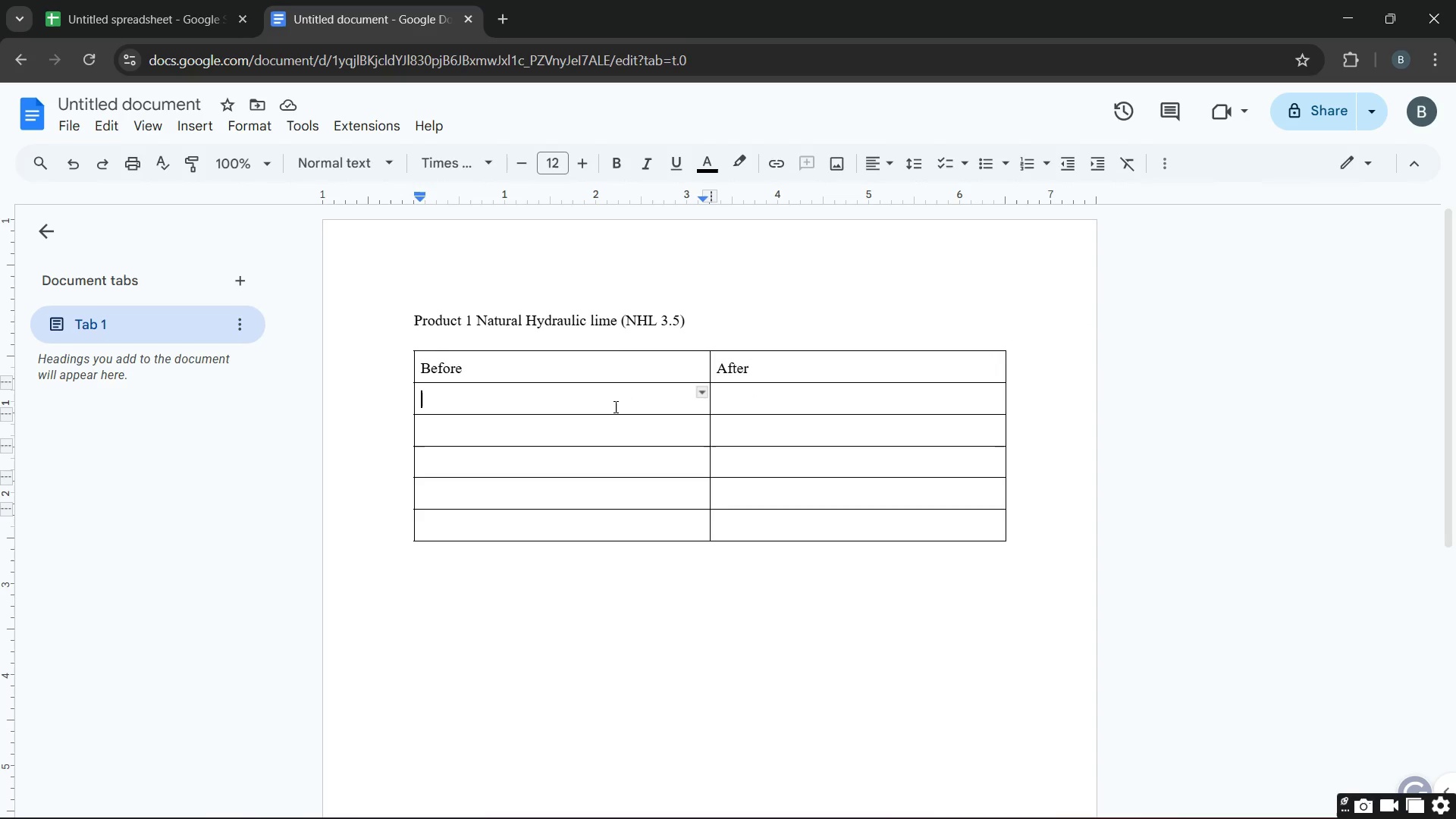 
key(Control+V)
 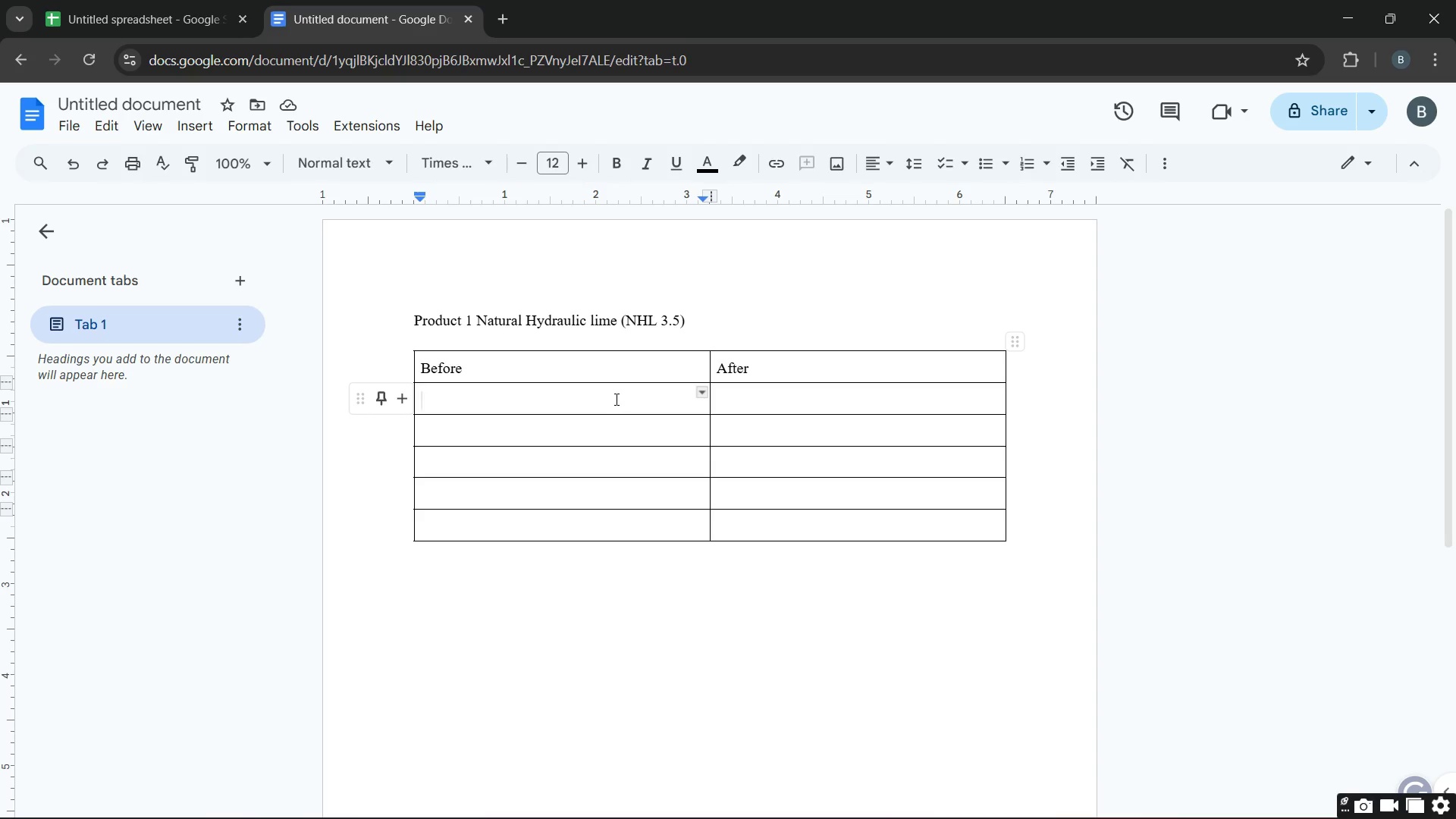 
left_click([615, 399])
 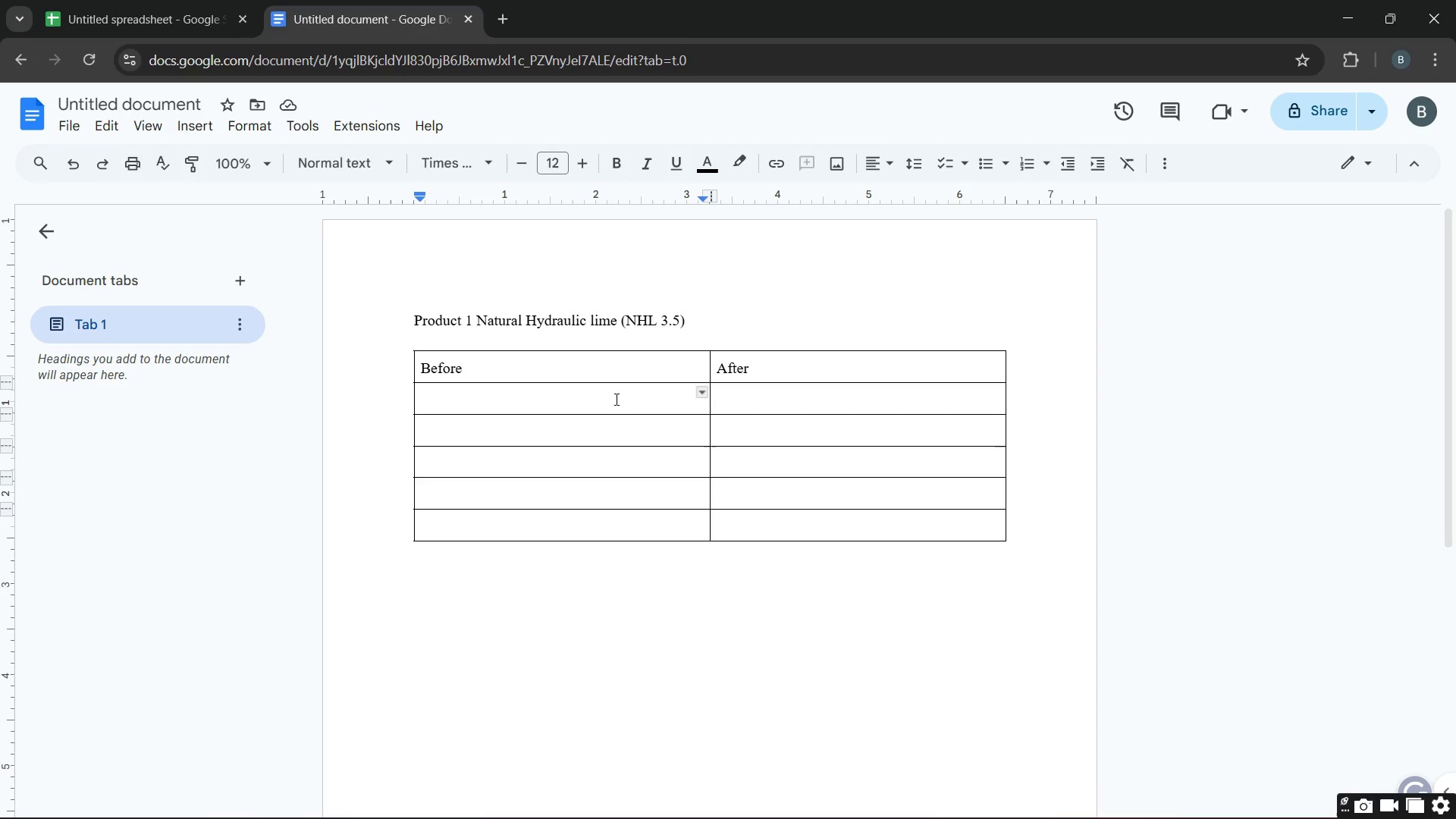 
key(Control+V)
 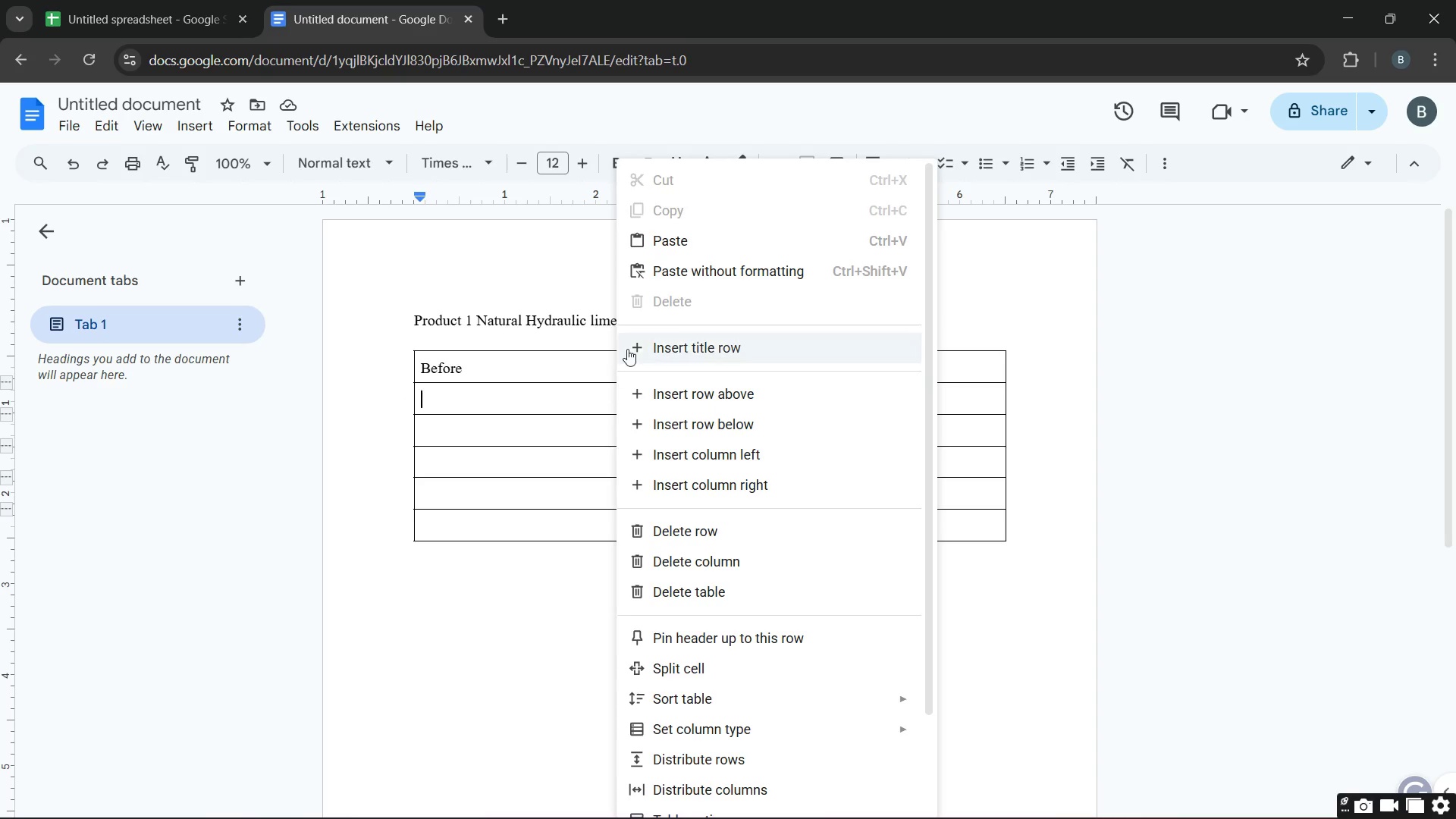 
left_click([679, 244])
 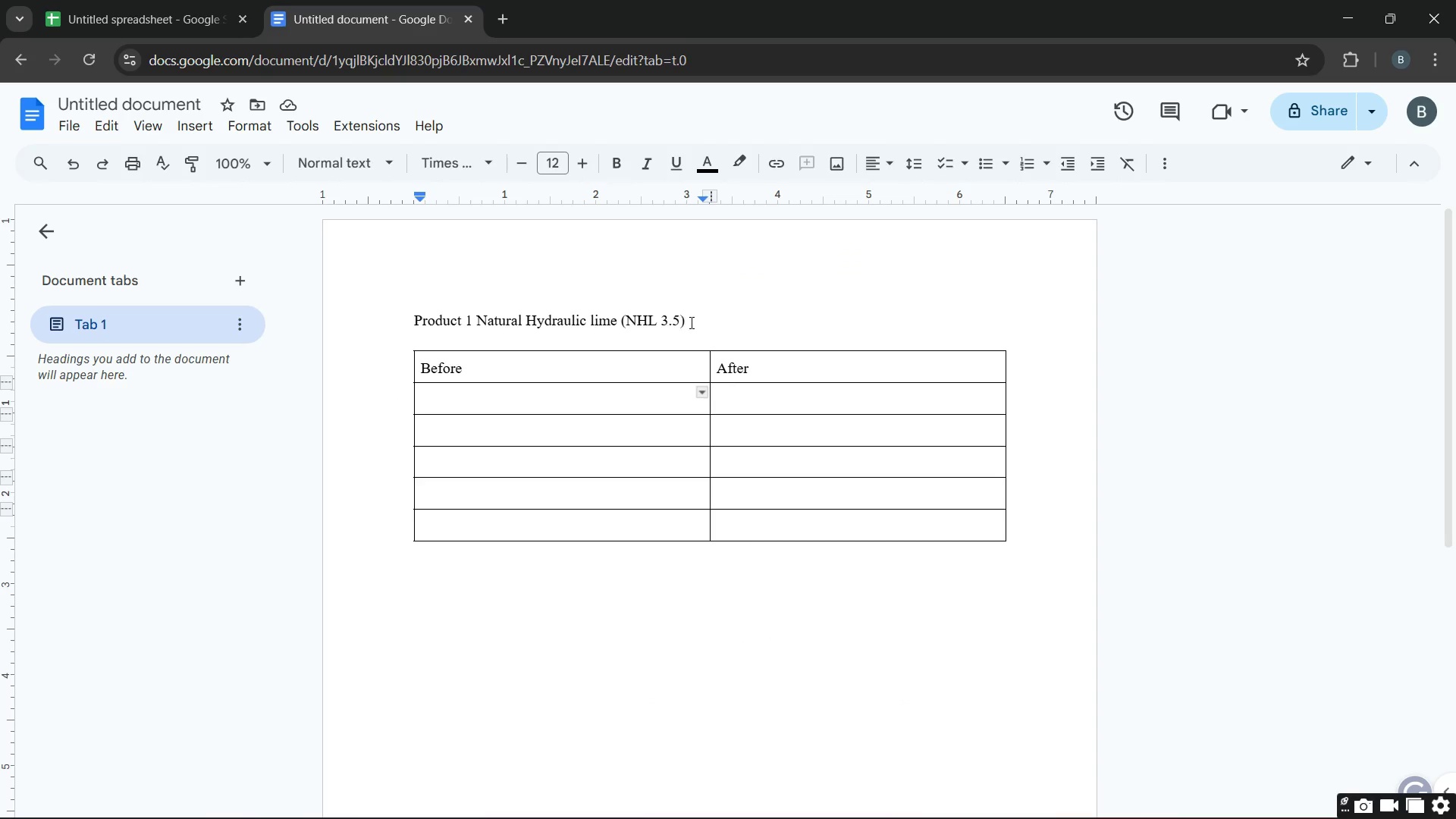 
left_click_drag(start_coordinate=[698, 325], to_coordinate=[475, 323])
 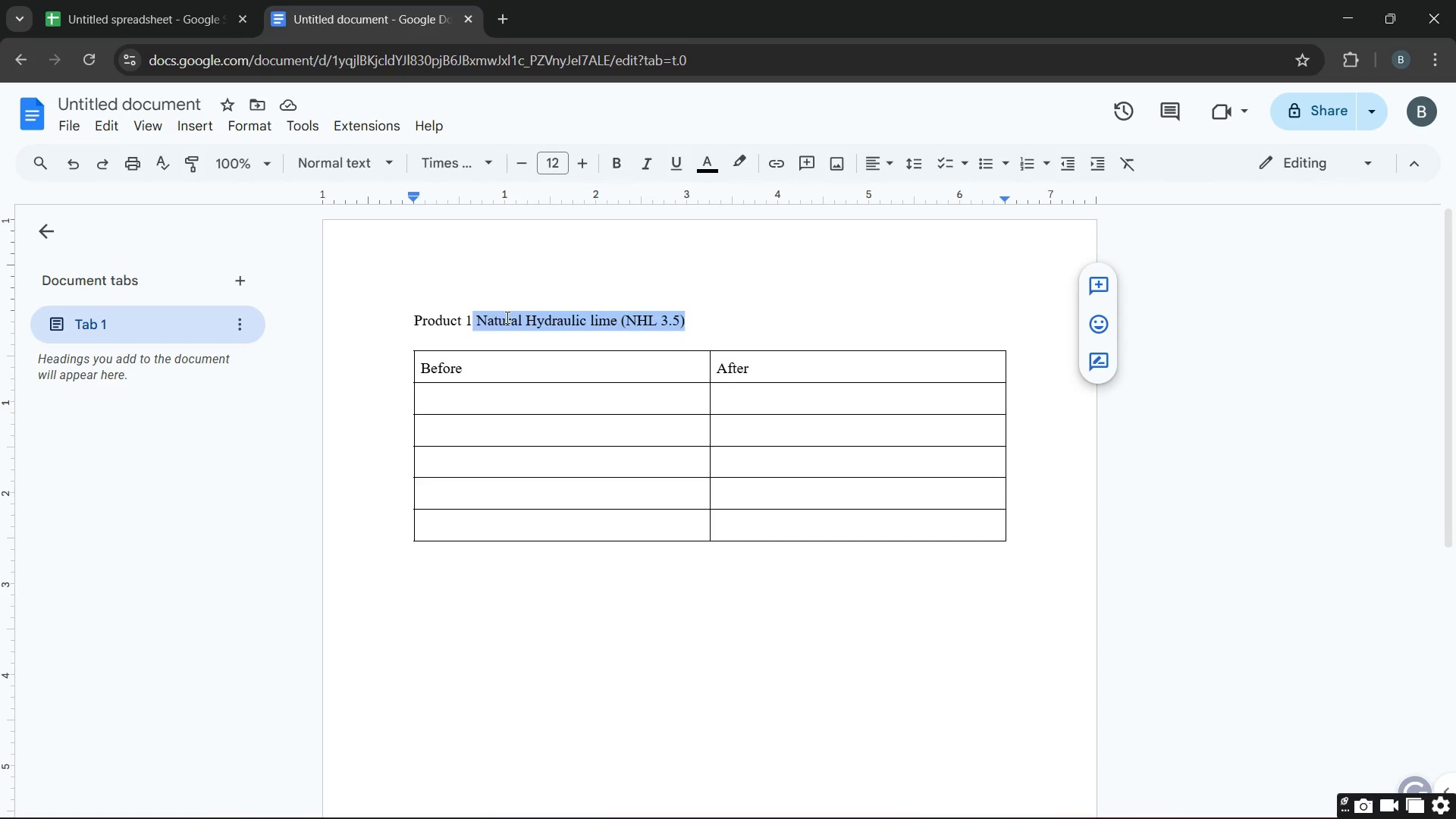 
right_click([506, 317])
 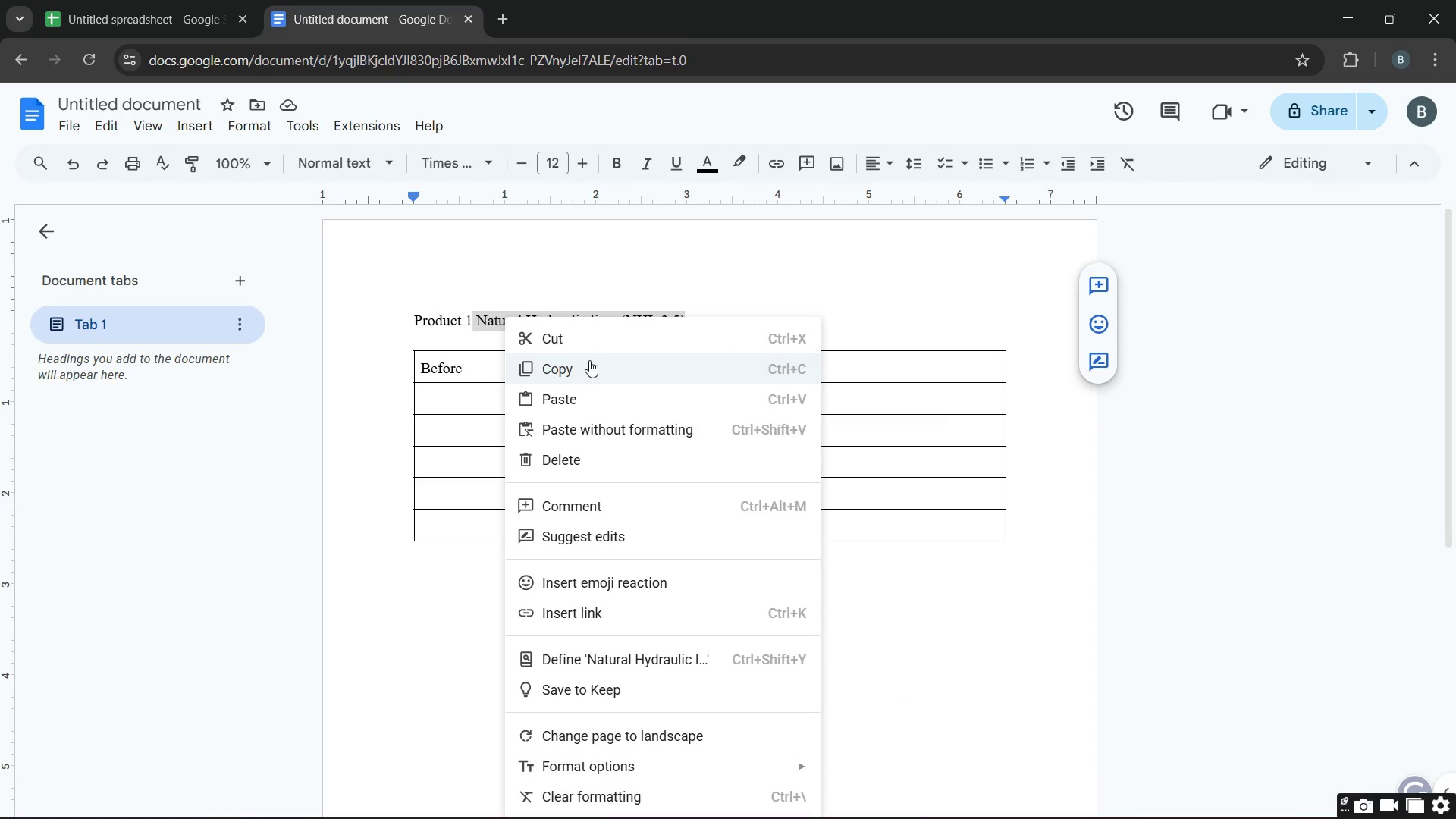 
left_click([589, 362])
 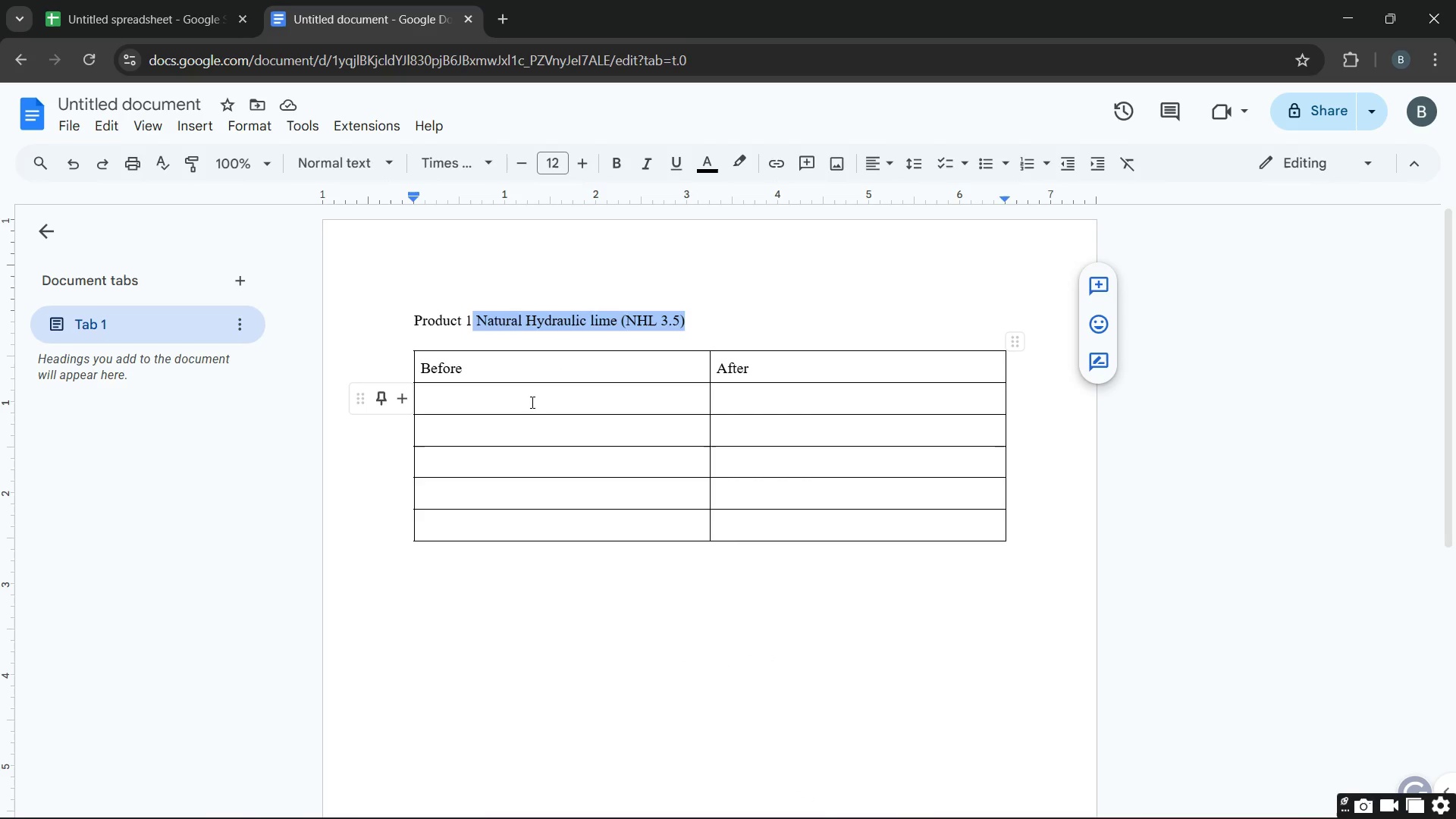 
left_click([531, 402])
 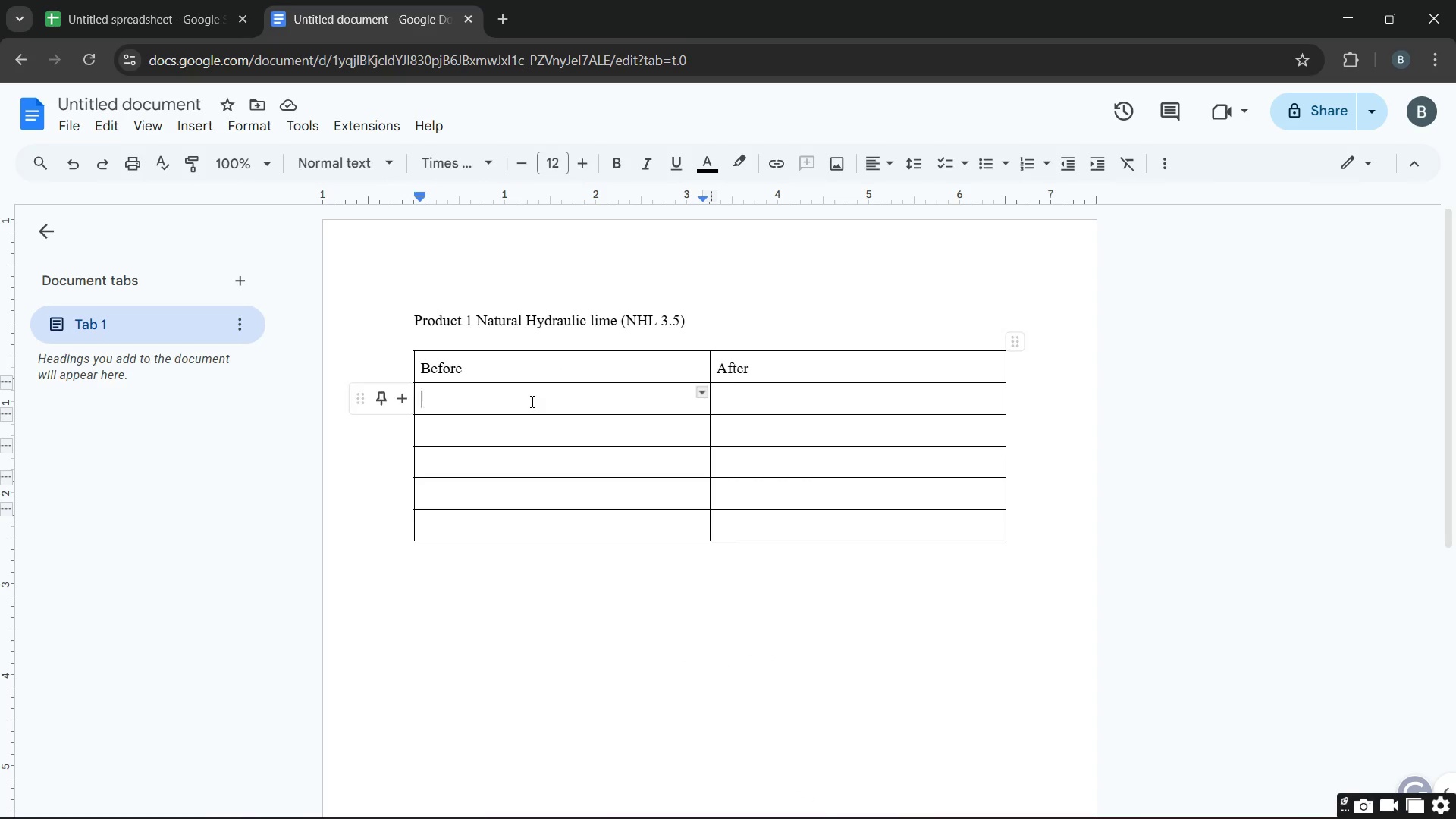 
key(Control+V)
 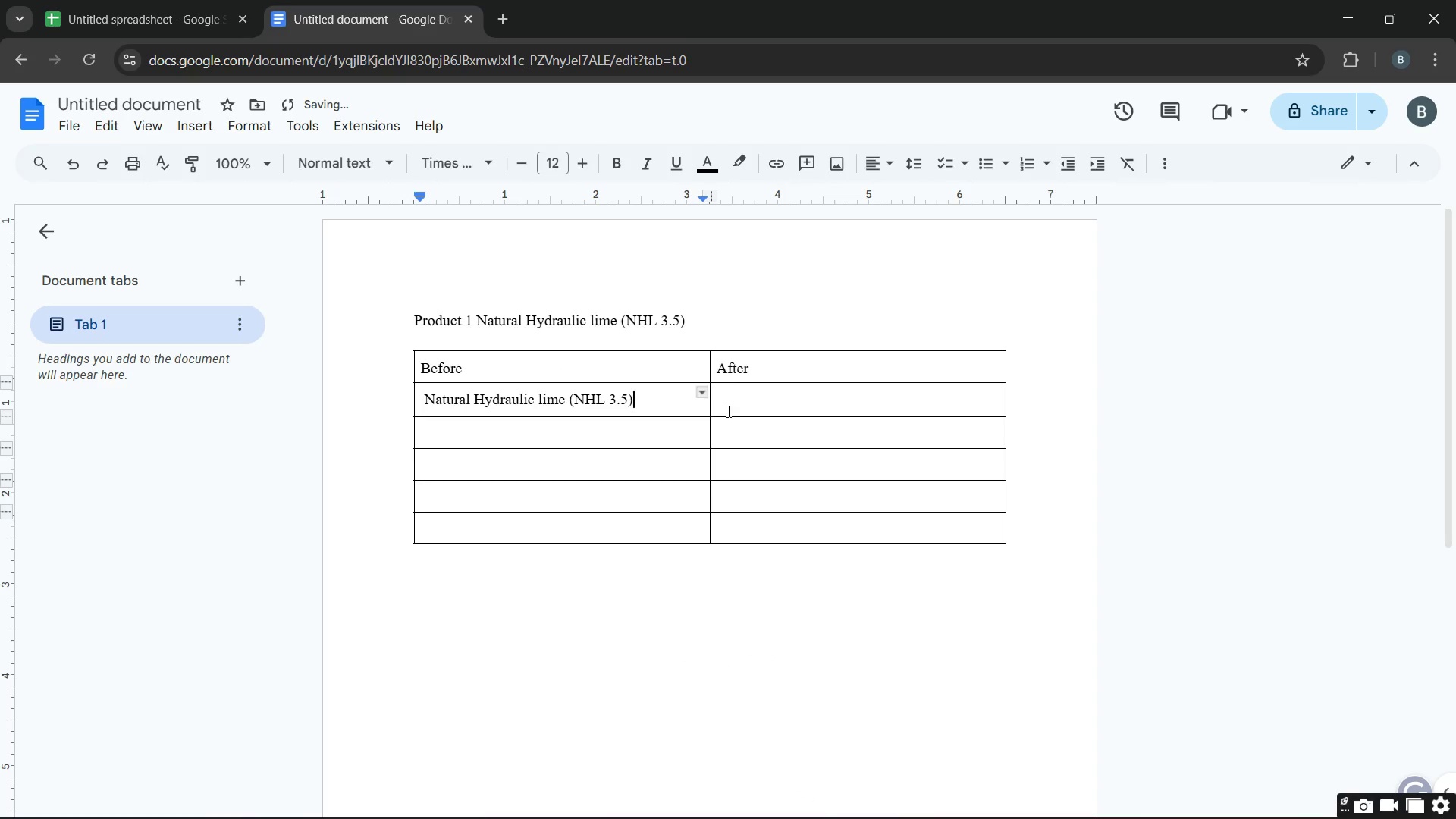 
left_click([729, 411])
 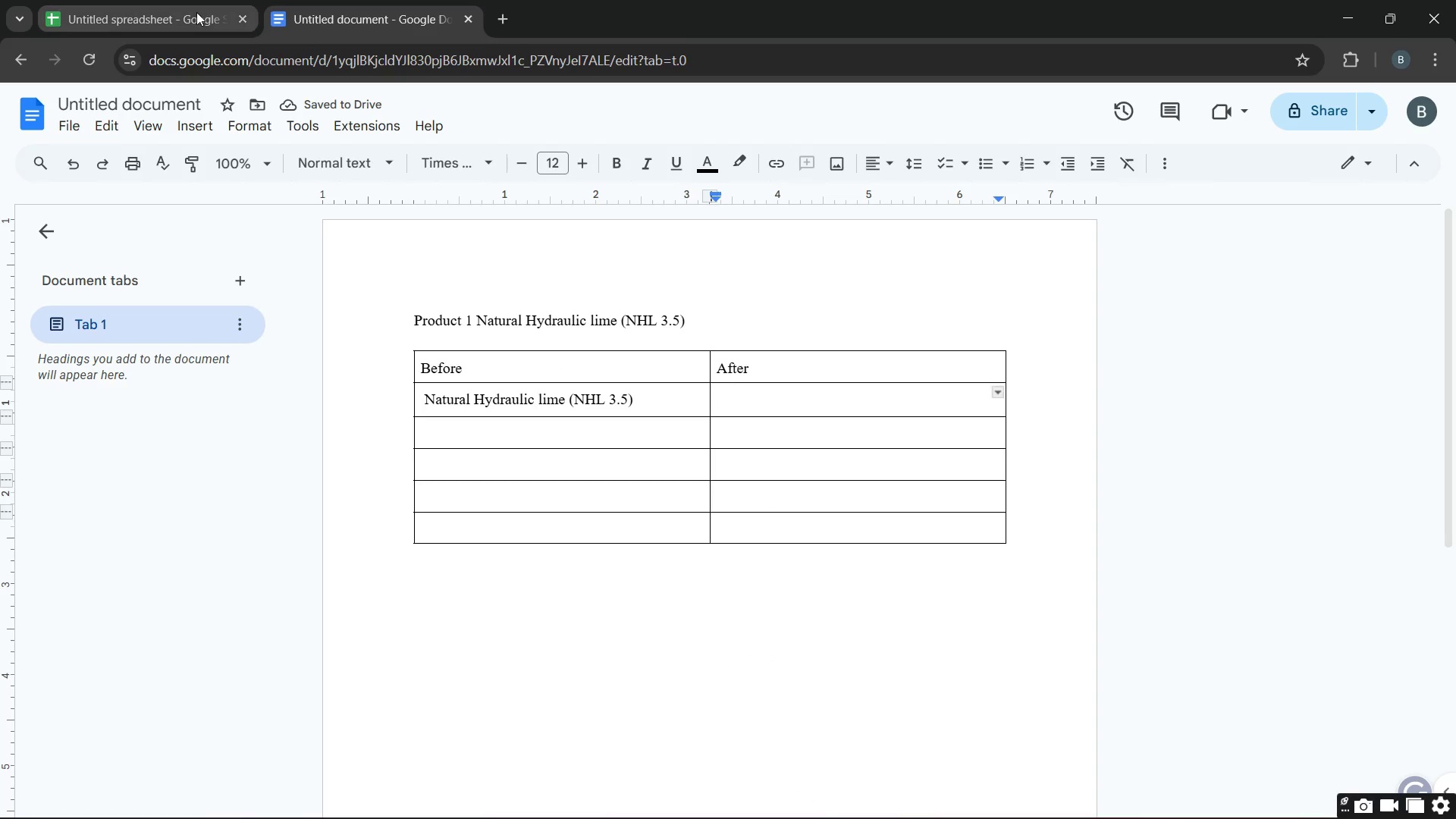 
left_click([196, 12])
 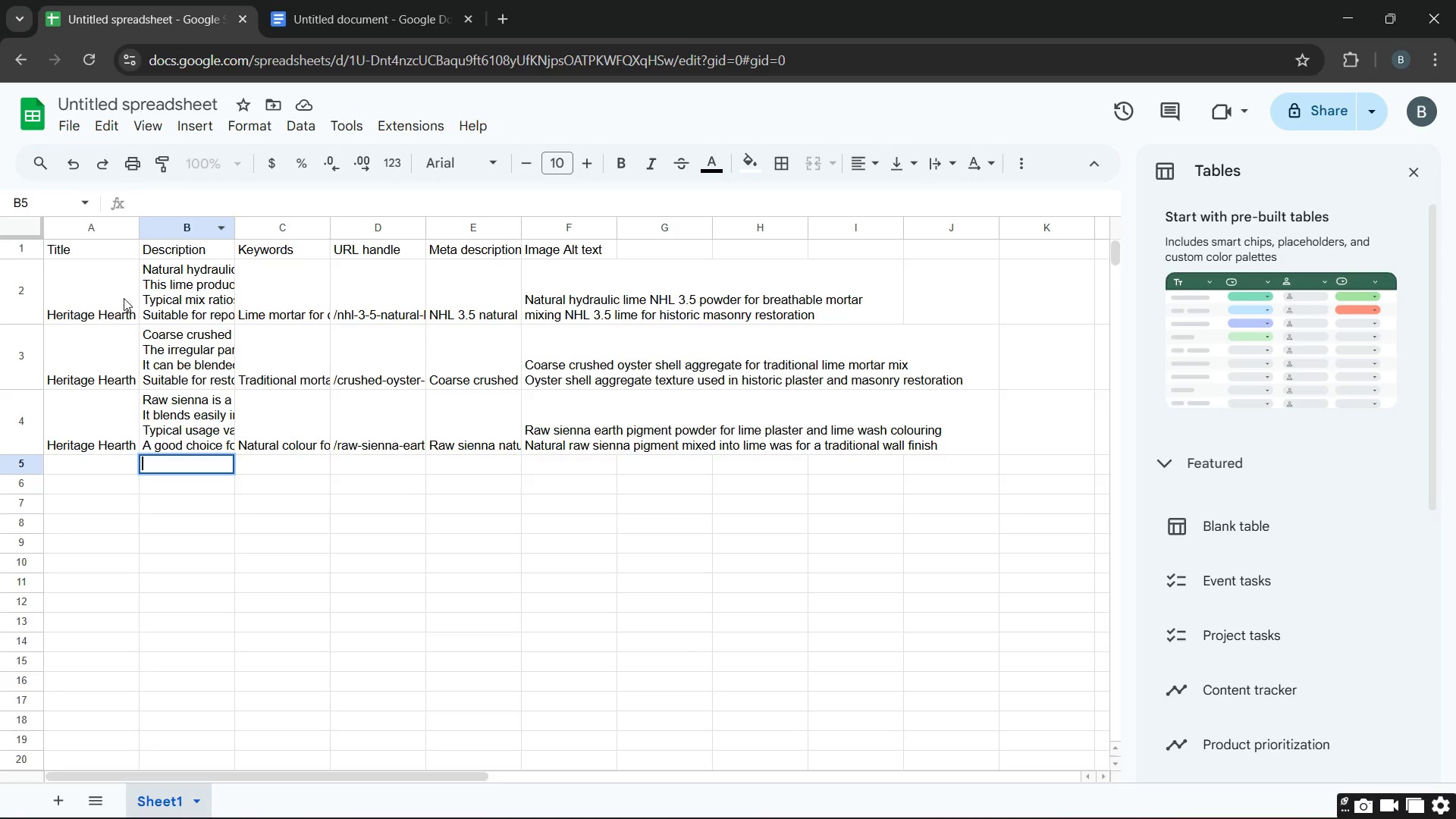 
double_click([123, 298])
 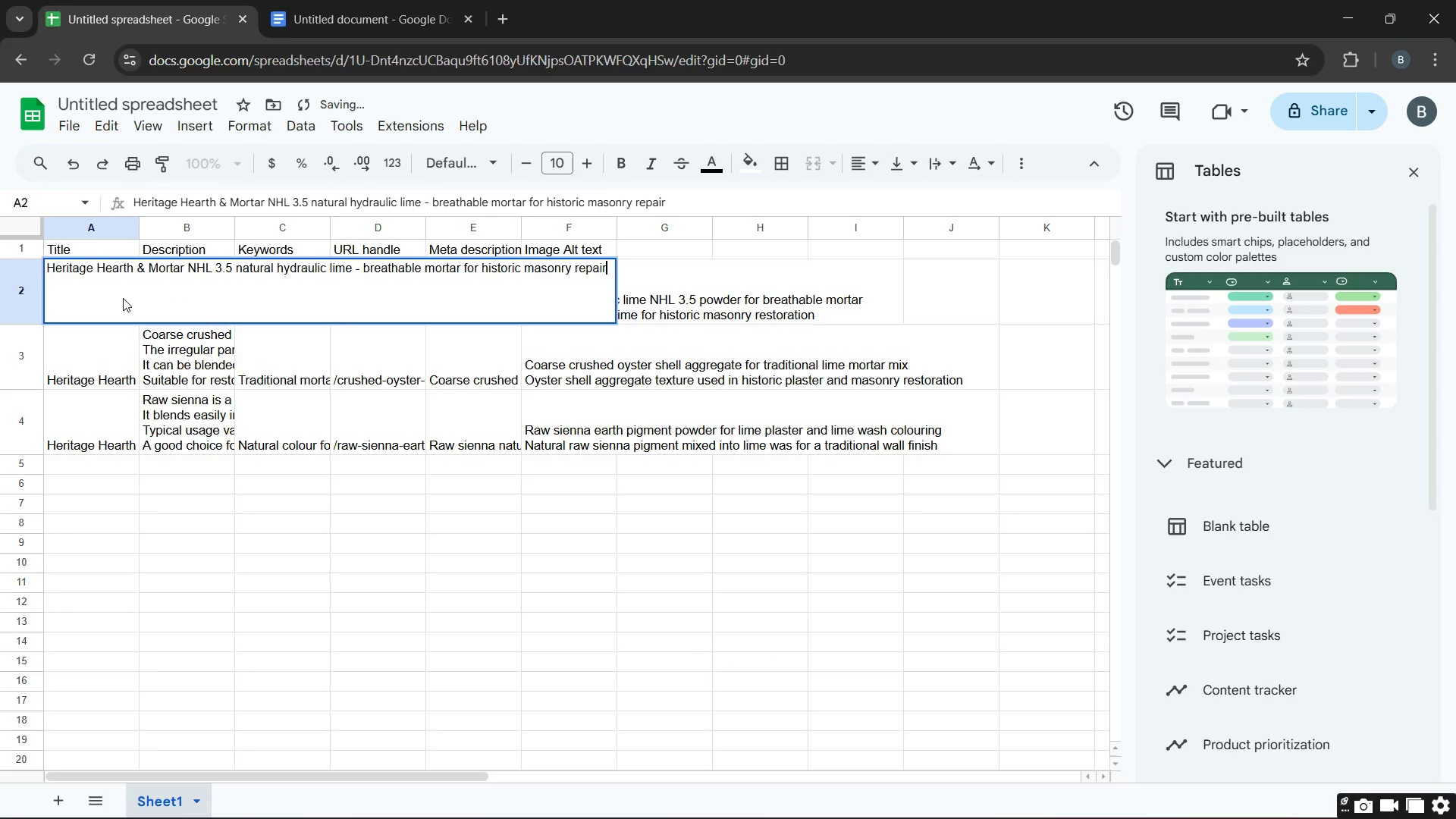 
triple_click([123, 298])
 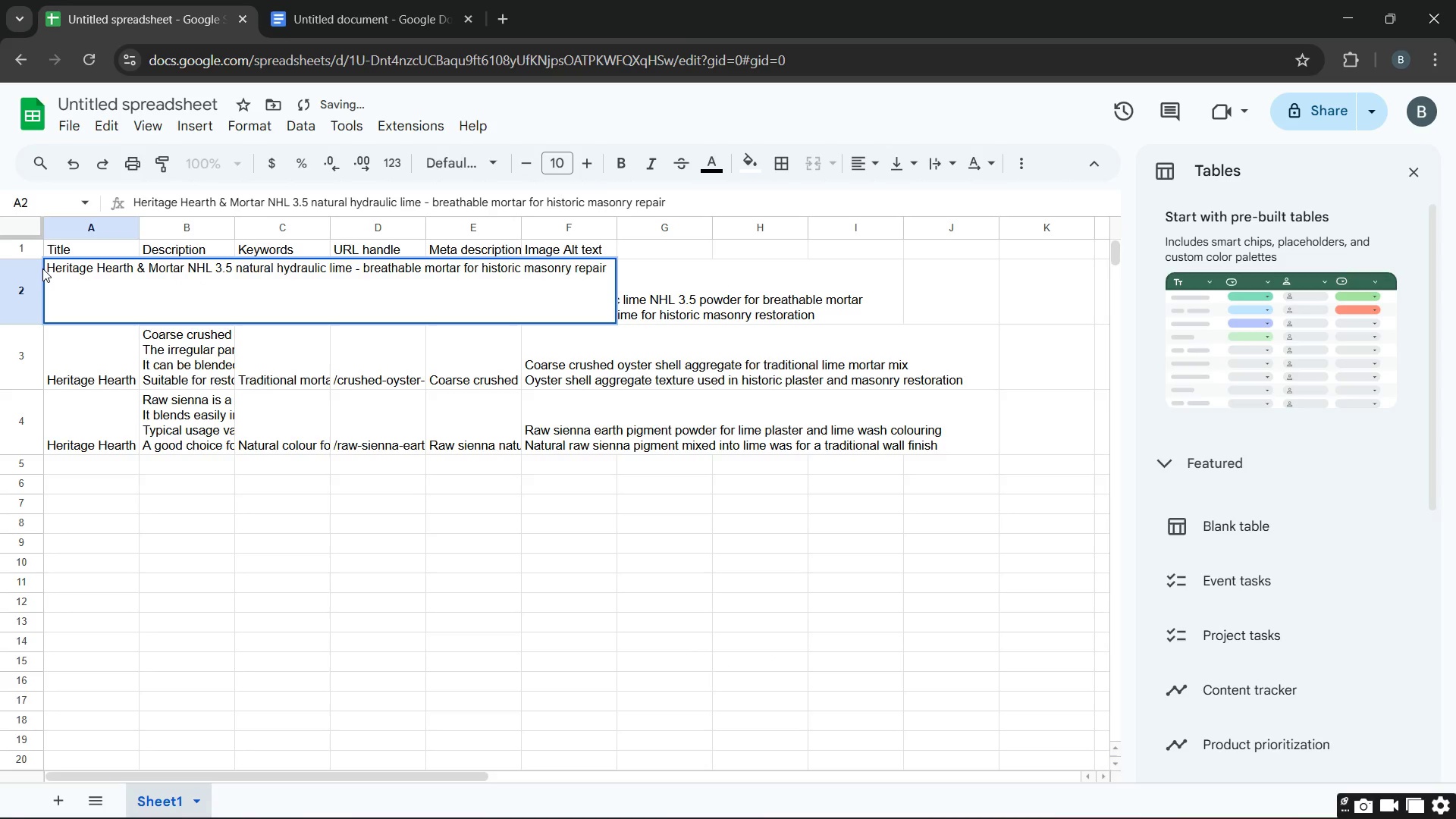 
left_click_drag(start_coordinate=[43, 268], to_coordinate=[77, 275])
 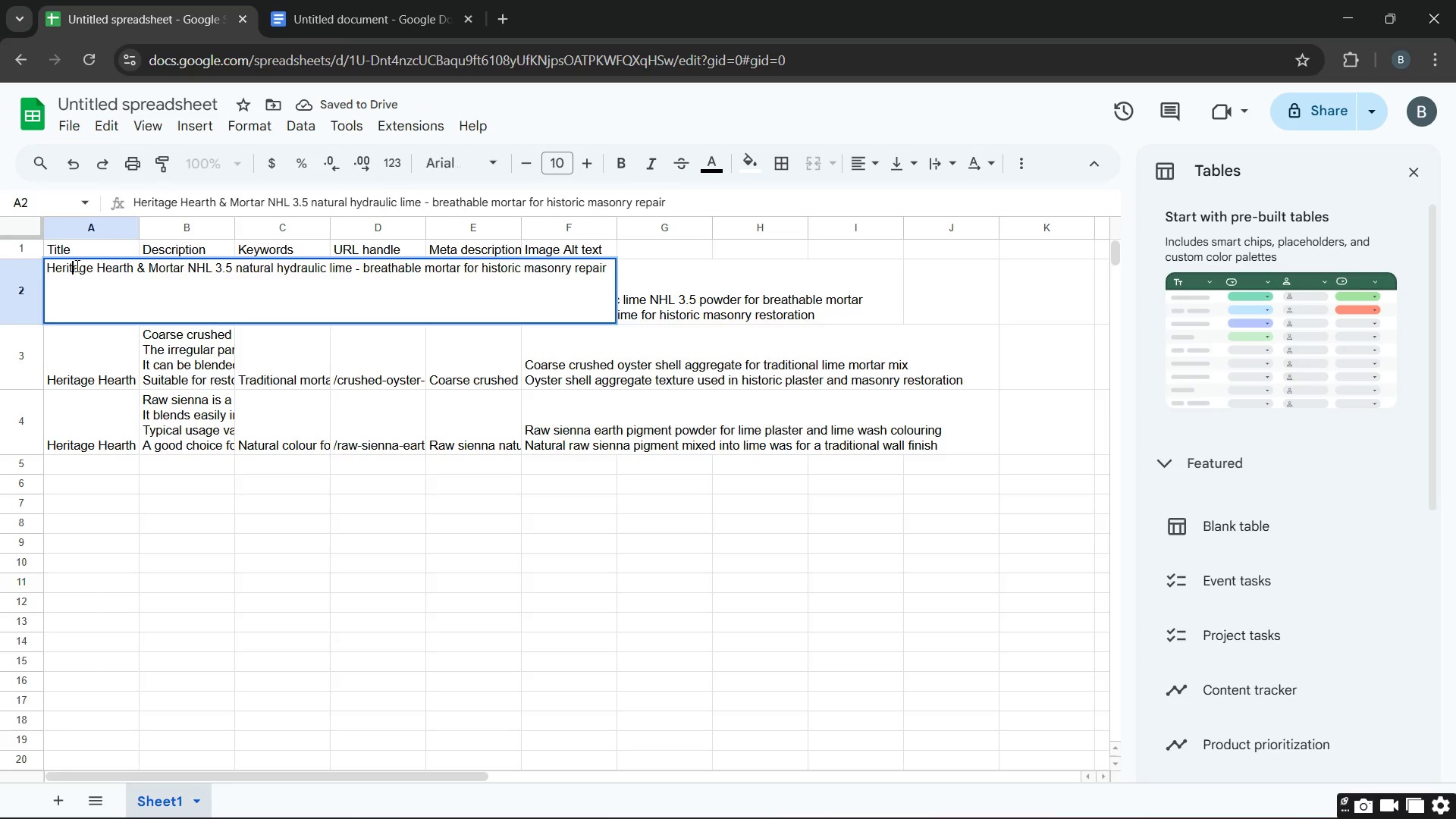 
double_click([76, 265])
 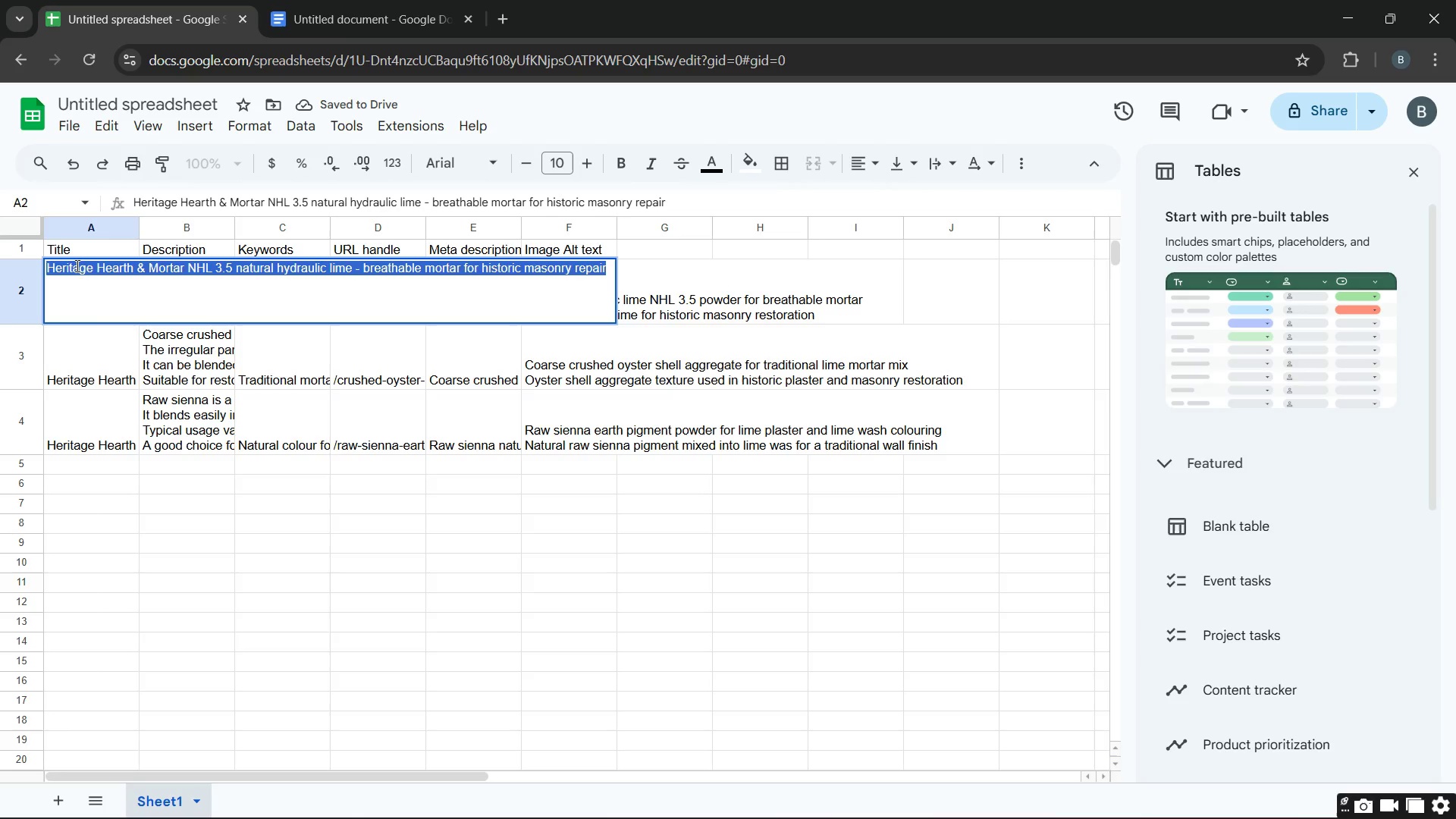 
triple_click([76, 265])
 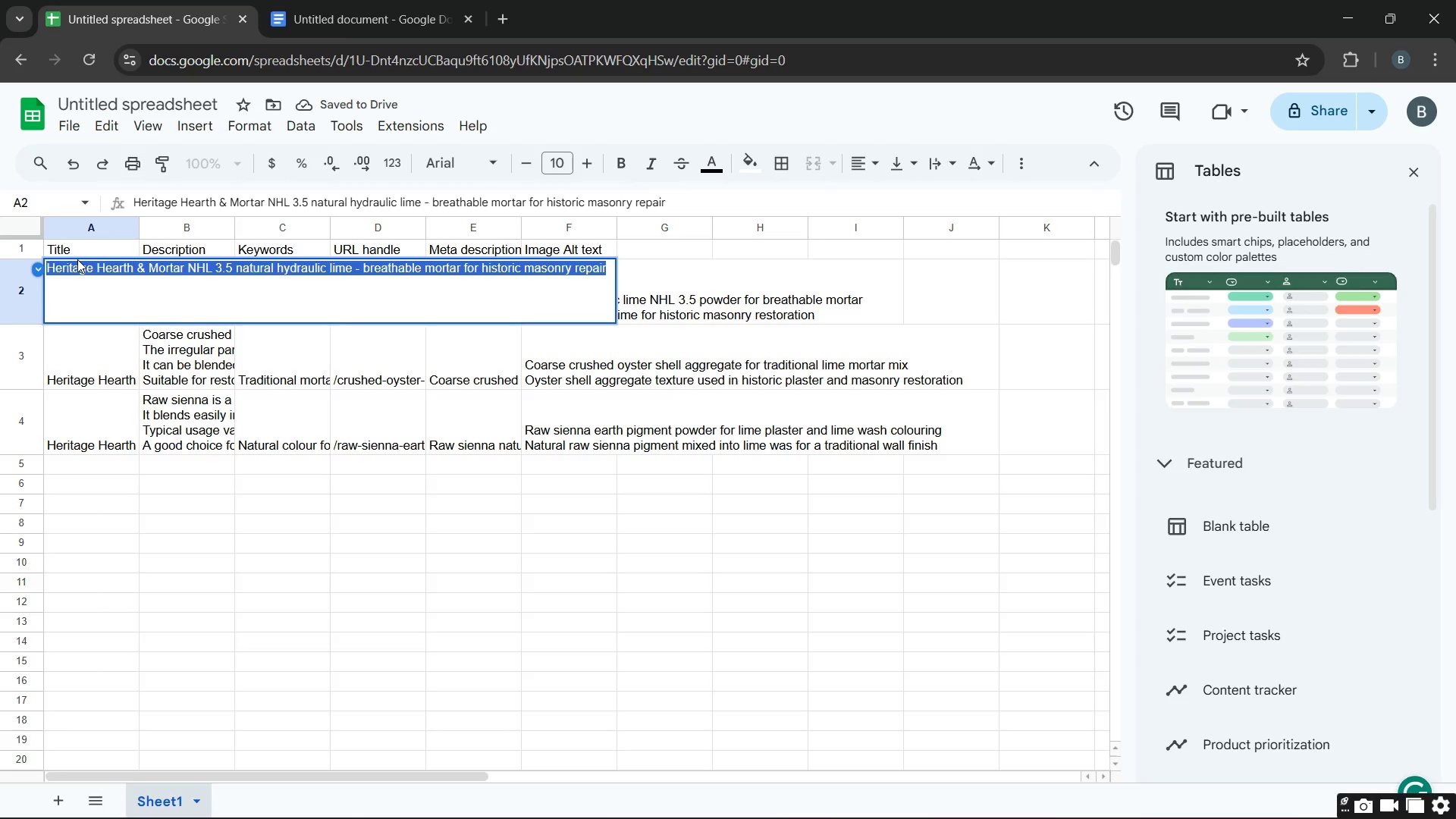 
key(Control+C)
 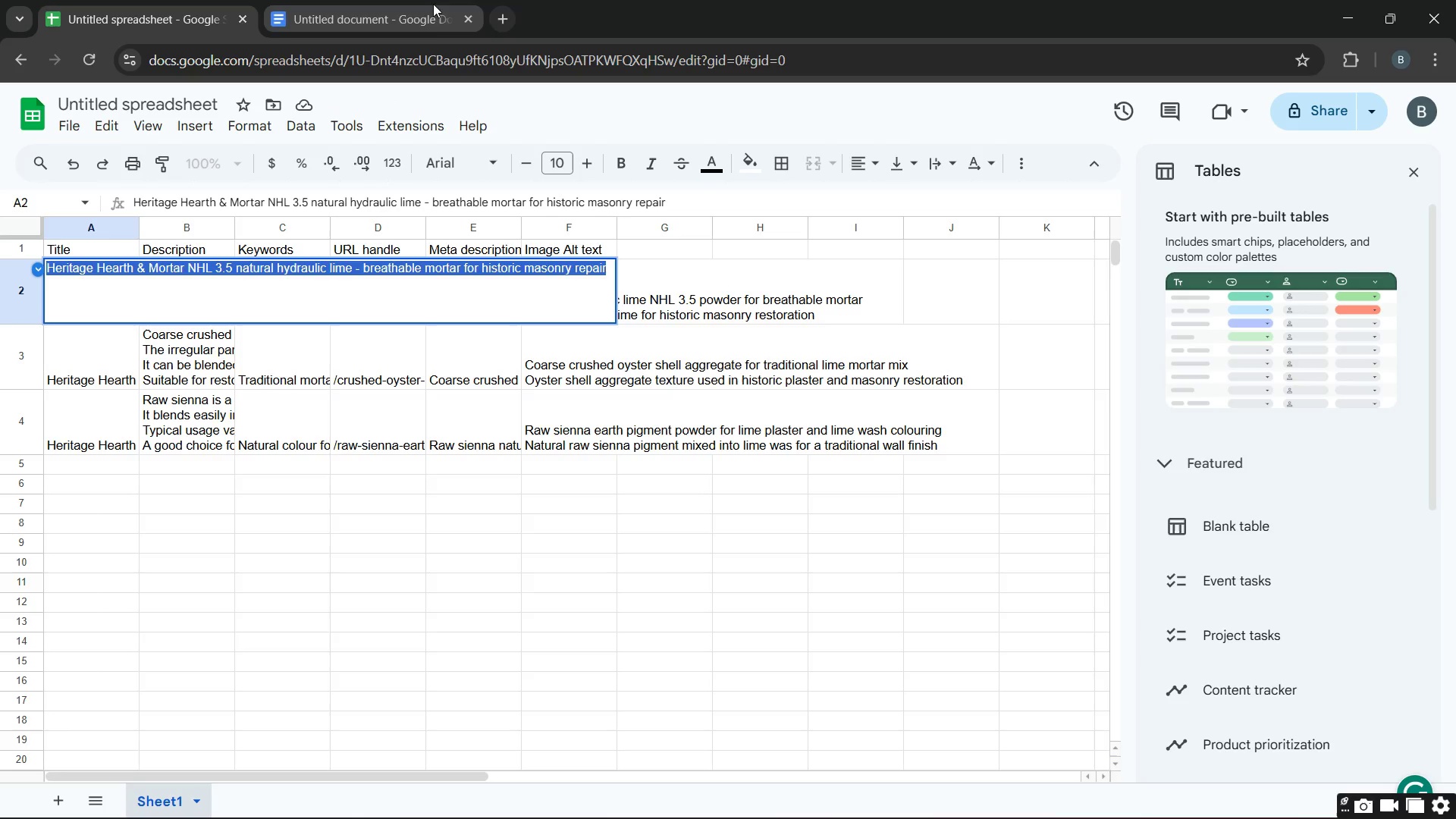 
left_click([408, 8])
 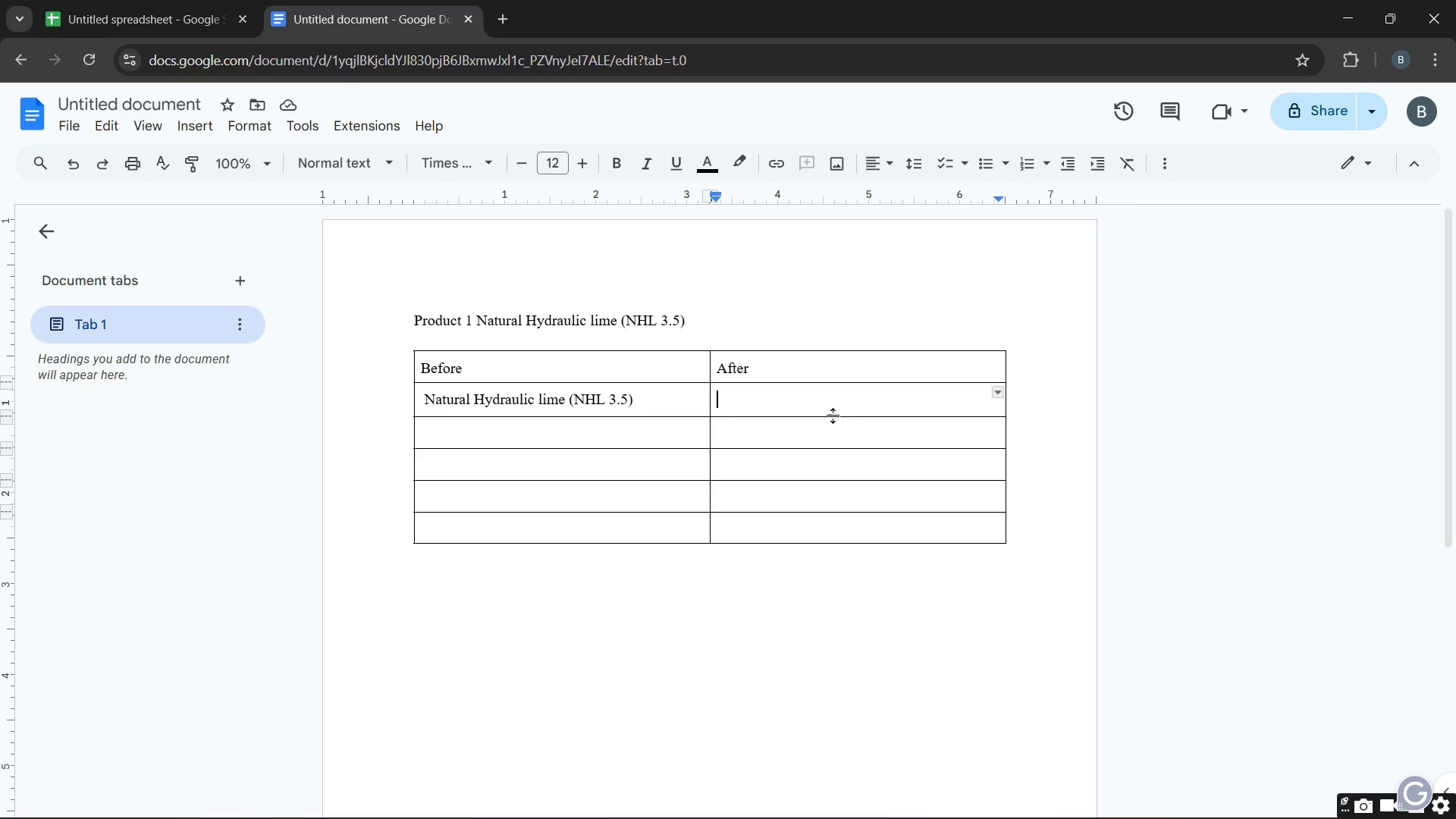 
key(Control+V)
 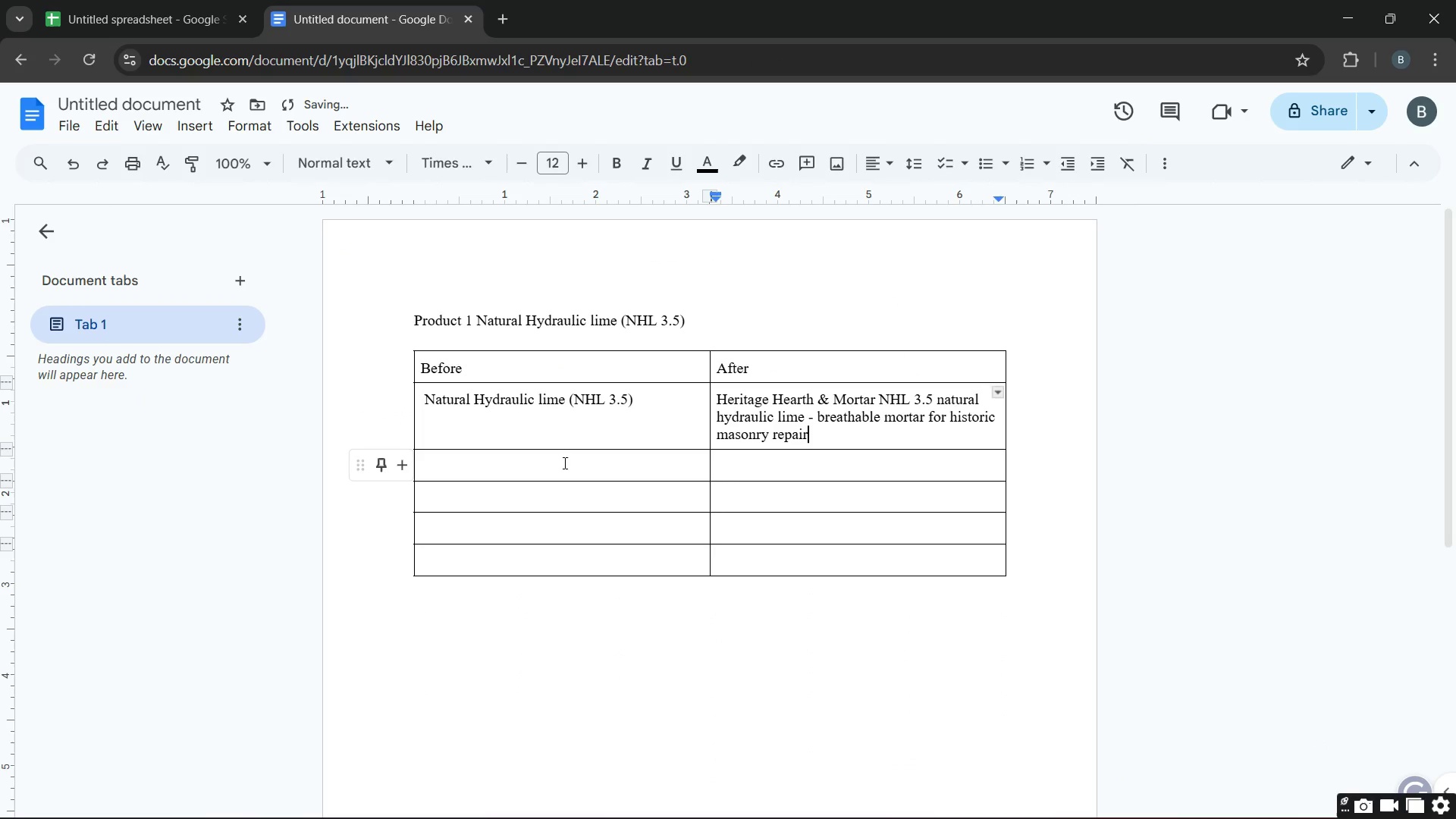 
double_click([563, 463])
 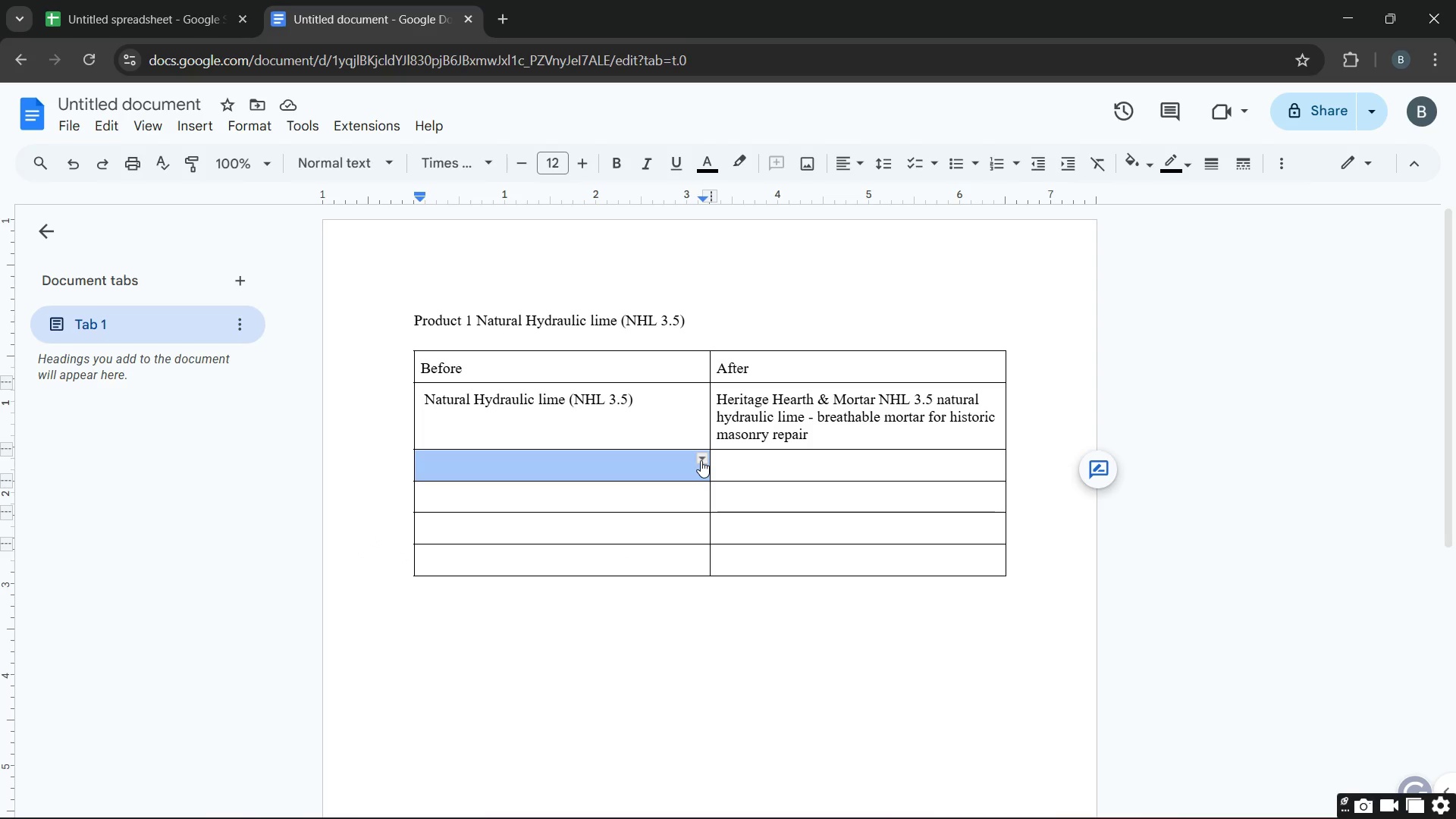 
wait(5.22)
 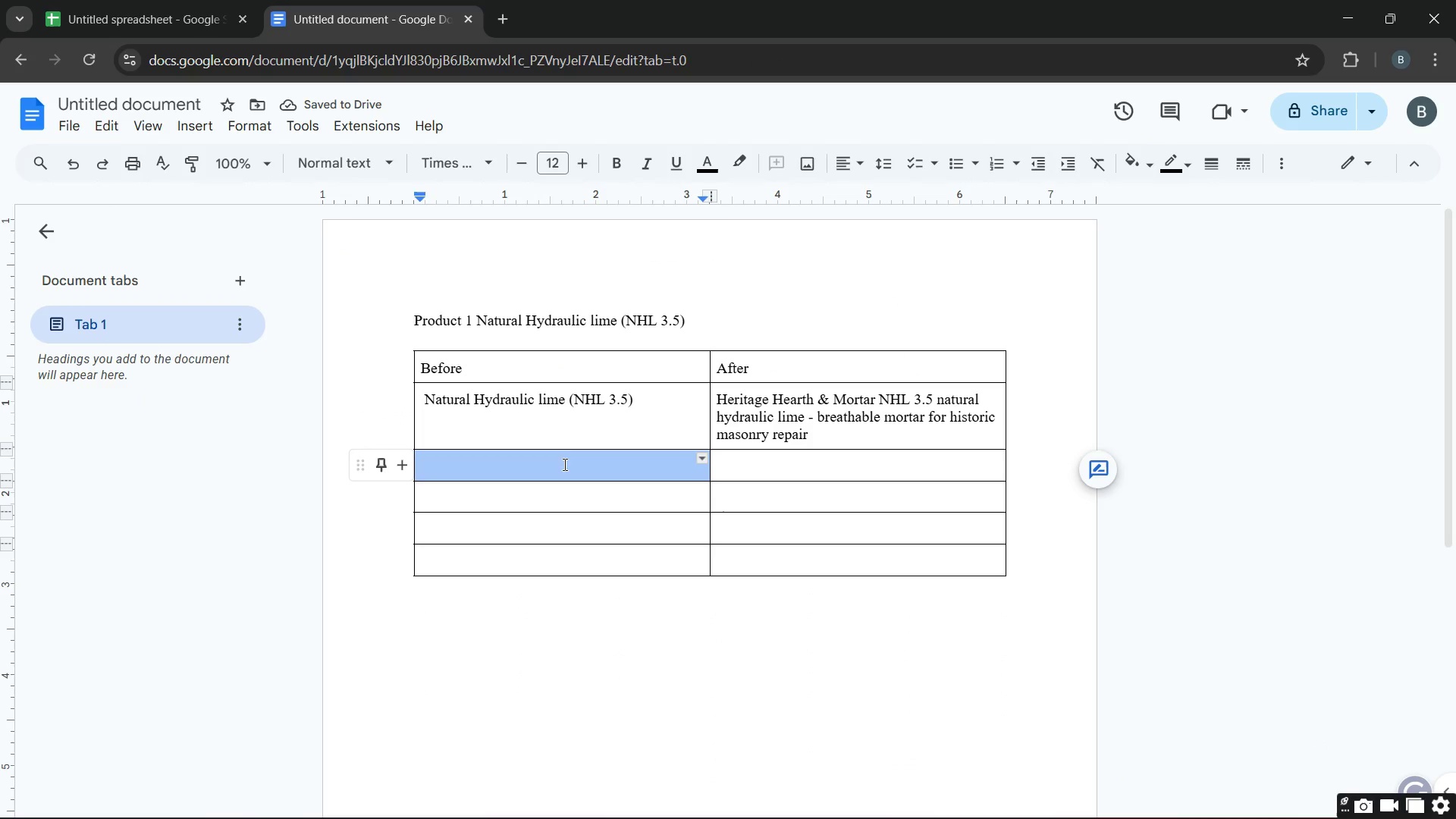 
mouse_move([623, 451])
 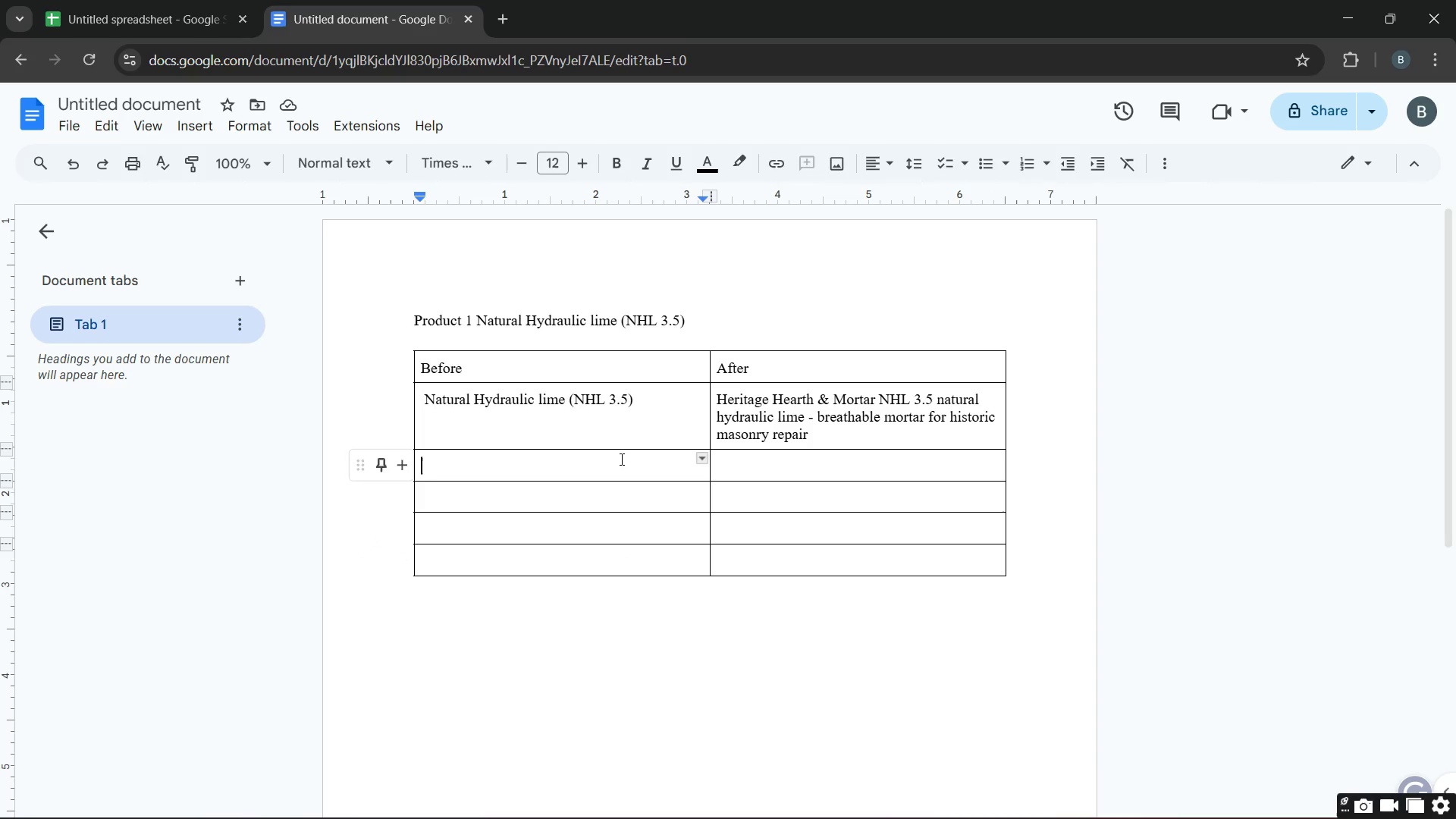 
type(unclear use, basic)
 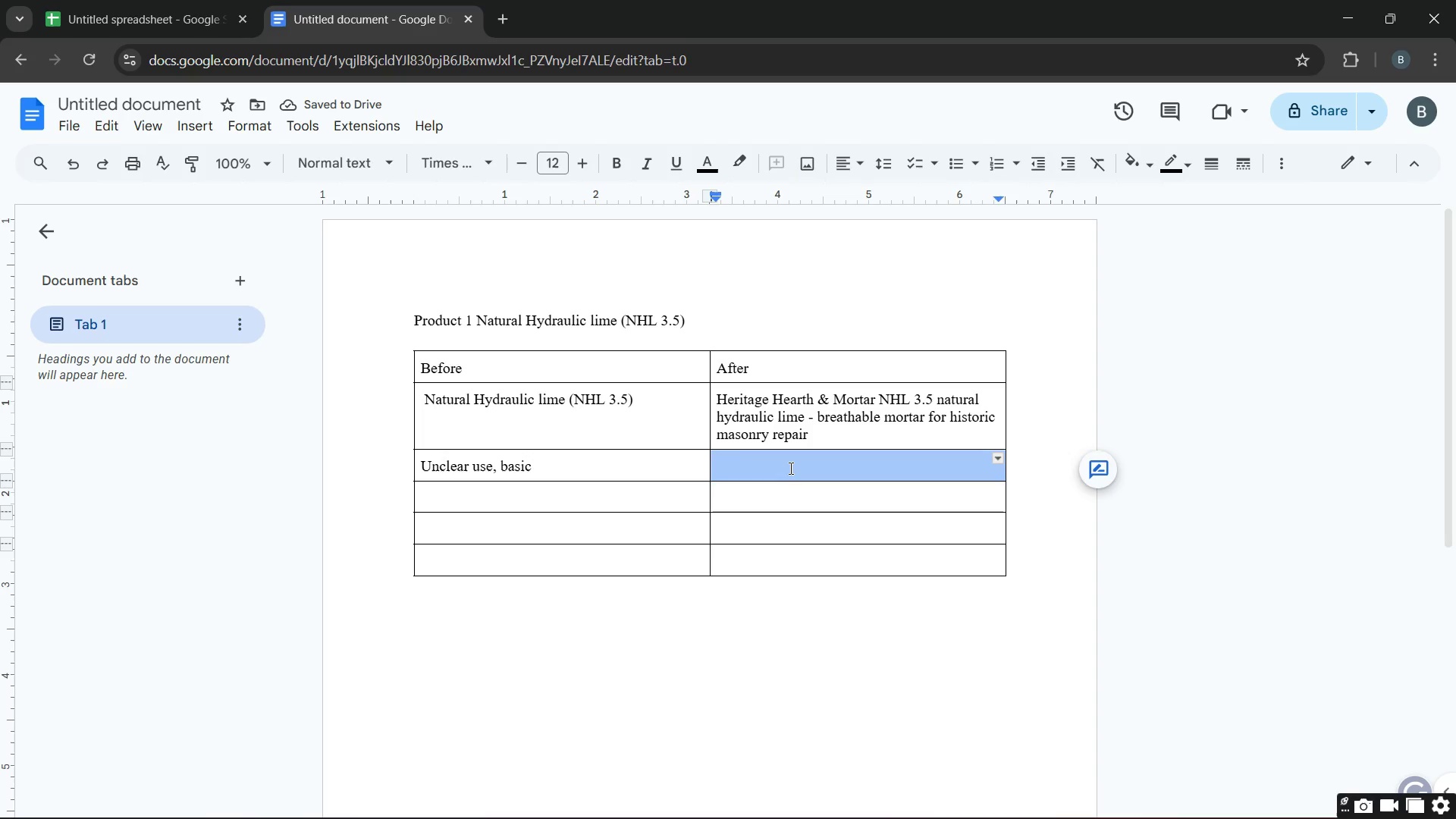 
wait(5.11)
 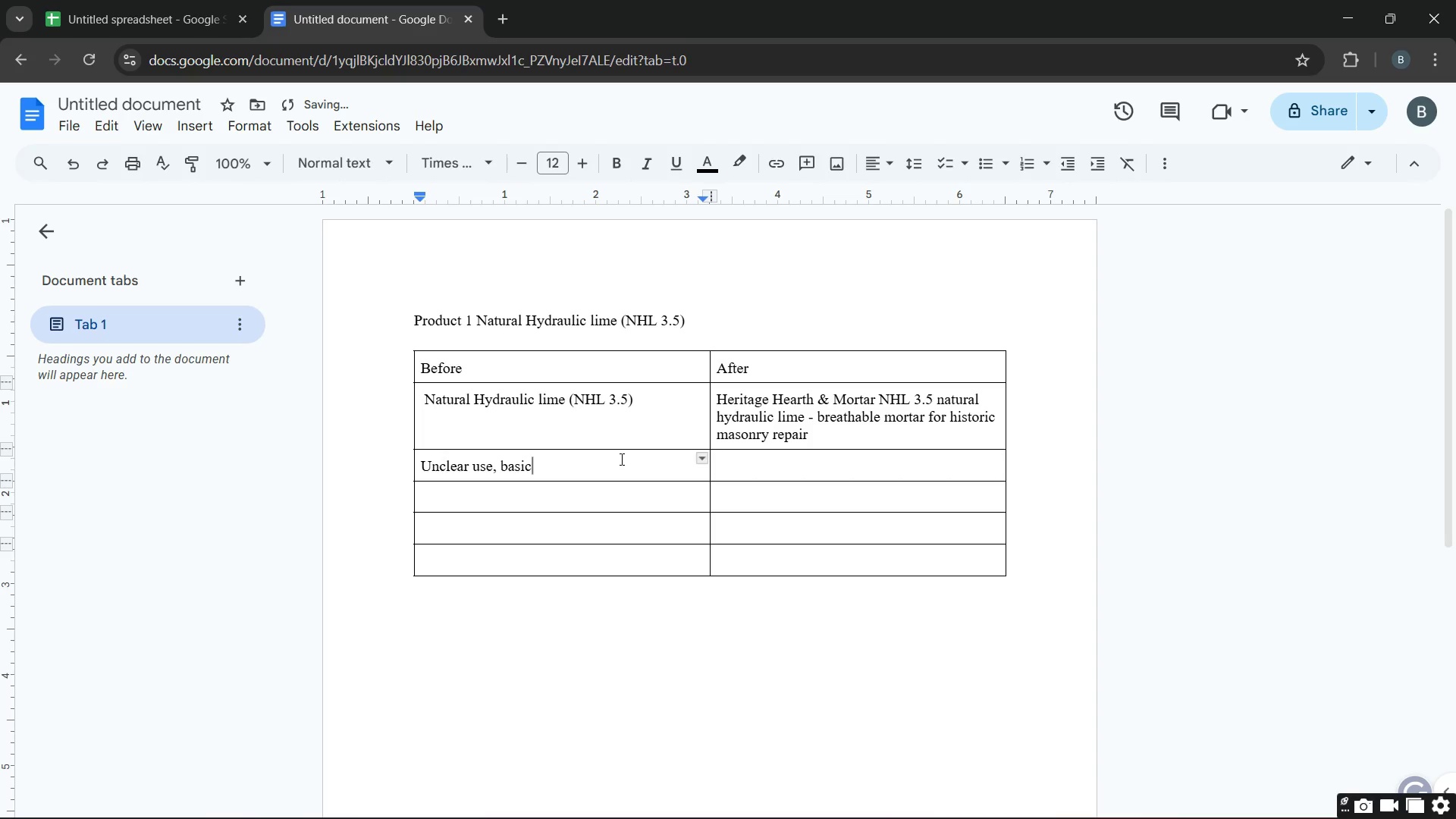 
type(clear technical grade =)
key(Backspace)
type(_)
key(Backspace)
type(=)
key(Backspace)
type(+ purpose )
 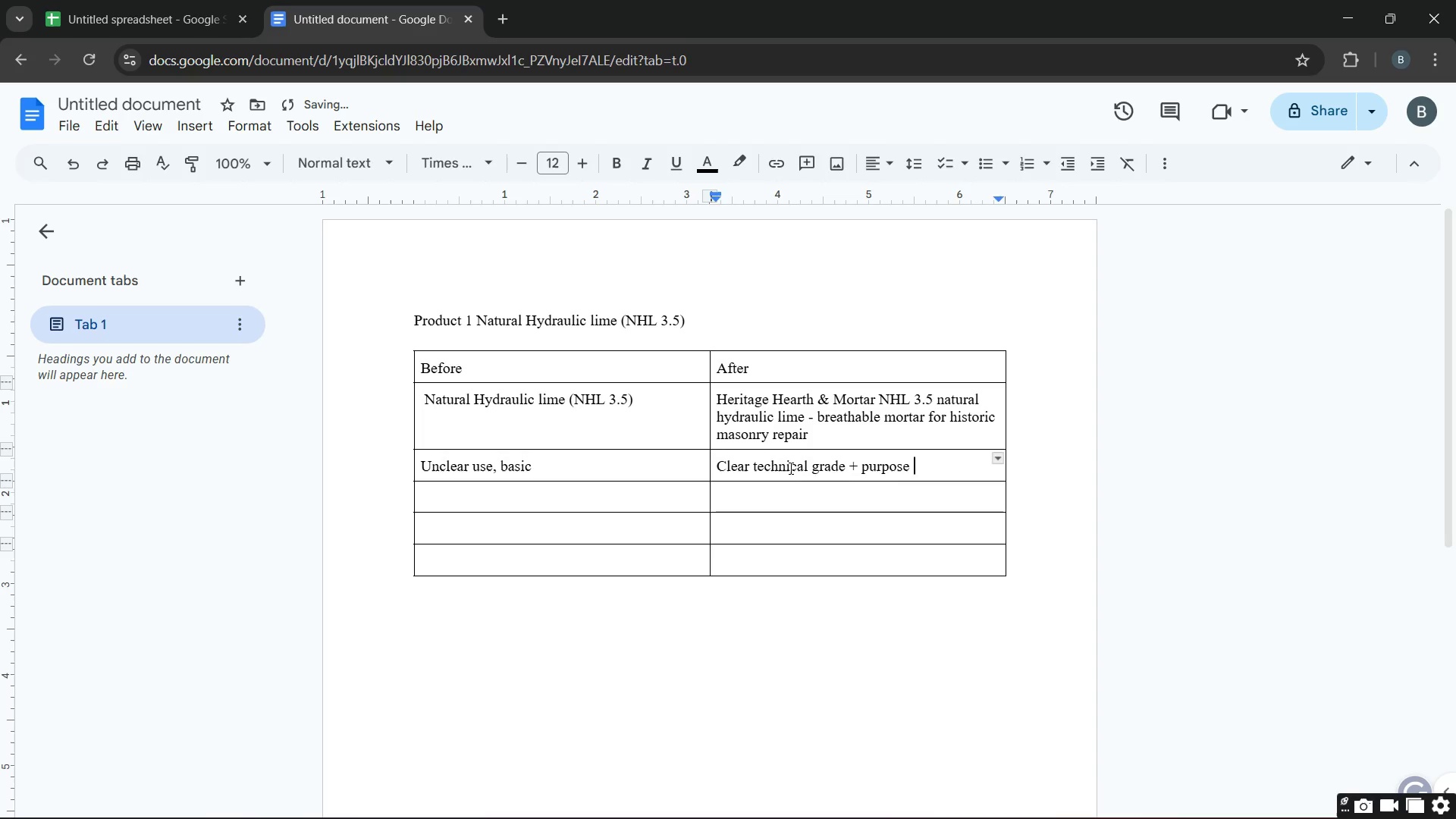 
double_click([582, 489])
 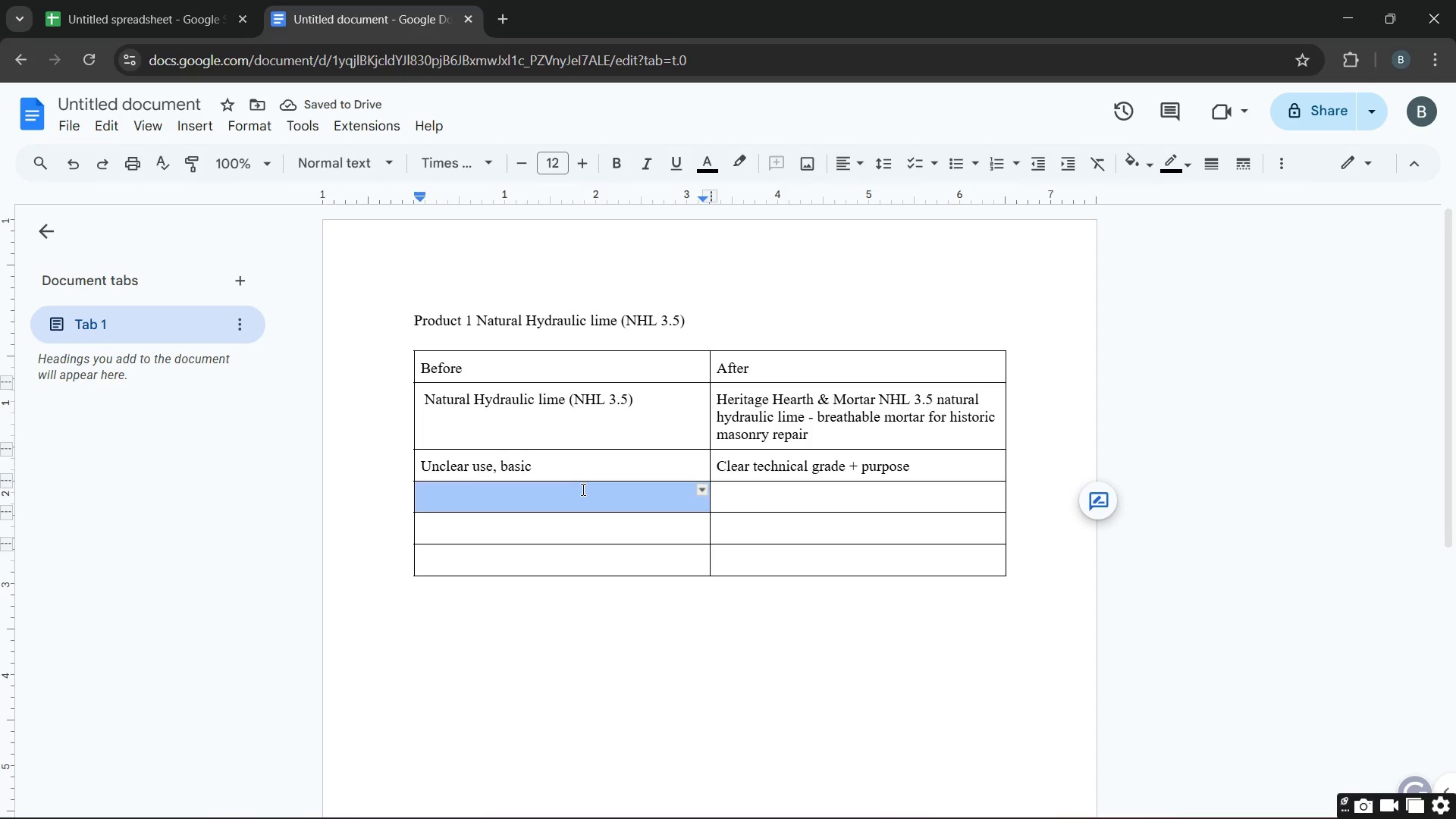 
double_click([582, 489])
 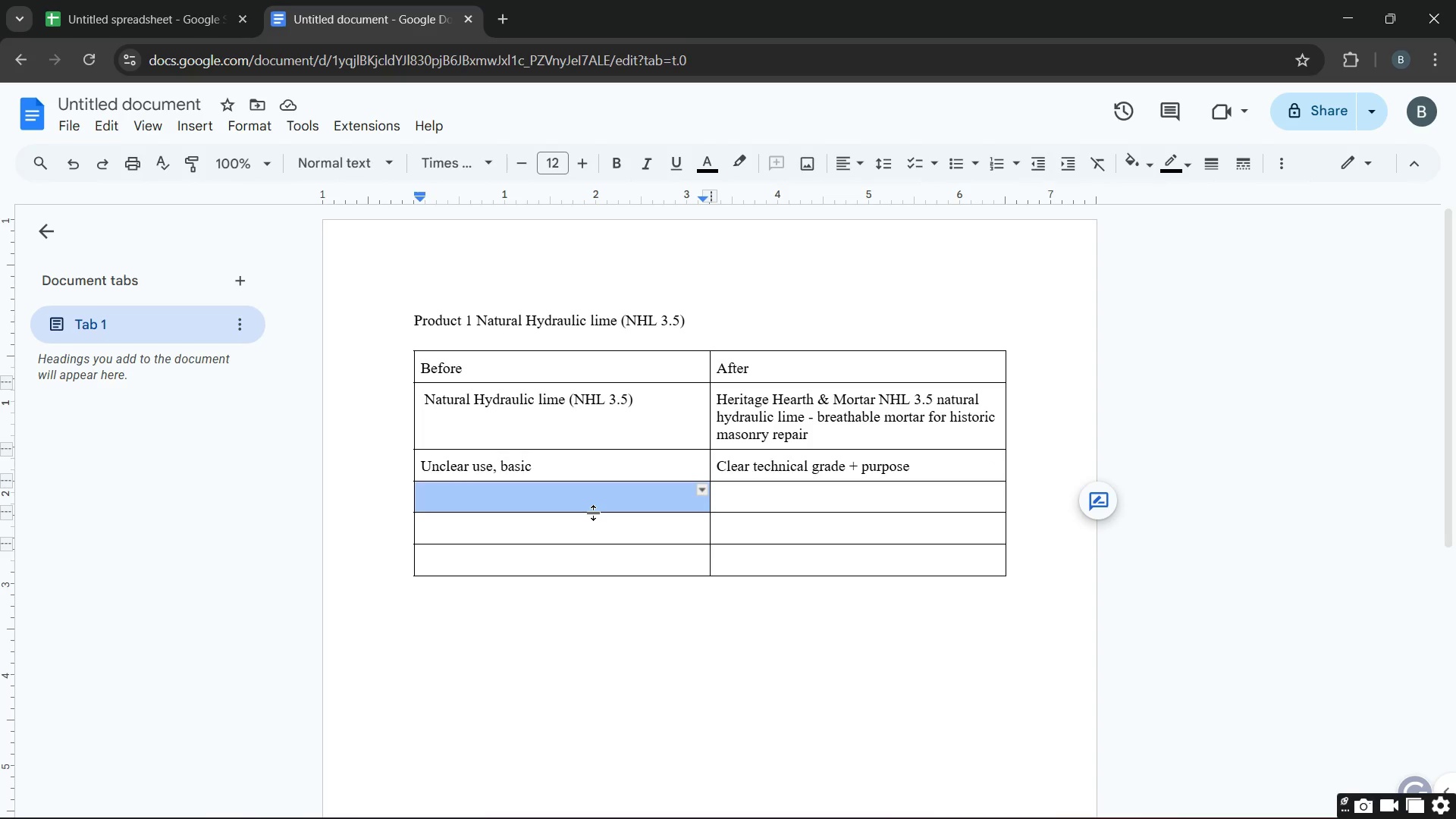 
type(no SEO keyword)
 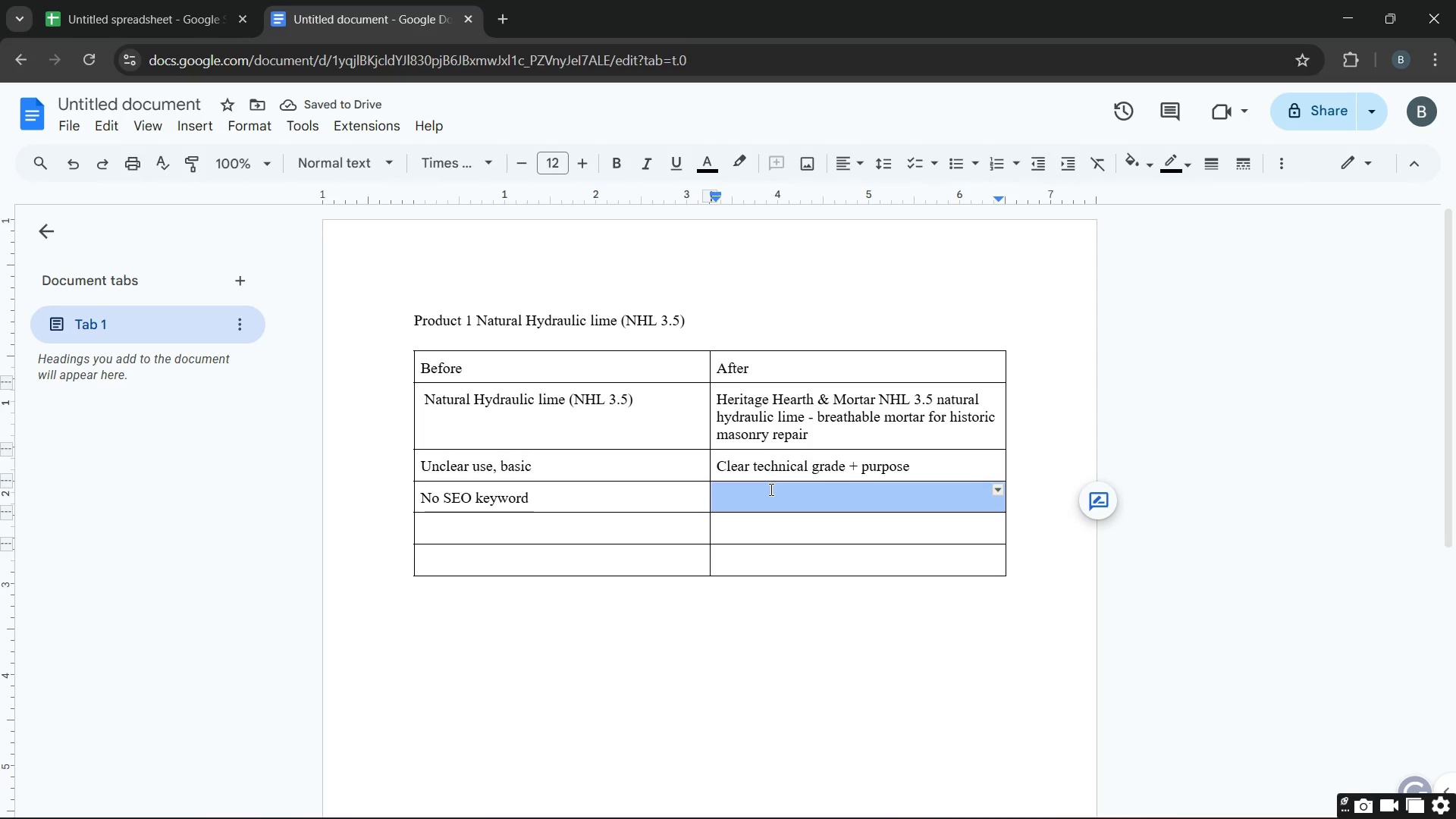 
wait(6.55)
 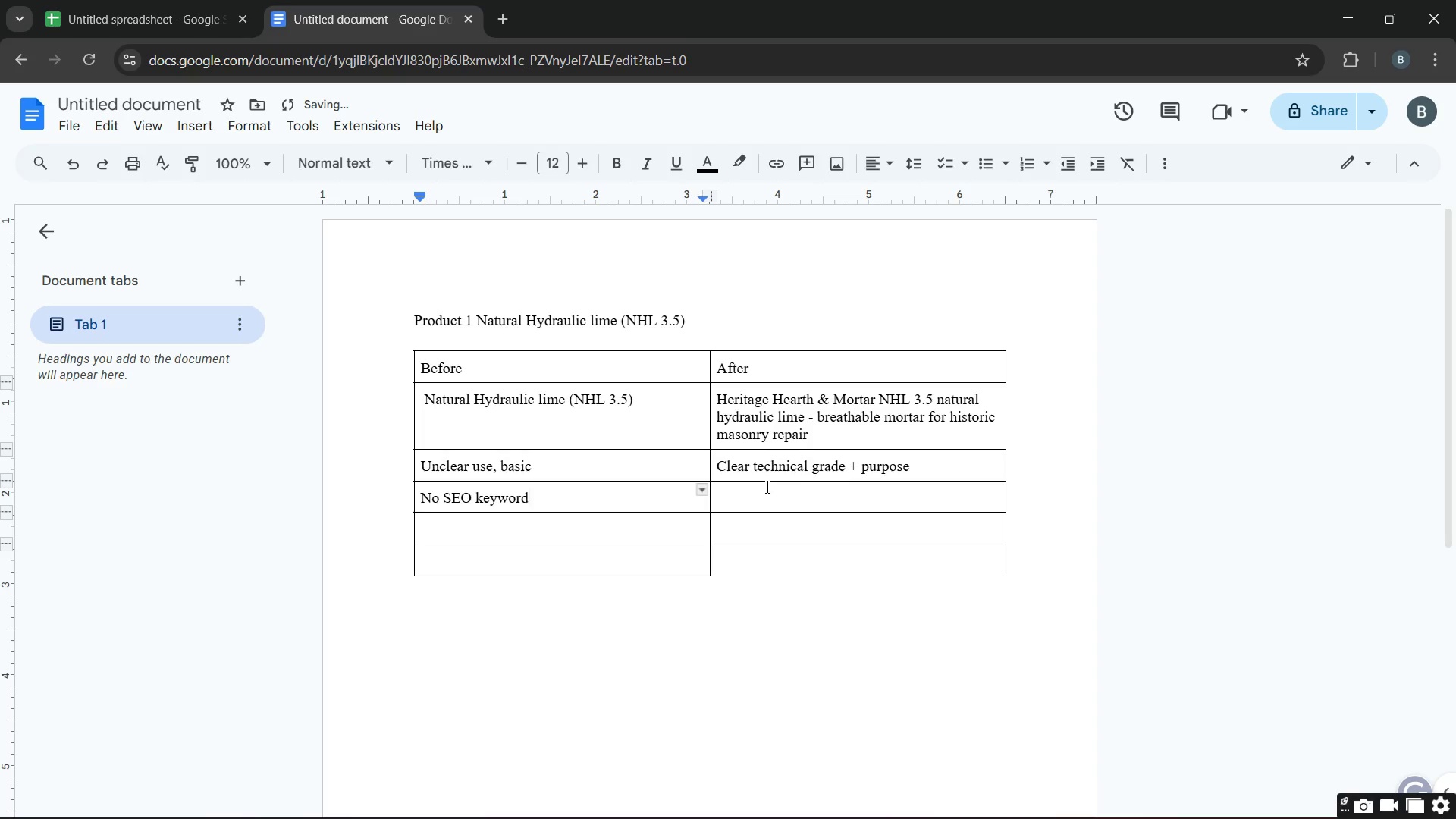 
type(includdes hydrualic lime )
 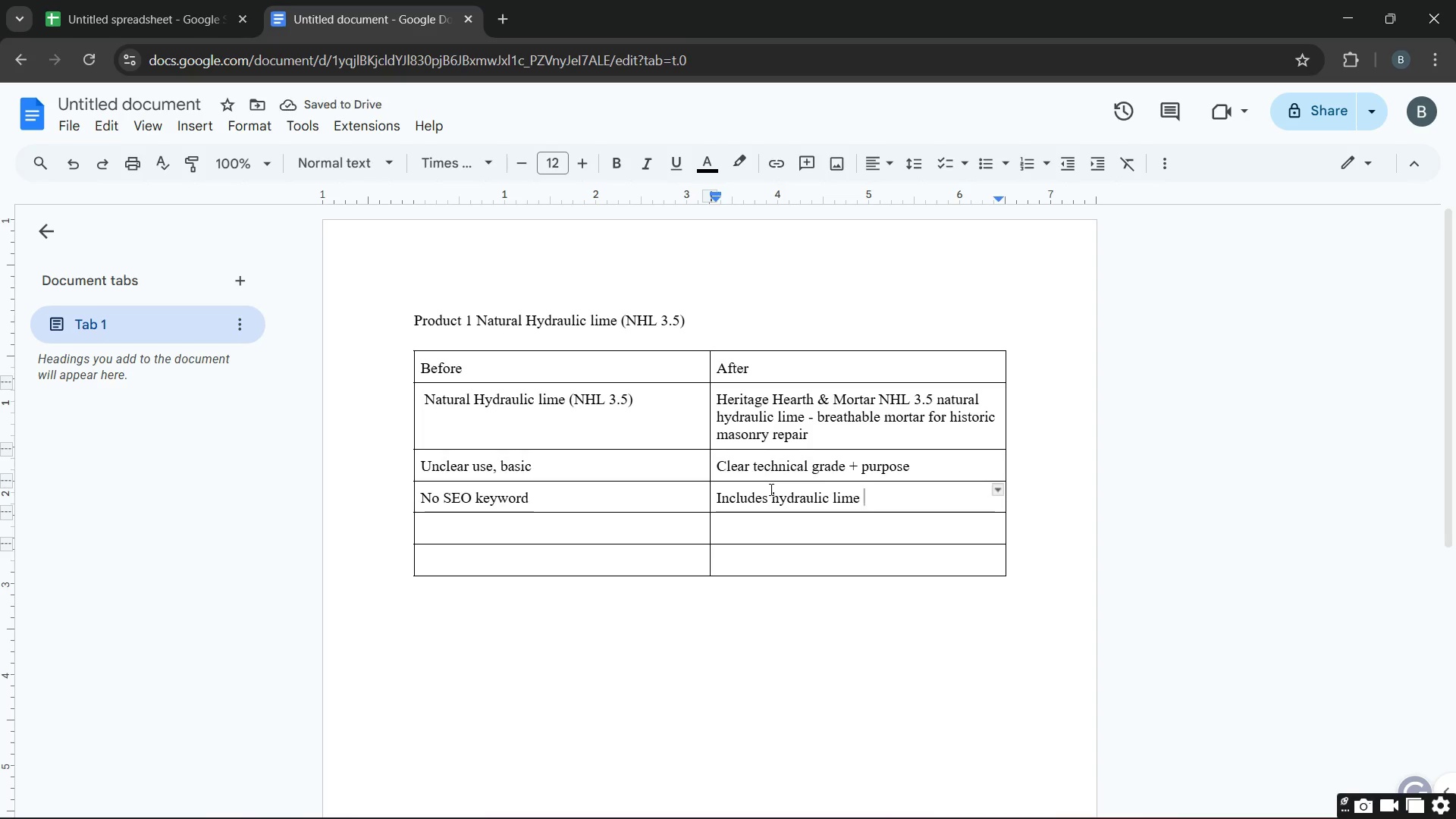 
key(Backspace)
type(,)
key(Backspace)
key(Backspace)
key(Backspace)
type(s key words )
 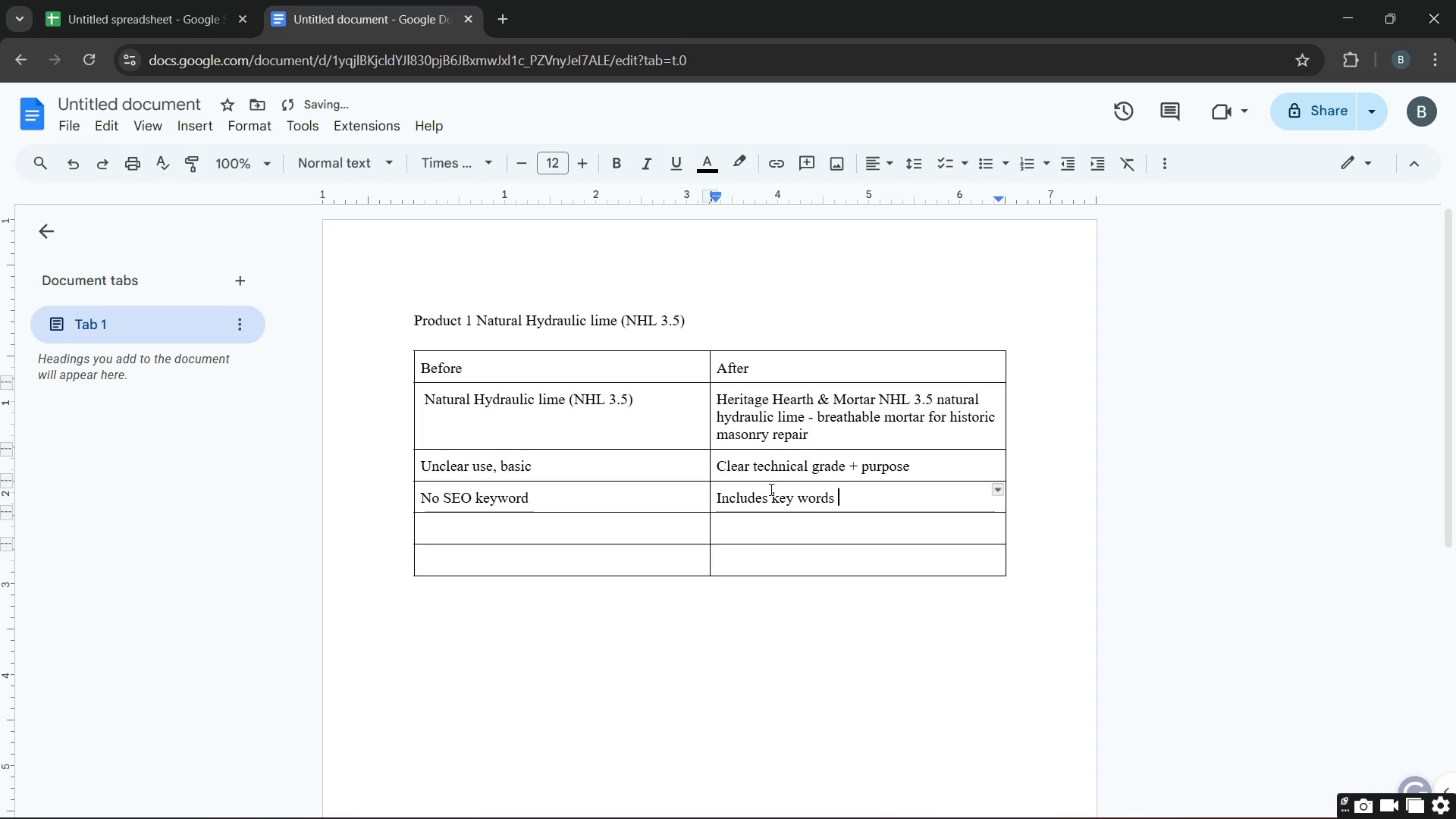 
wait(5.03)
 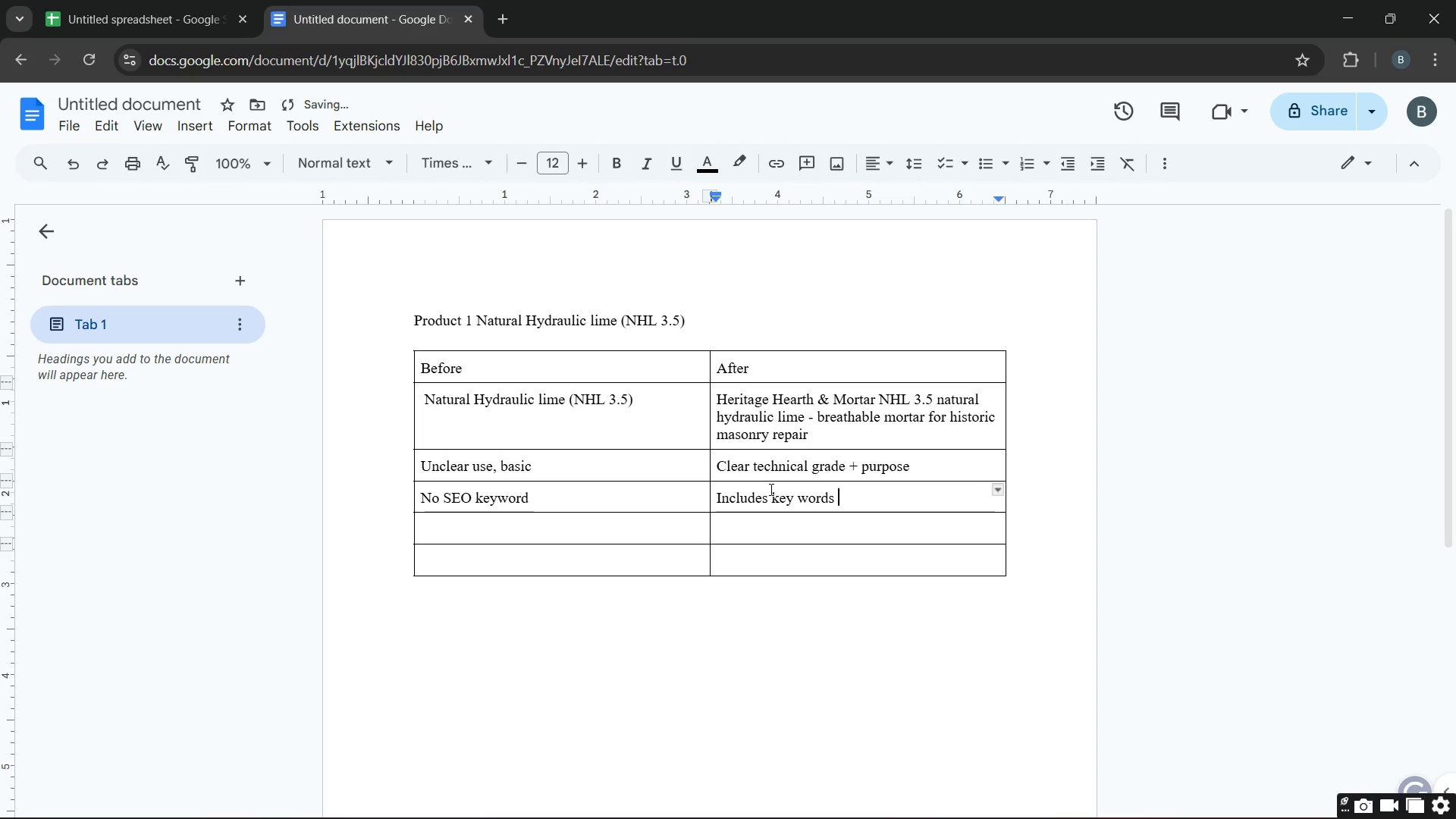 
type(like hyr)
key(Backspace)
type(draukic lime )
key(Backspace)
type(, masonary repair )
key(Backspace)
type(, breathability mortar)
 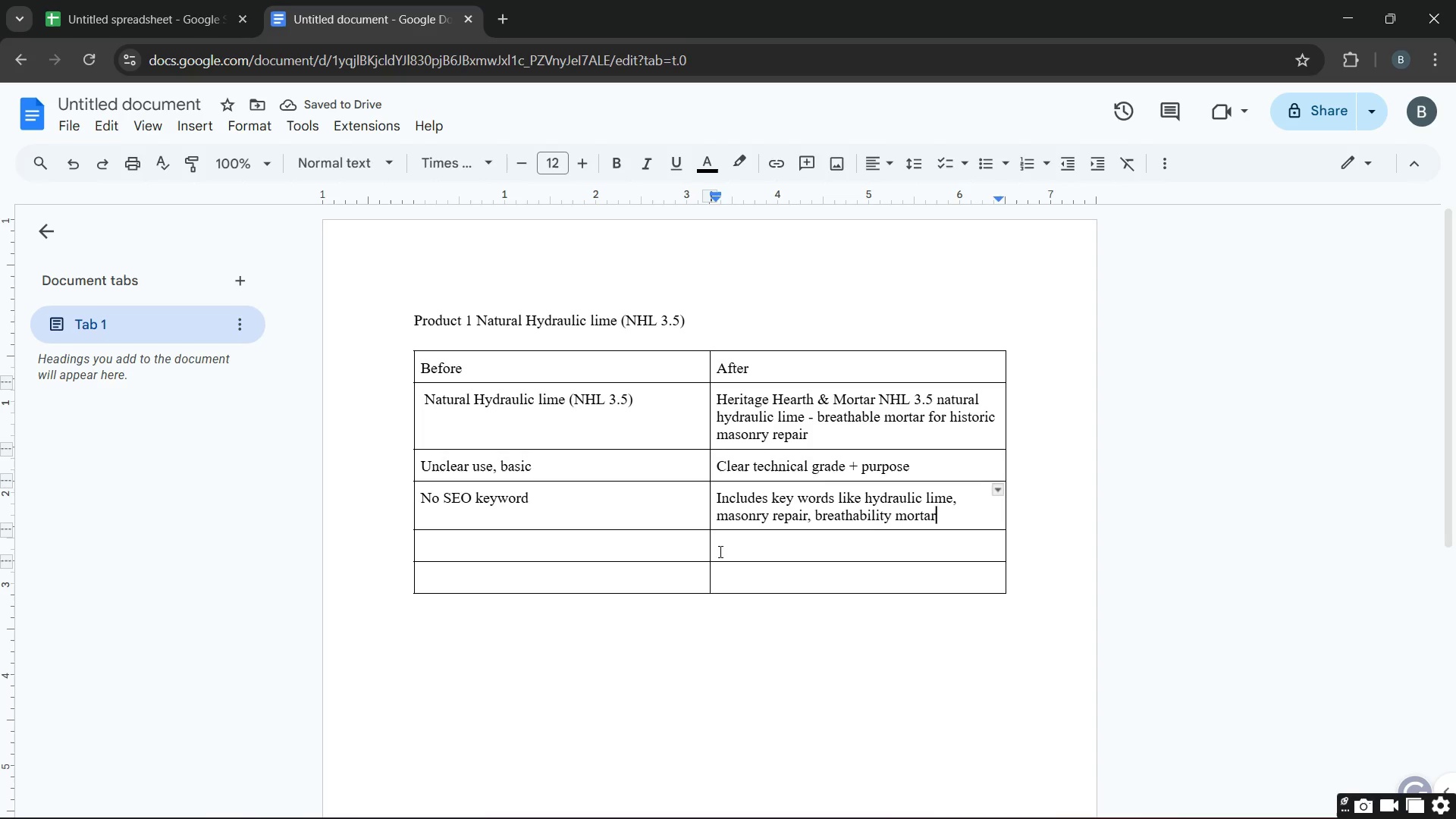 
double_click([660, 549])
 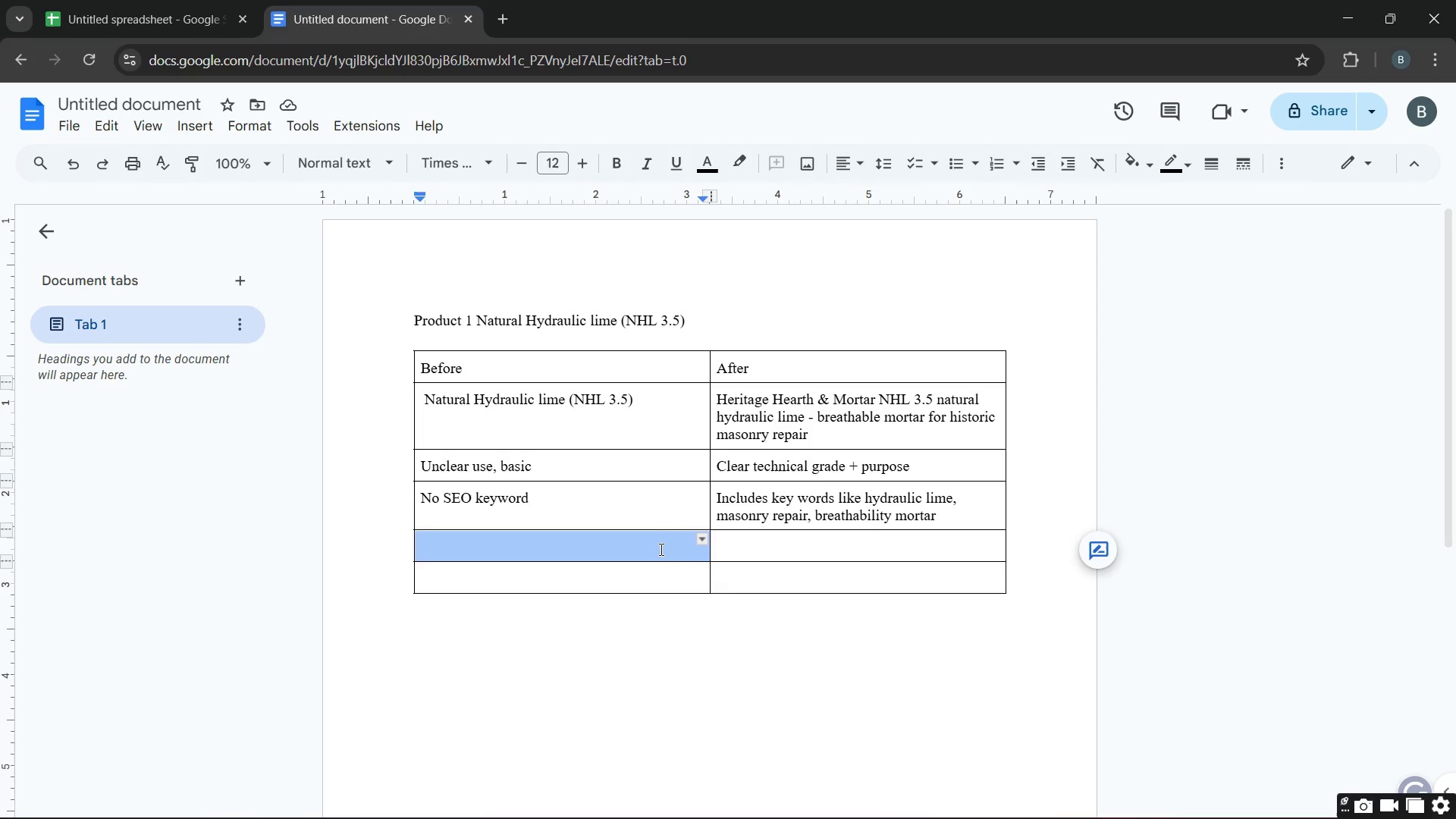 
double_click([660, 549])
 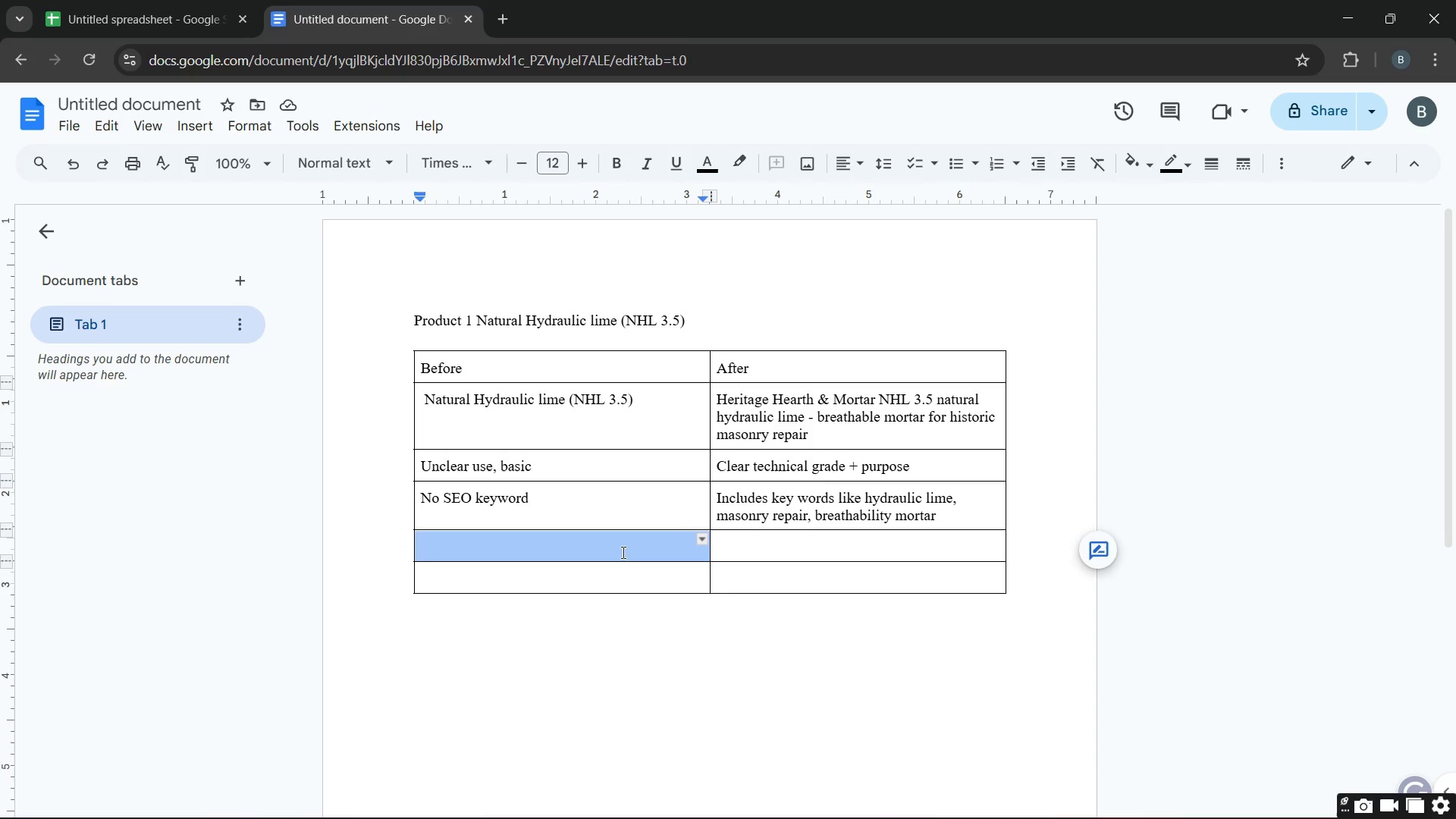 
double_click([622, 552])
 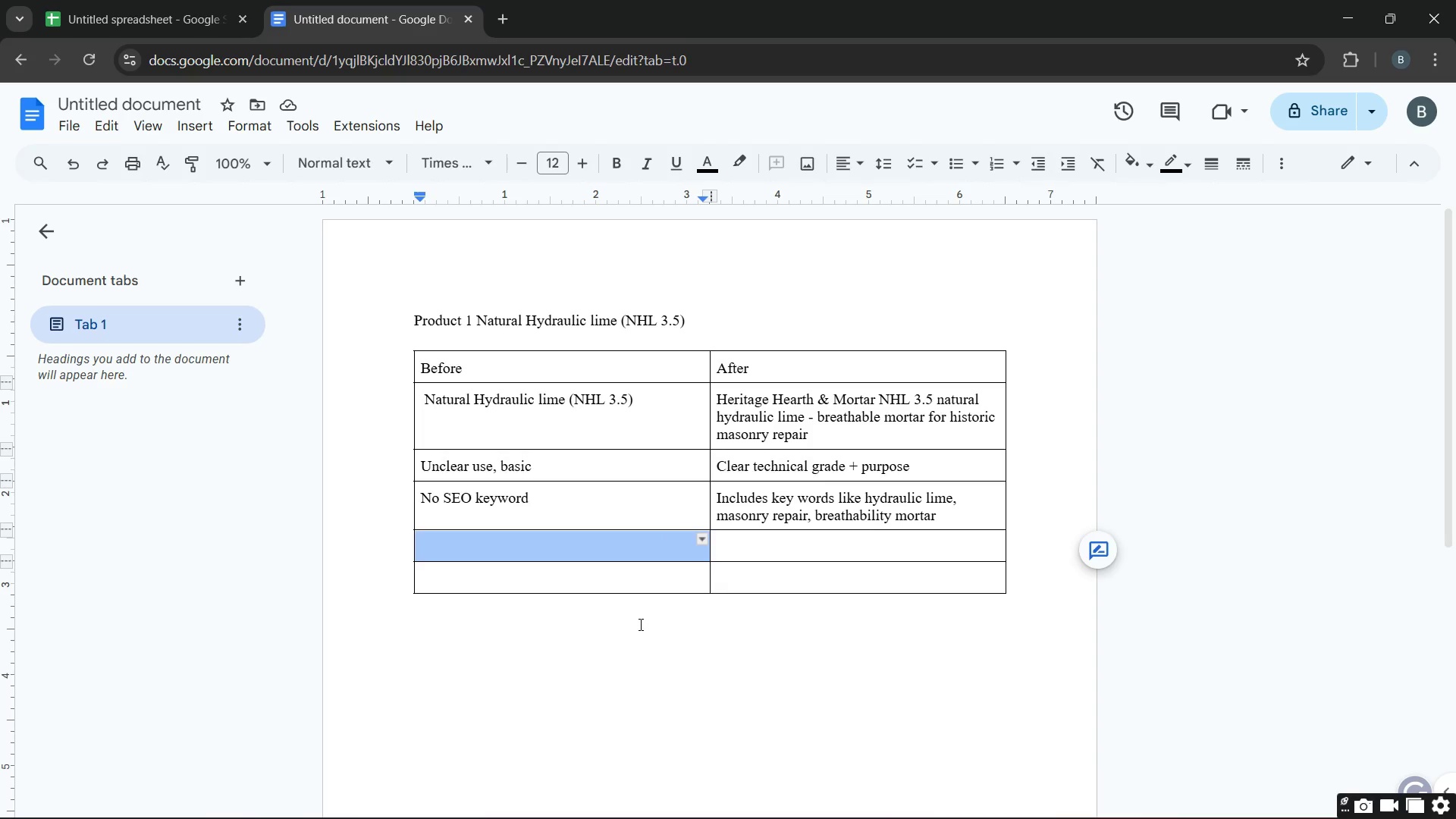 
type(no descrio)
key(Backspace)
type(ption )
 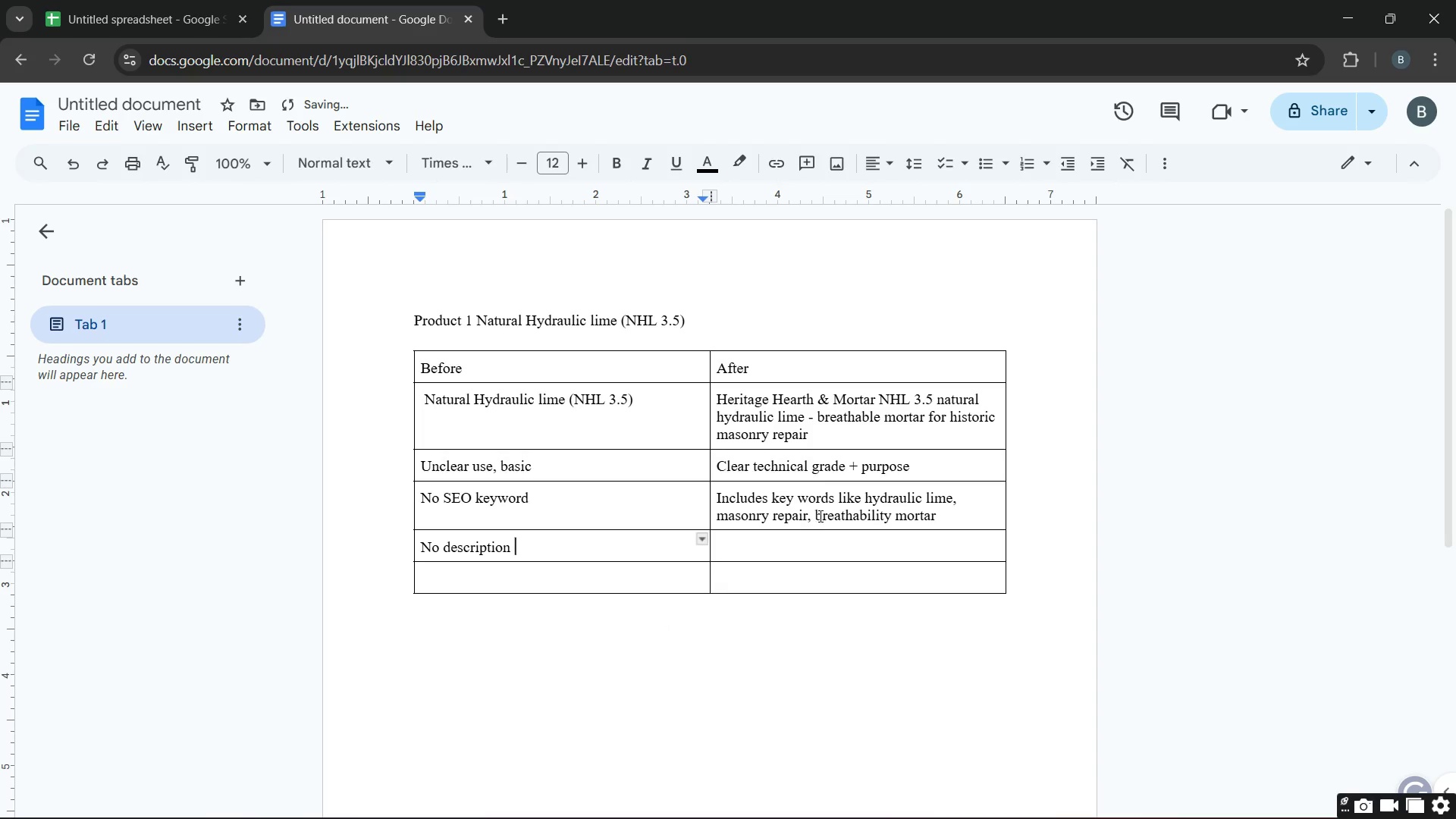 
double_click([819, 551])
 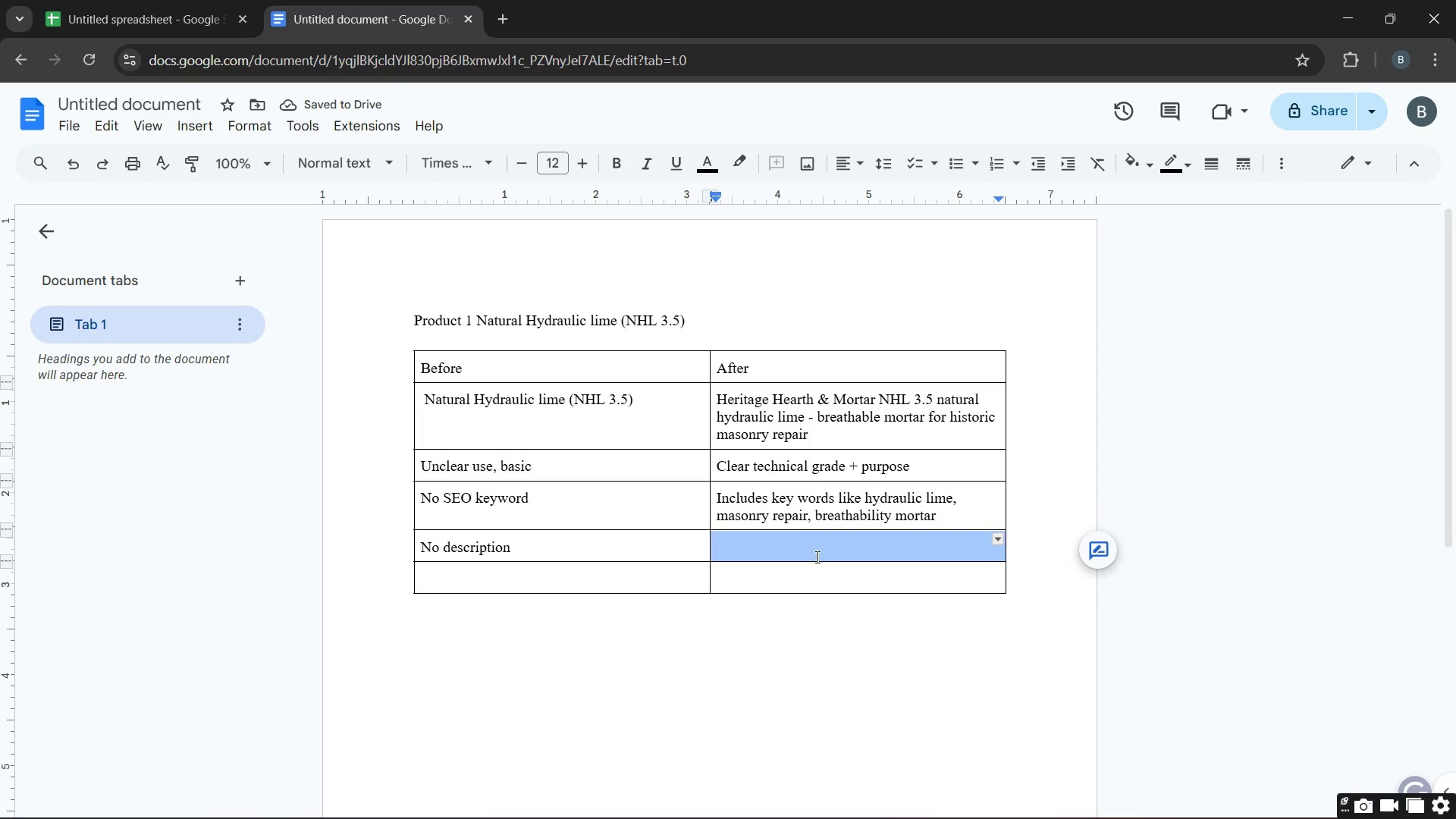 
type(Full explanation with mix ratio )
 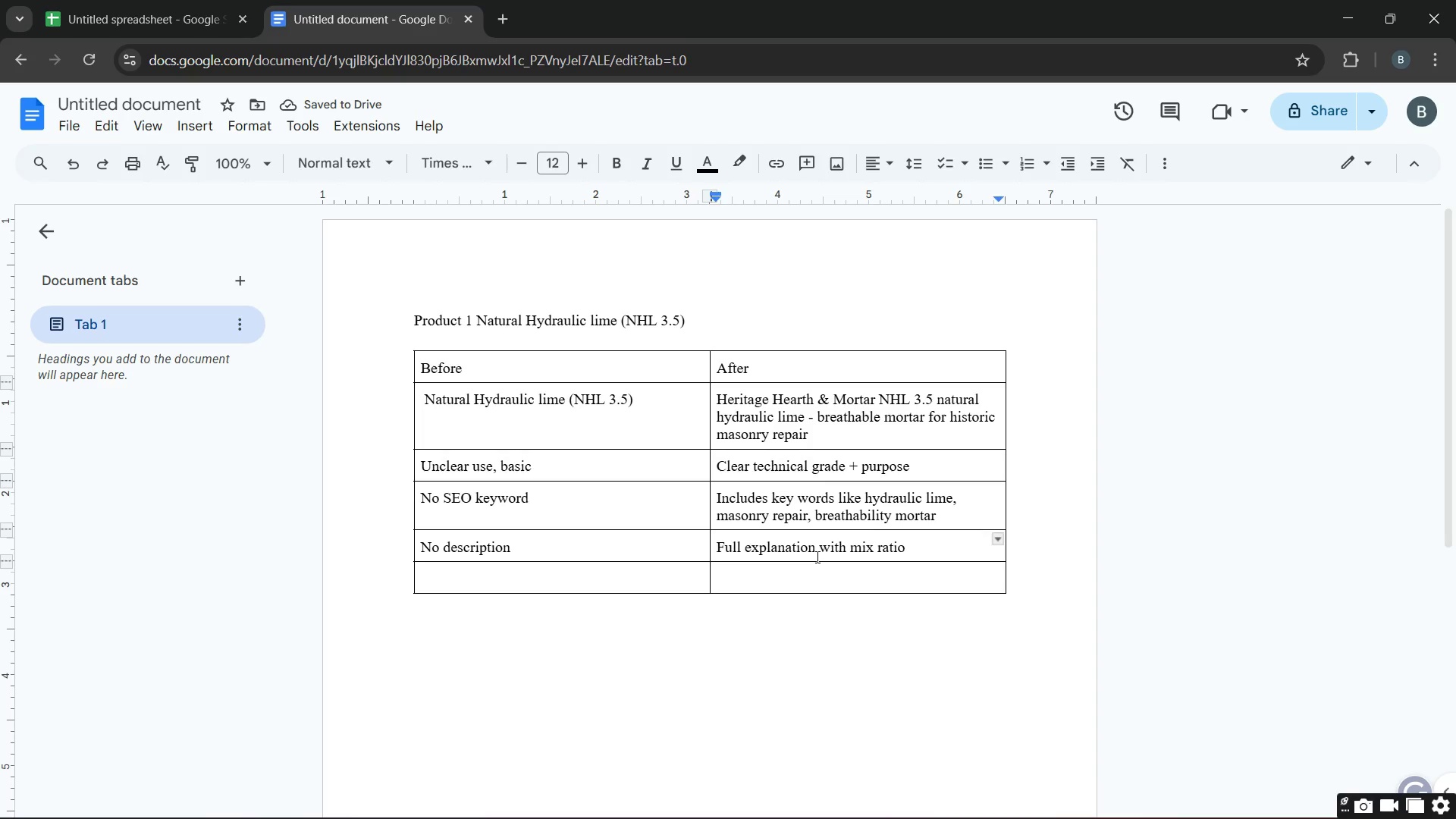 
key(Backspace)
type(, breathability and use case)
 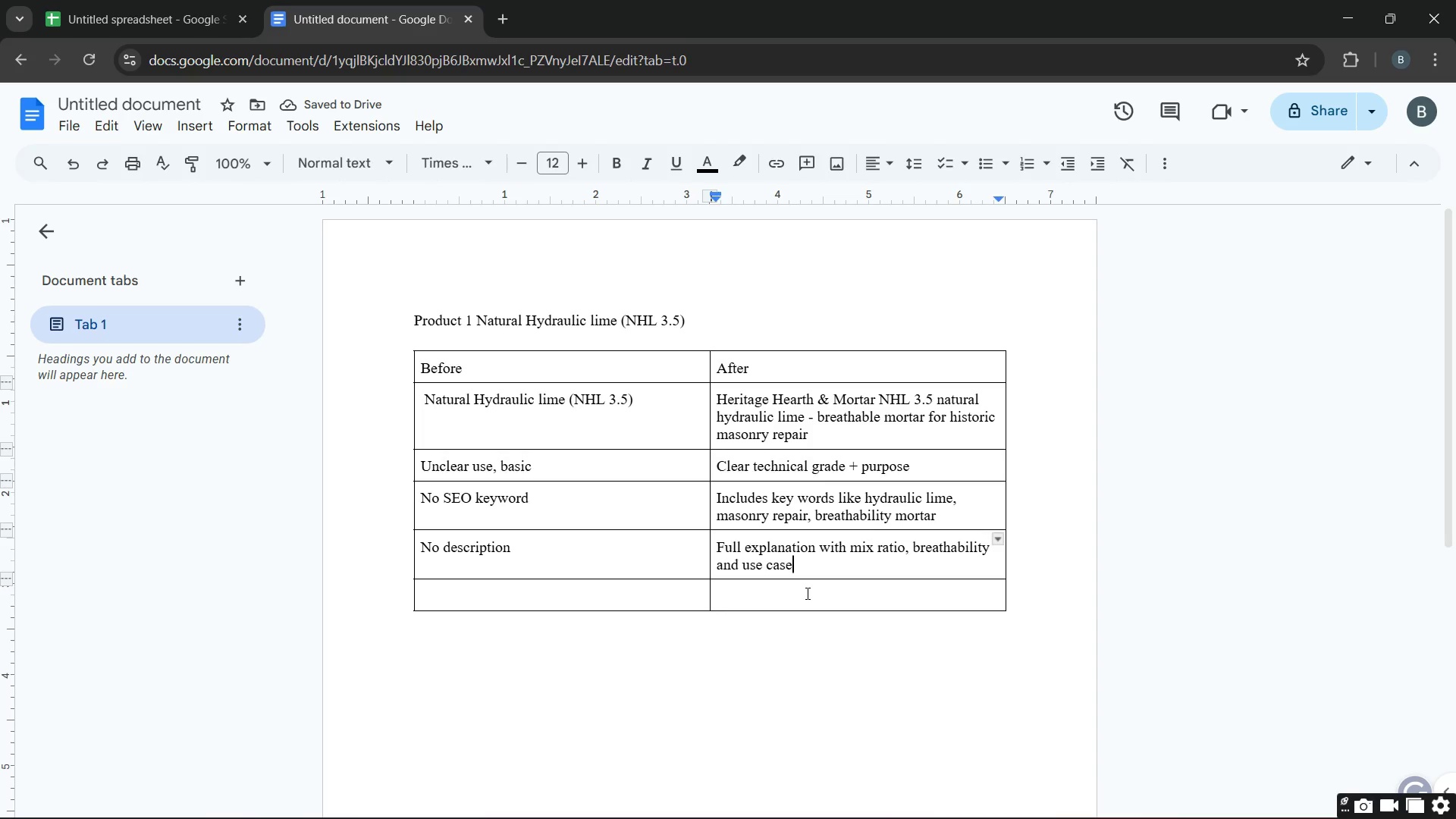 
right_click([805, 592])
 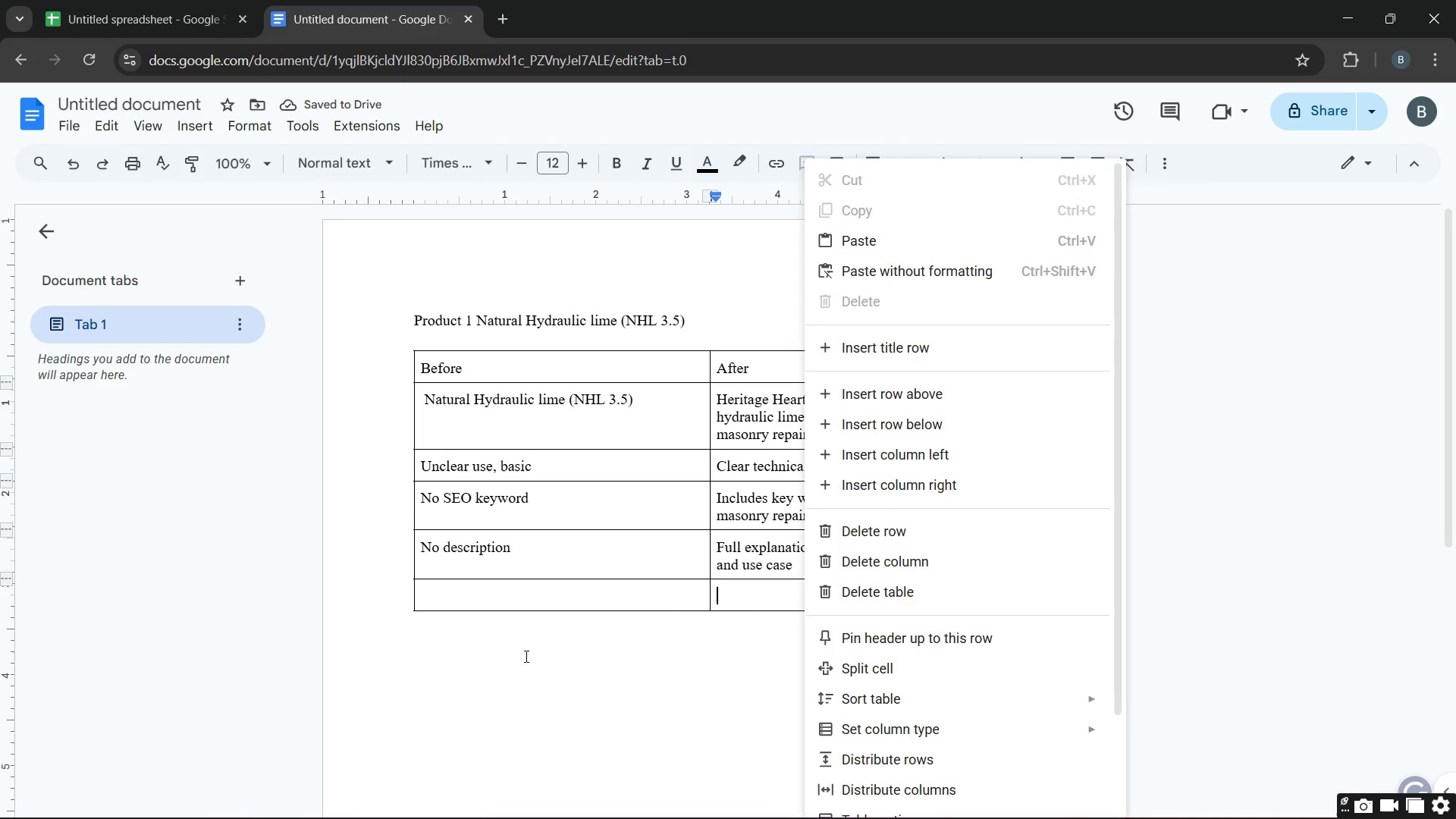 
left_click([509, 685])
 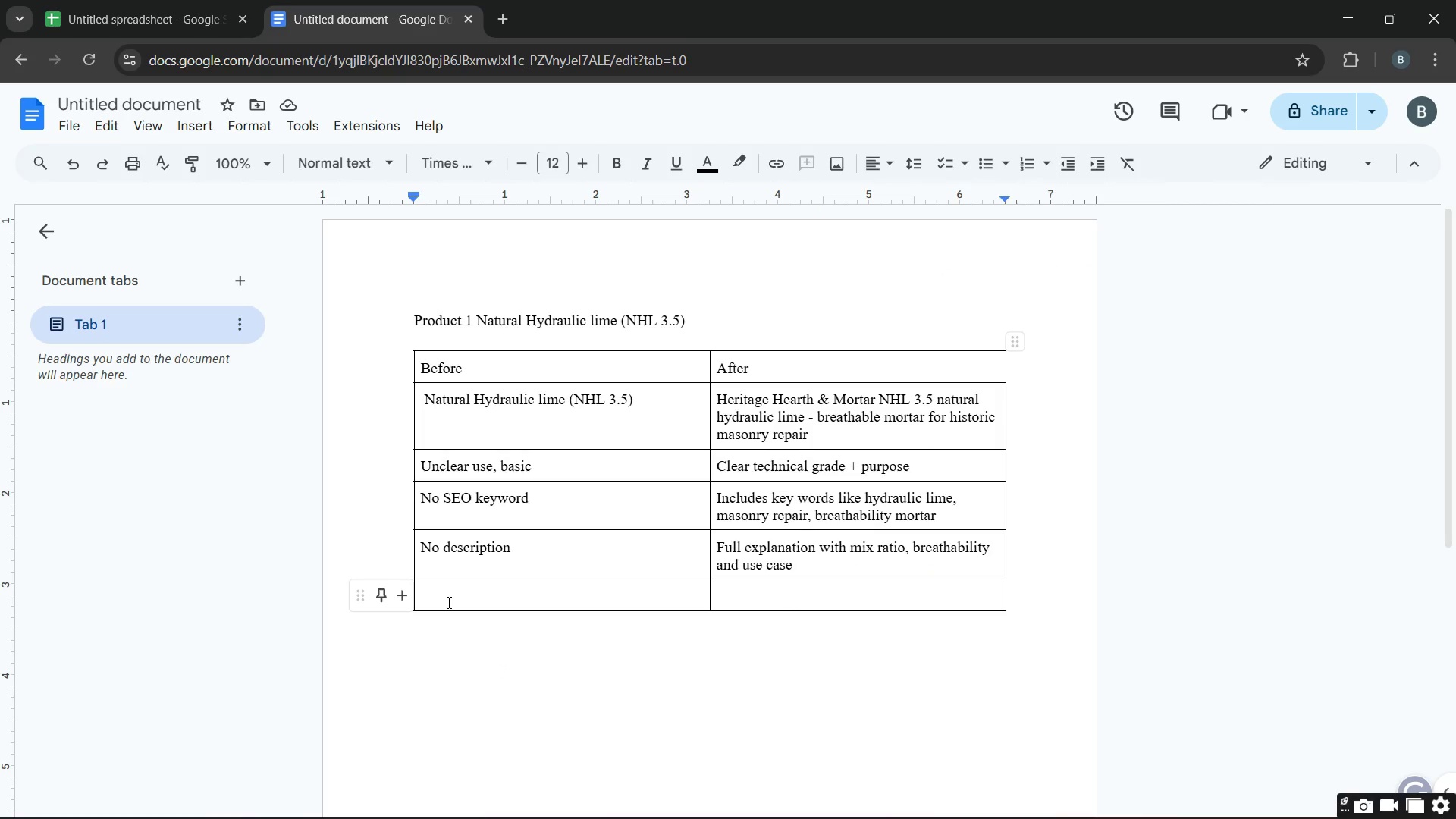 
left_click_drag(start_coordinate=[447, 602], to_coordinate=[691, 642])
 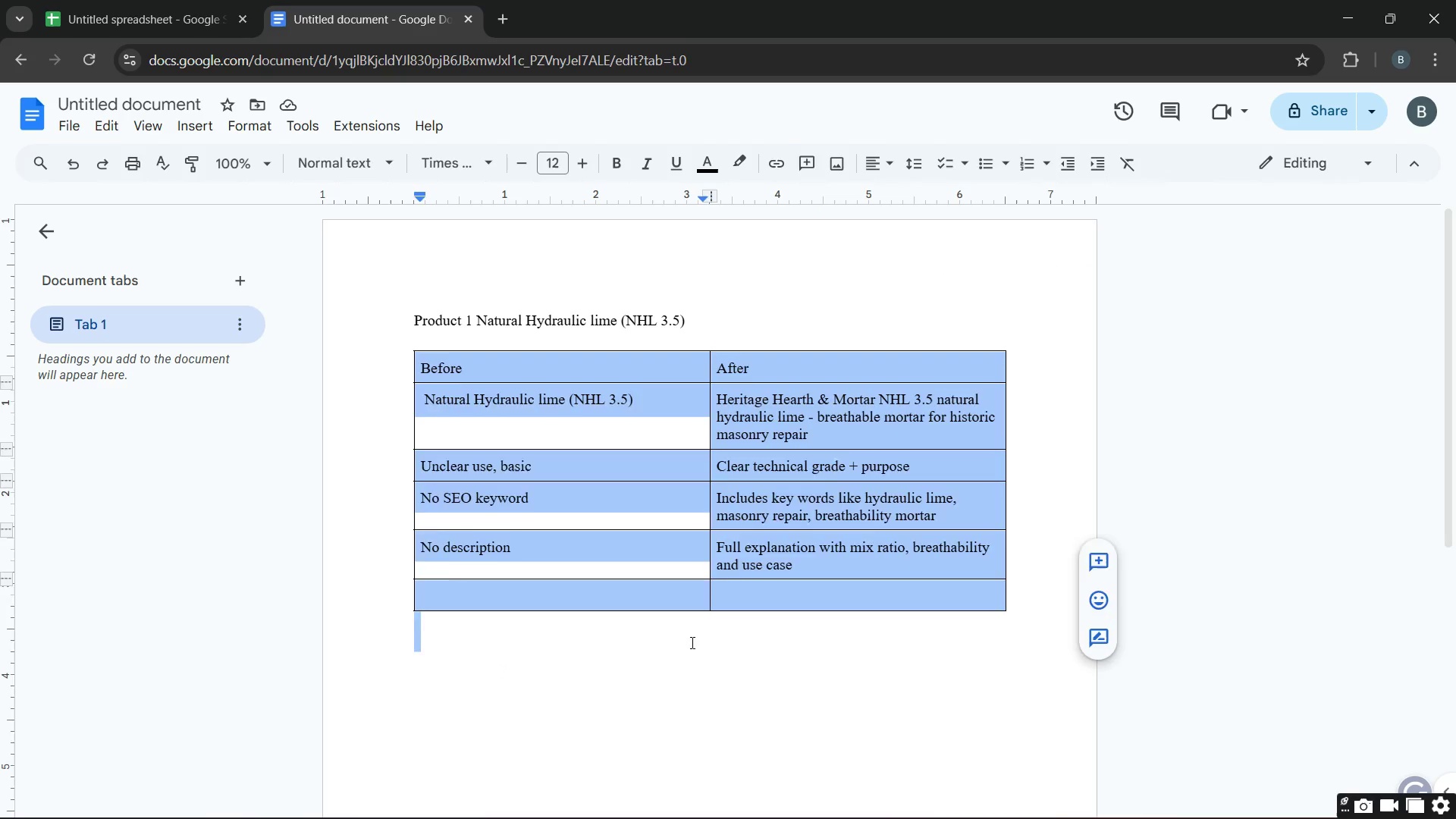 
left_click([691, 642])
 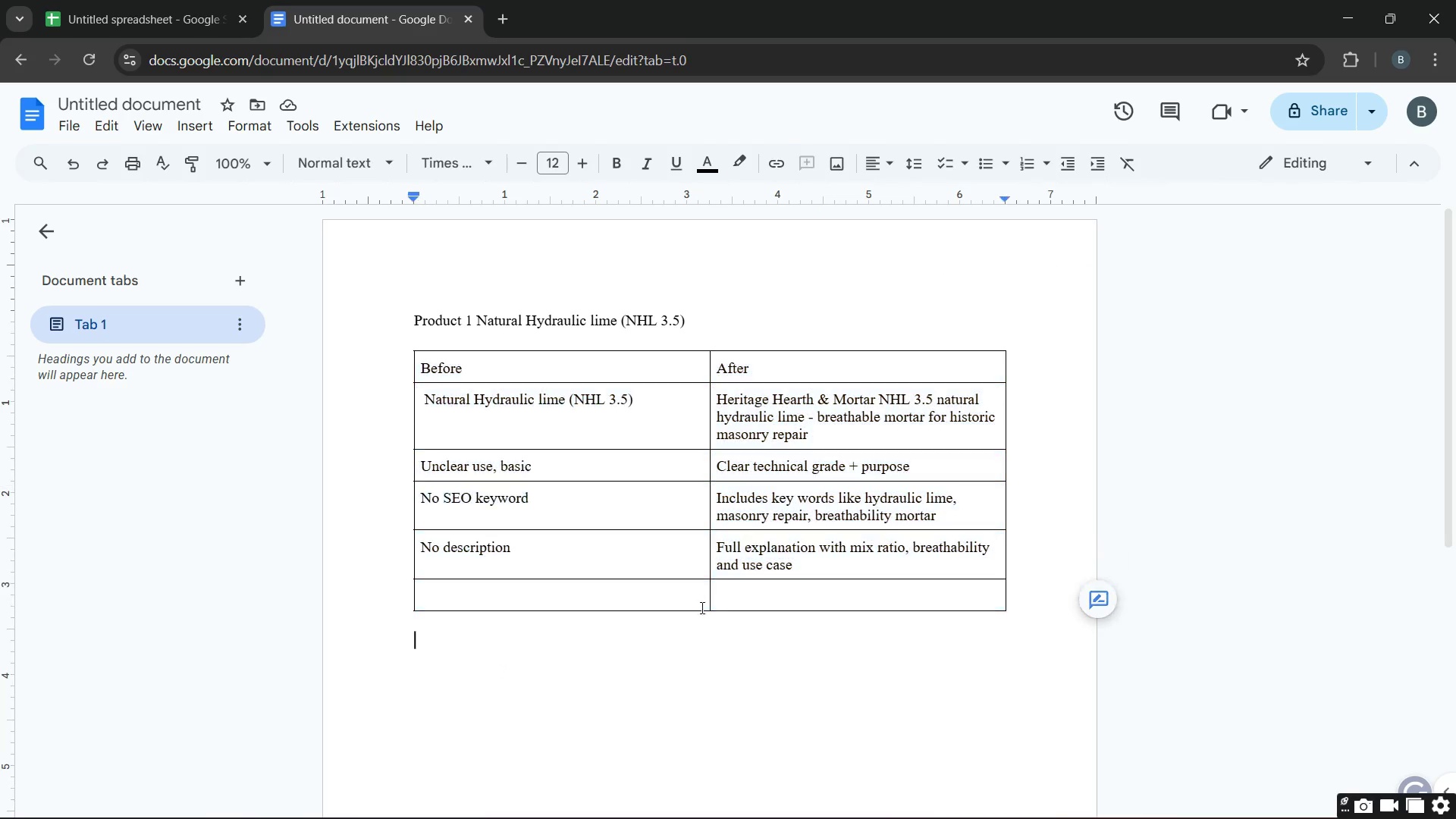 
left_click_drag(start_coordinate=[699, 613], to_coordinate=[708, 584])
 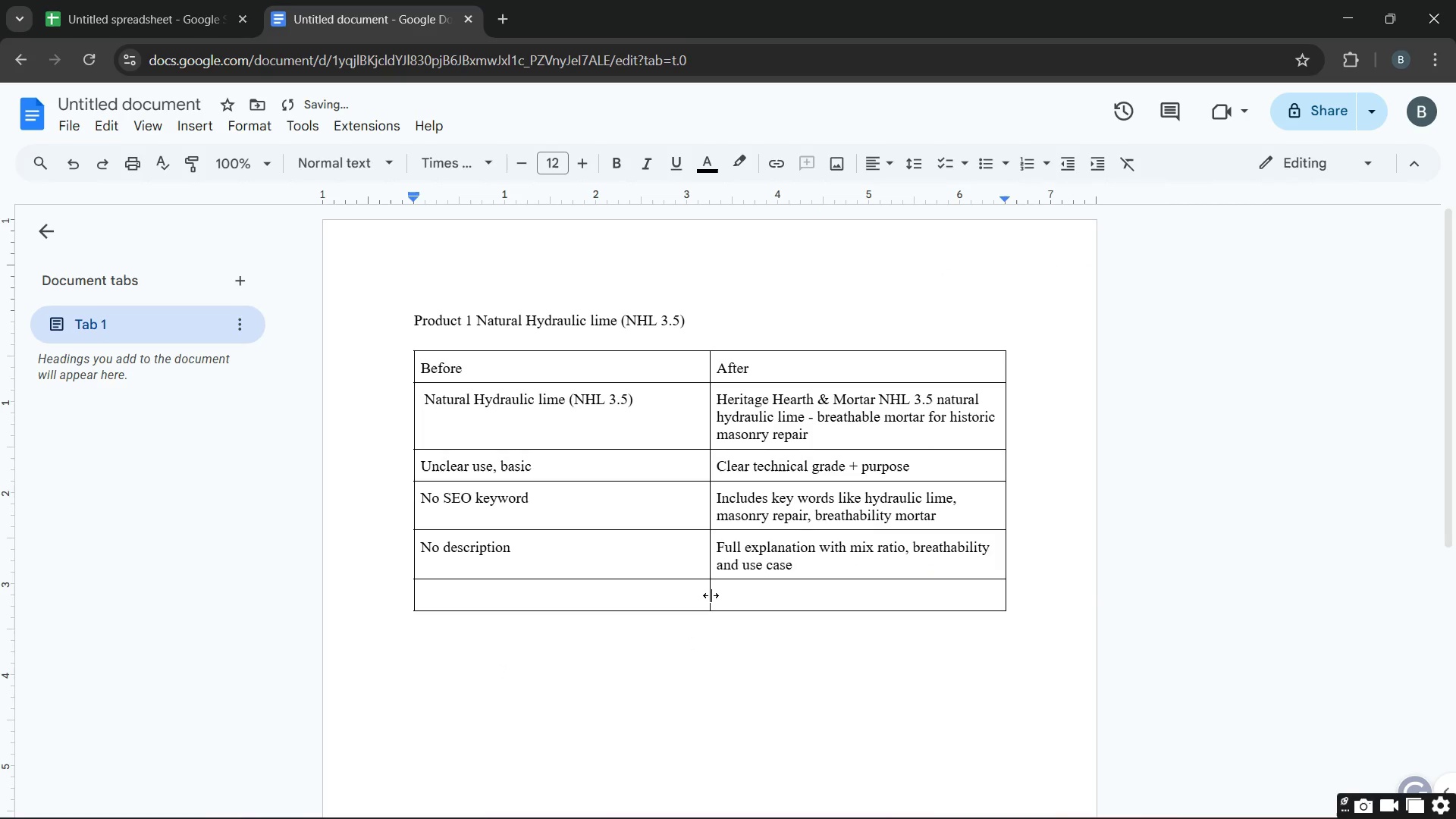 
right_click([711, 595])
 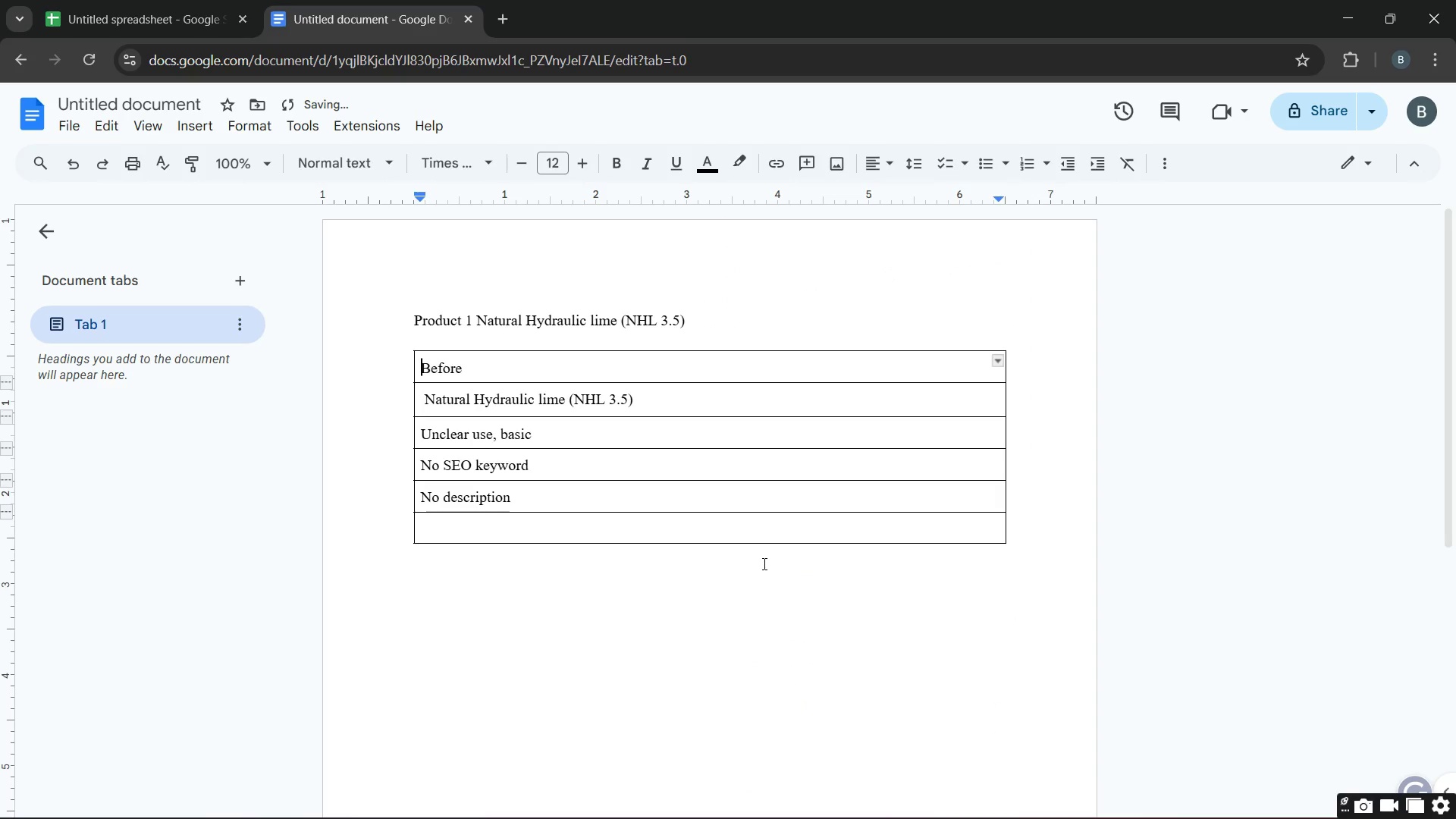 
wait(7.81)
 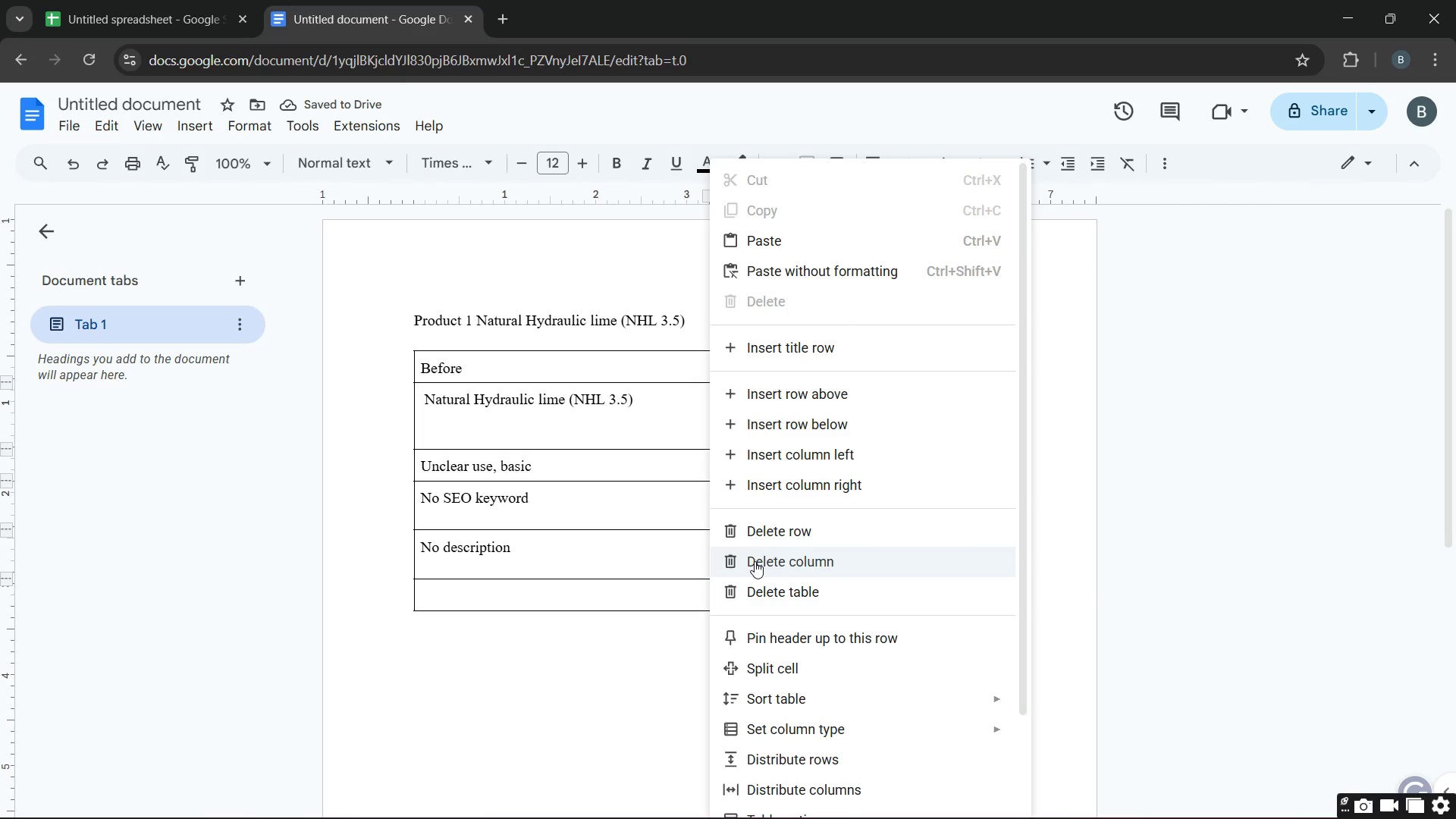 
left_click([62, 163])
 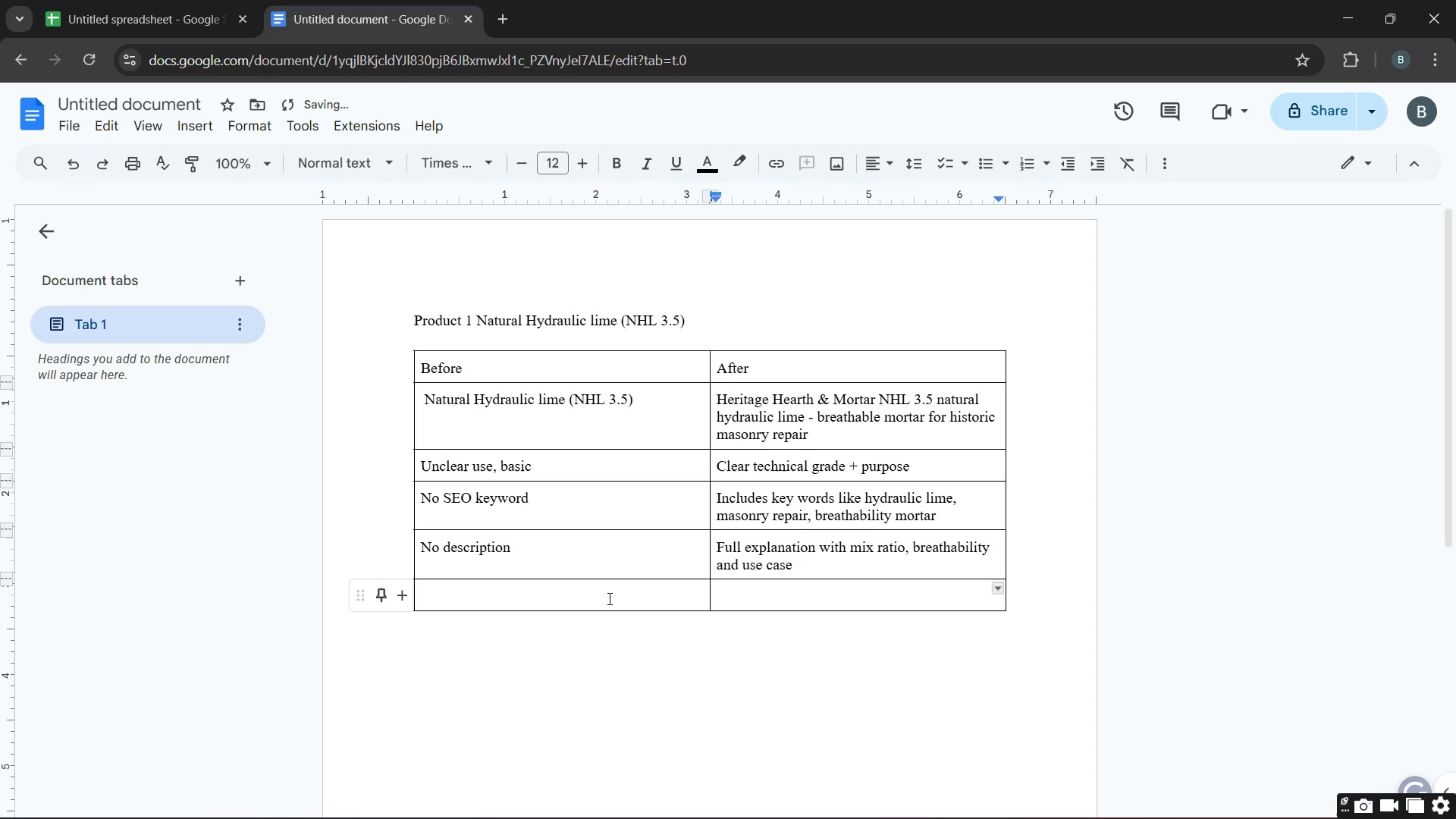 
right_click([608, 598])
 